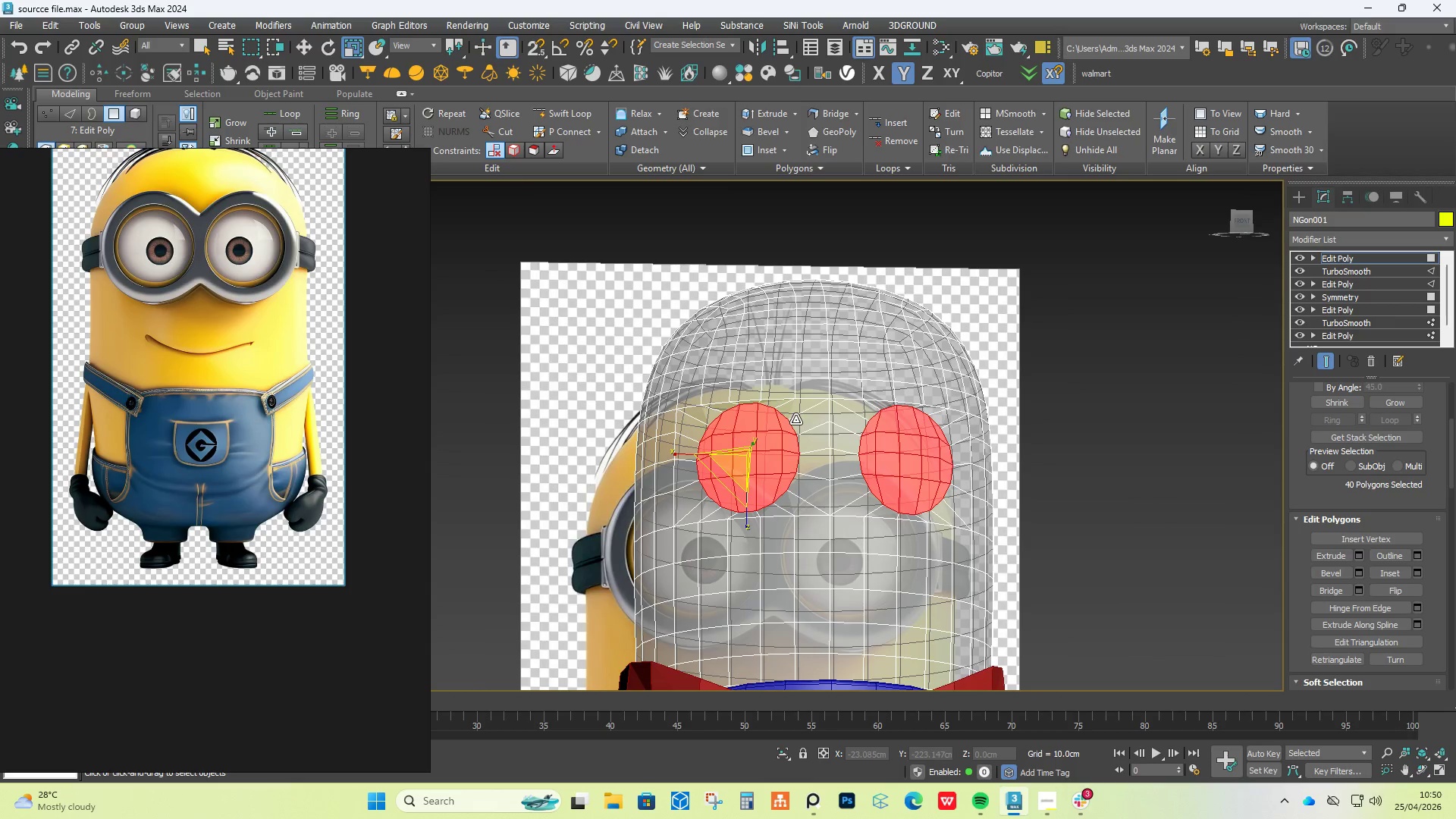 
key(Control+Z)
 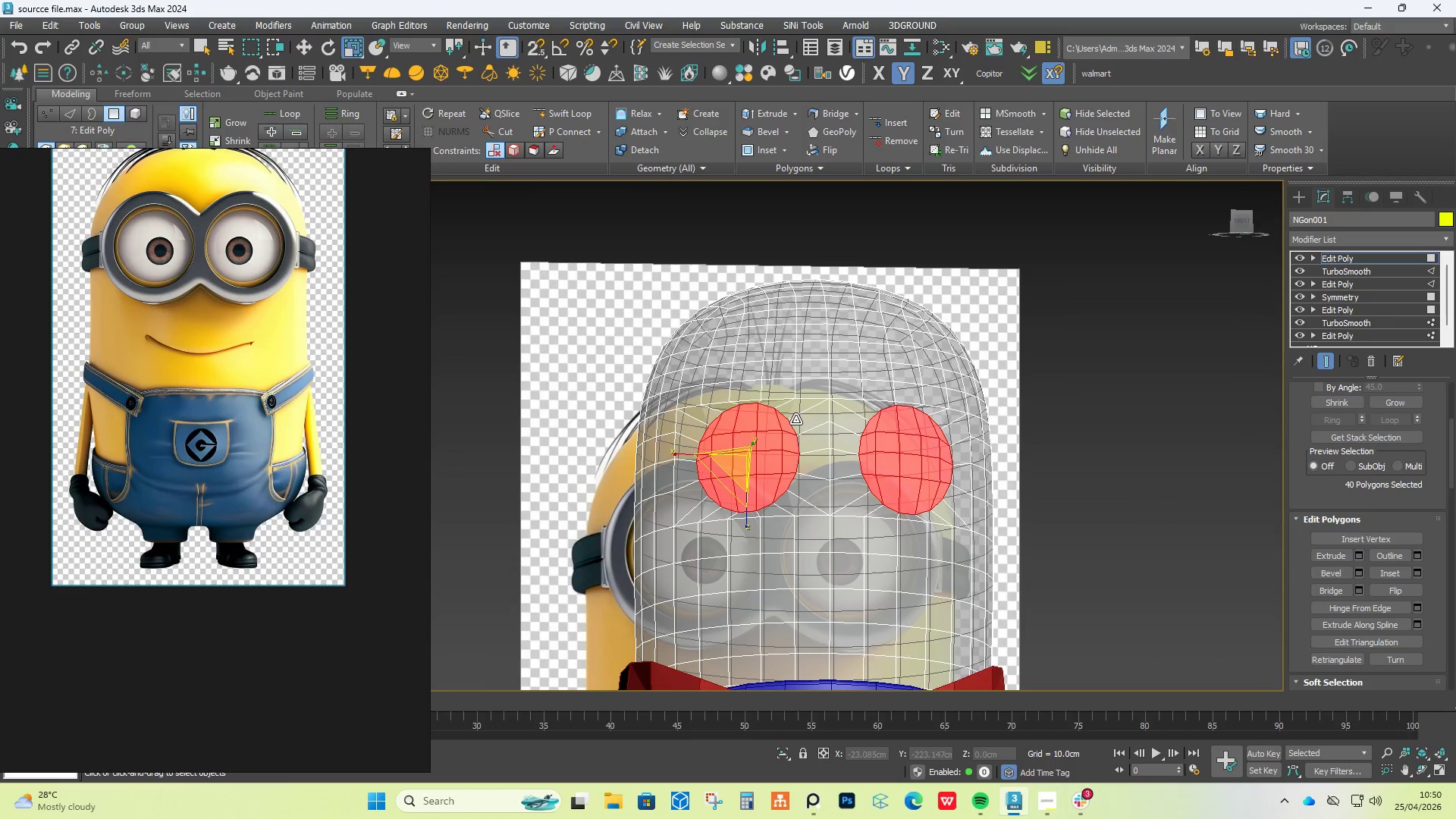 
key(Control+Z)
 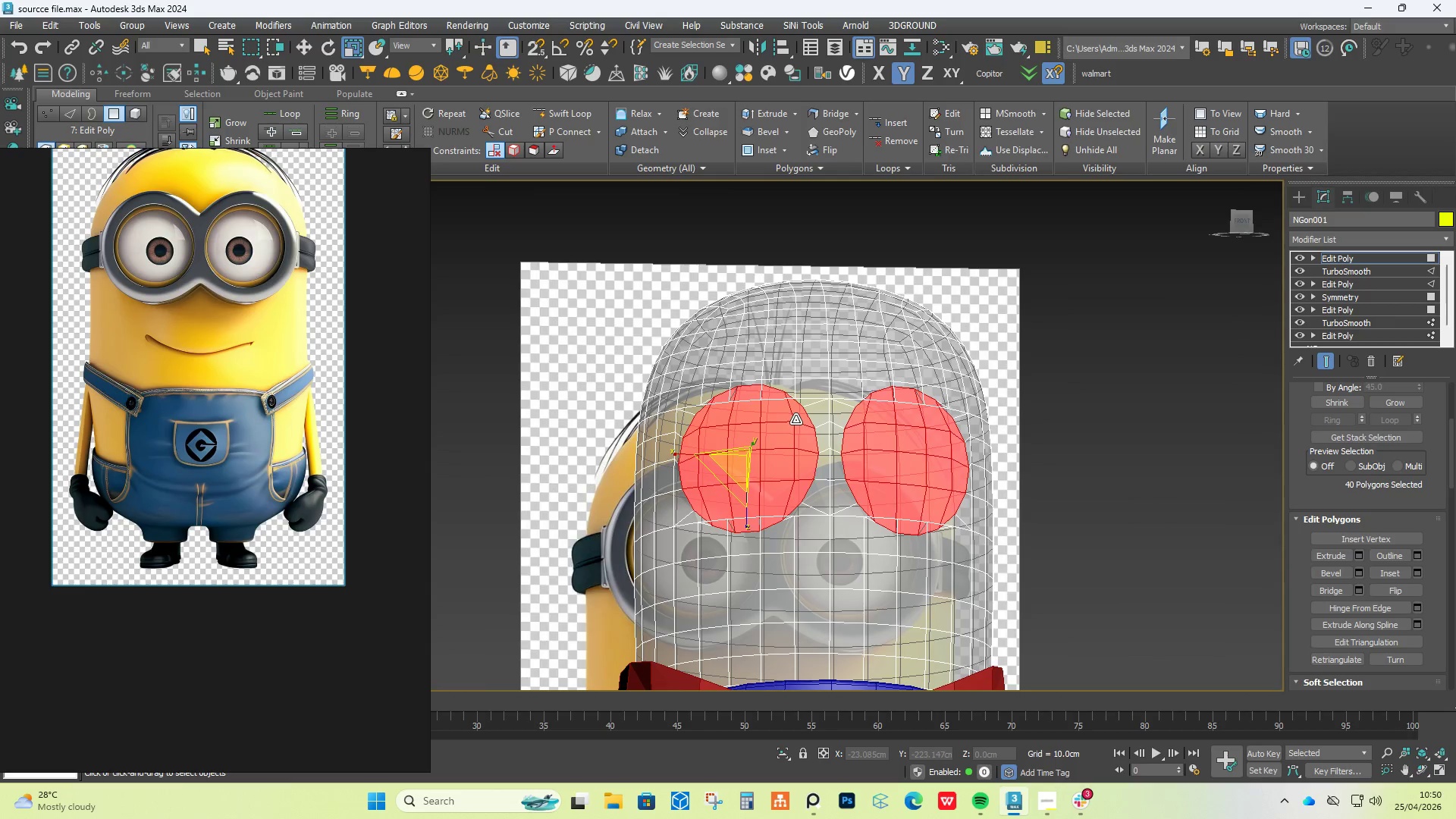 
key(Control+Z)
 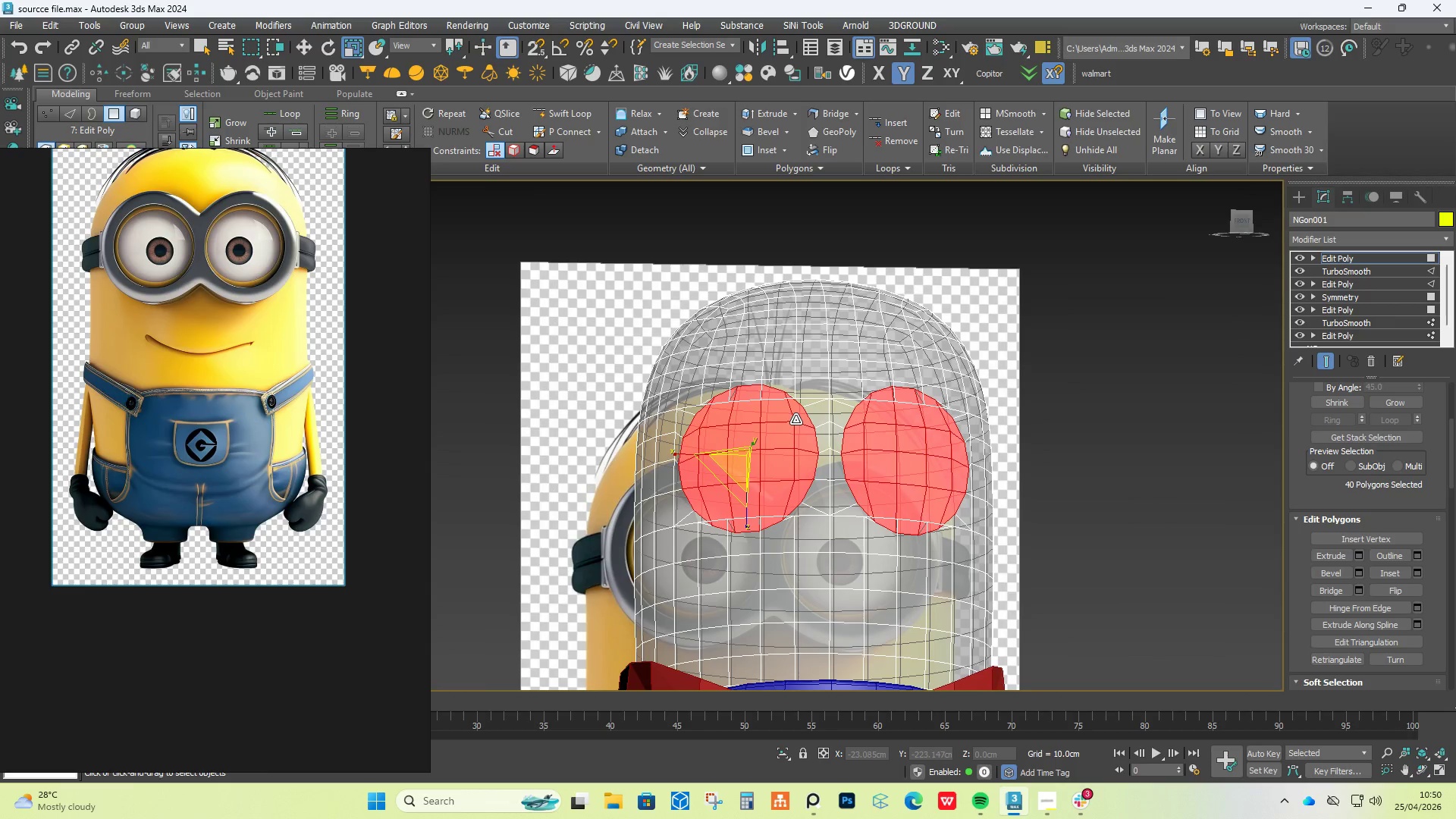 
key(Control+Z)
 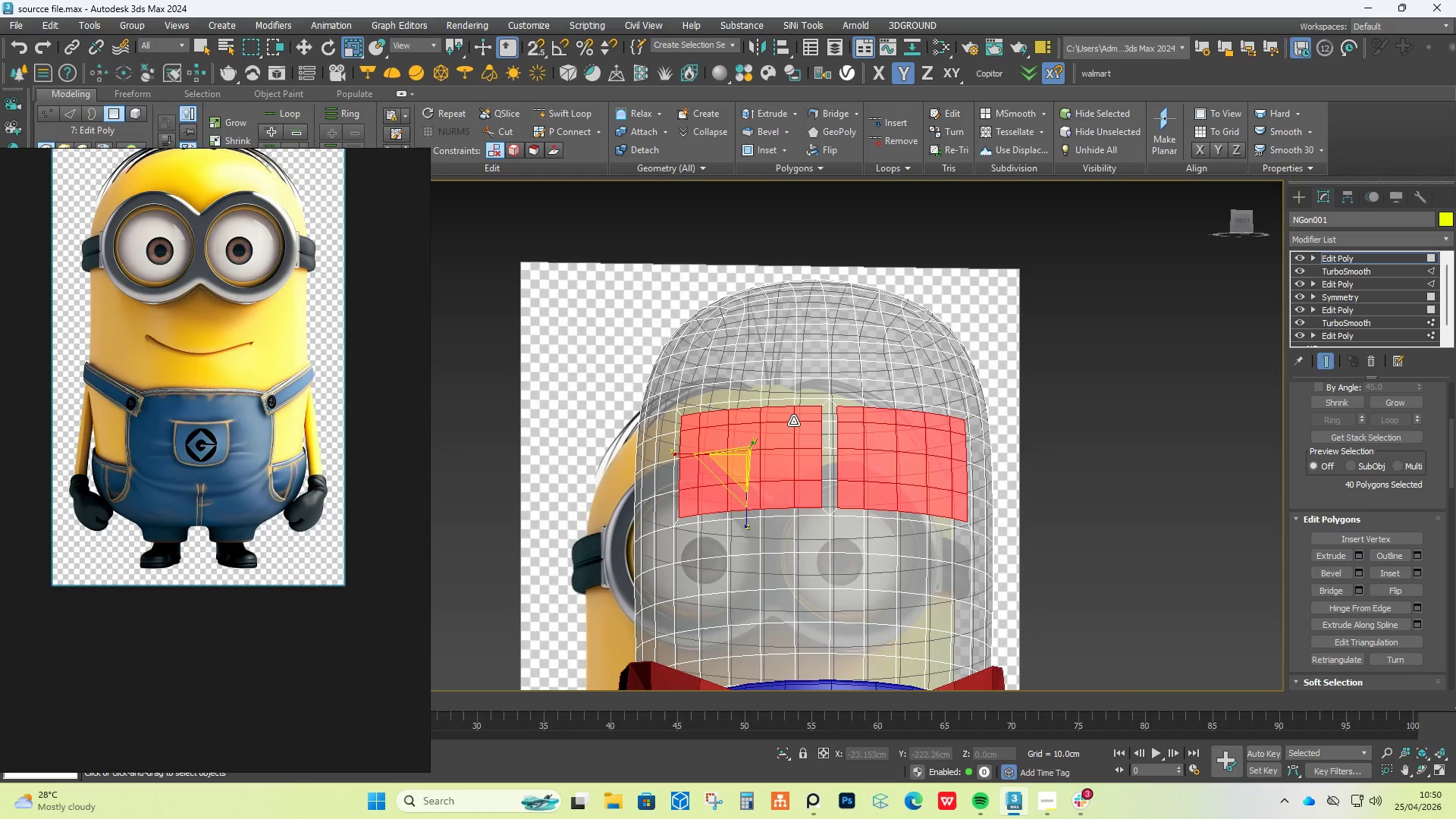 
scroll: coordinate [786, 425], scroll_direction: up, amount: 3.0
 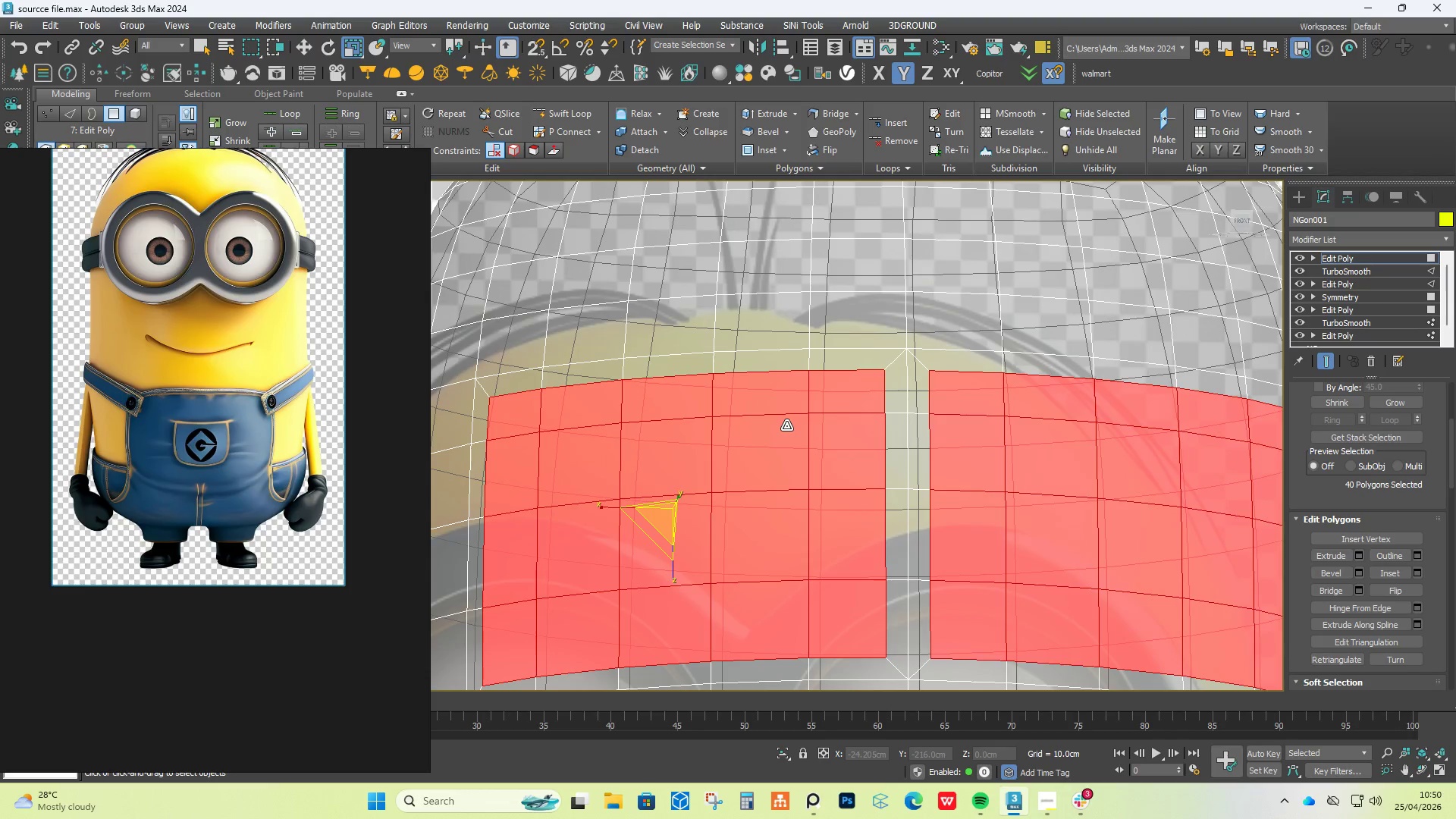 
scroll: coordinate [786, 425], scroll_direction: down, amount: 1.0
 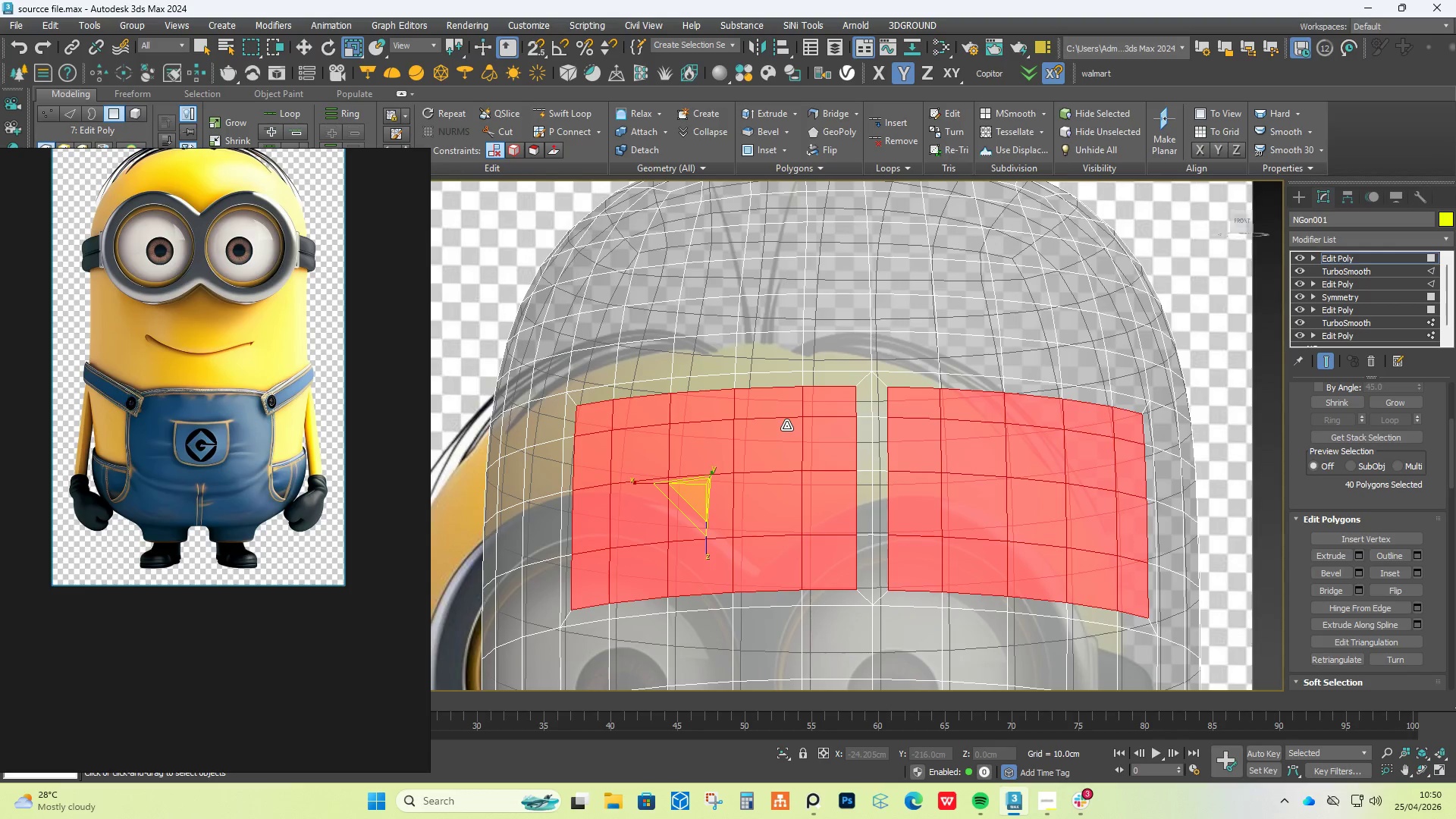 
hold_key(key=AltLeft, duration=0.69)
 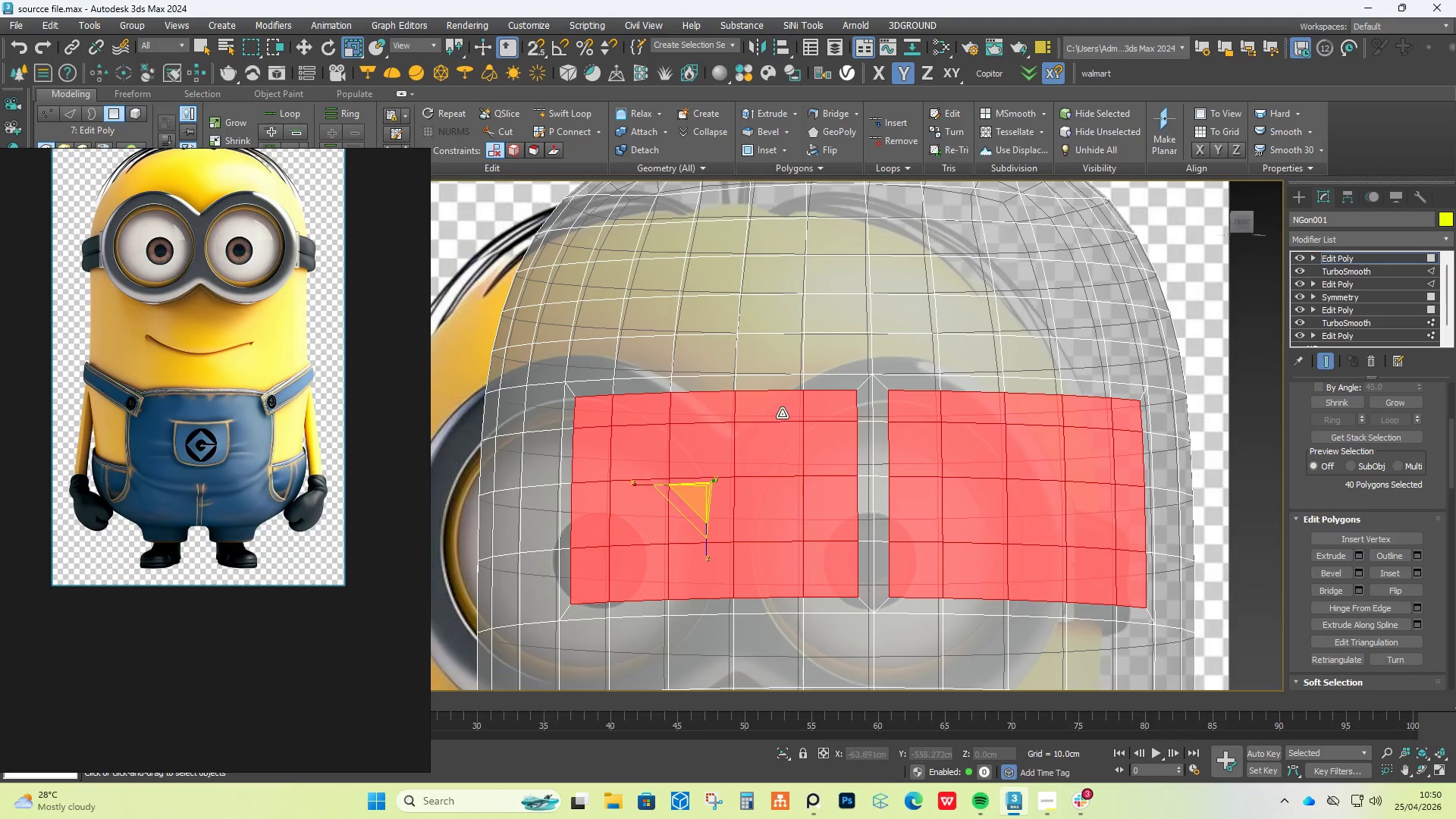 
key(Control+Z)
 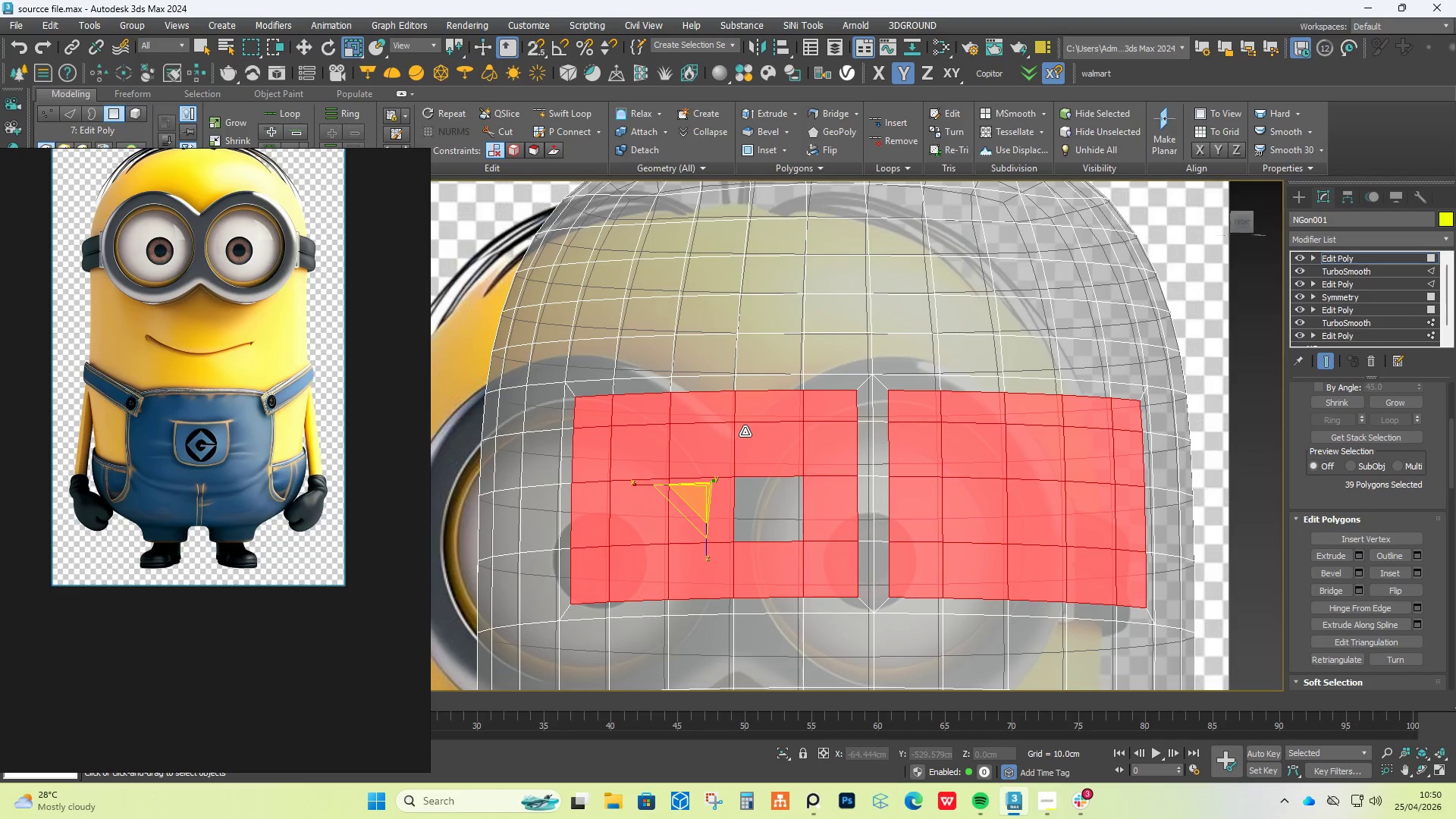 
key(Control+Z)
 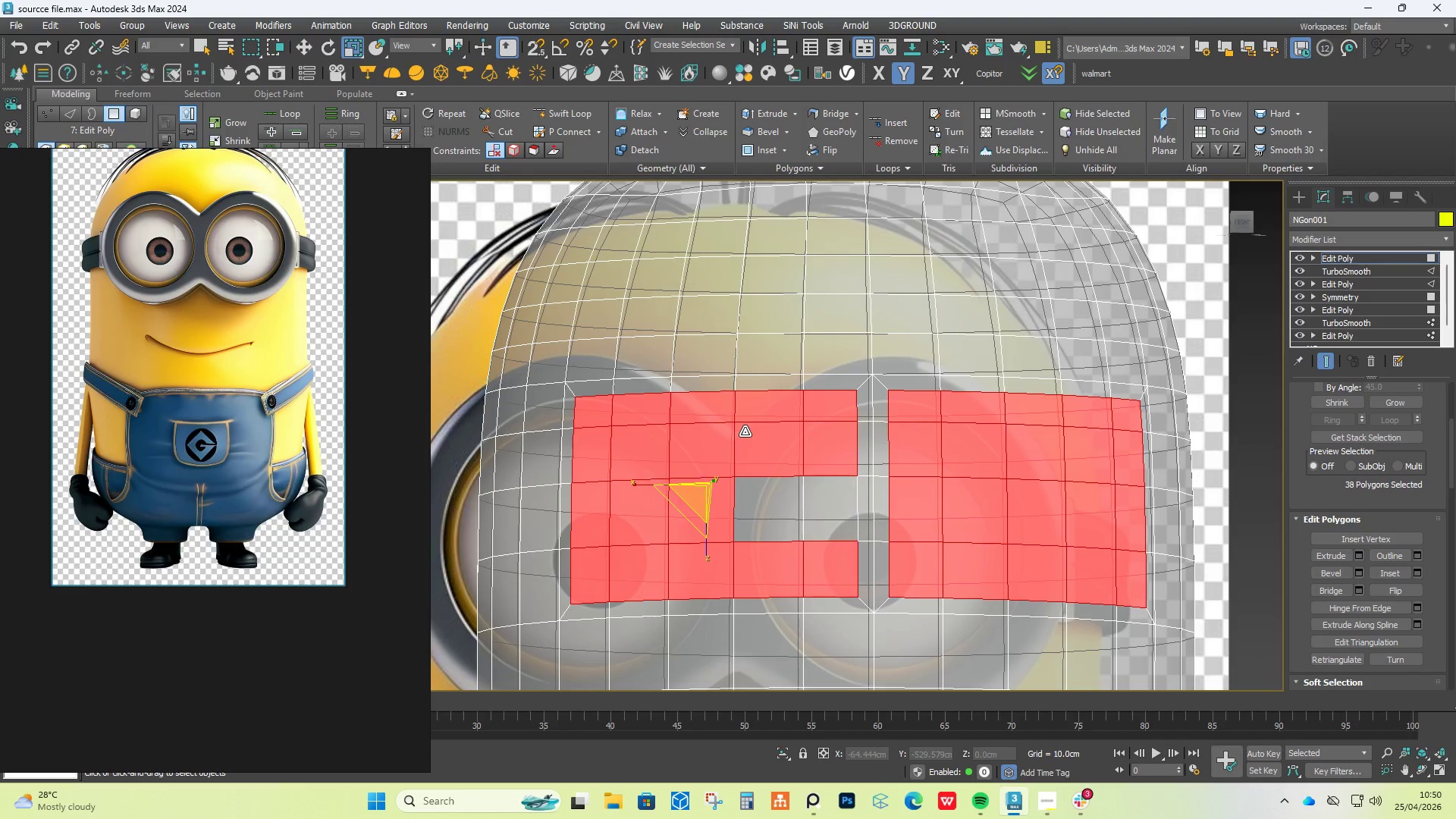 
hold_key(key=Z, duration=1.5)
 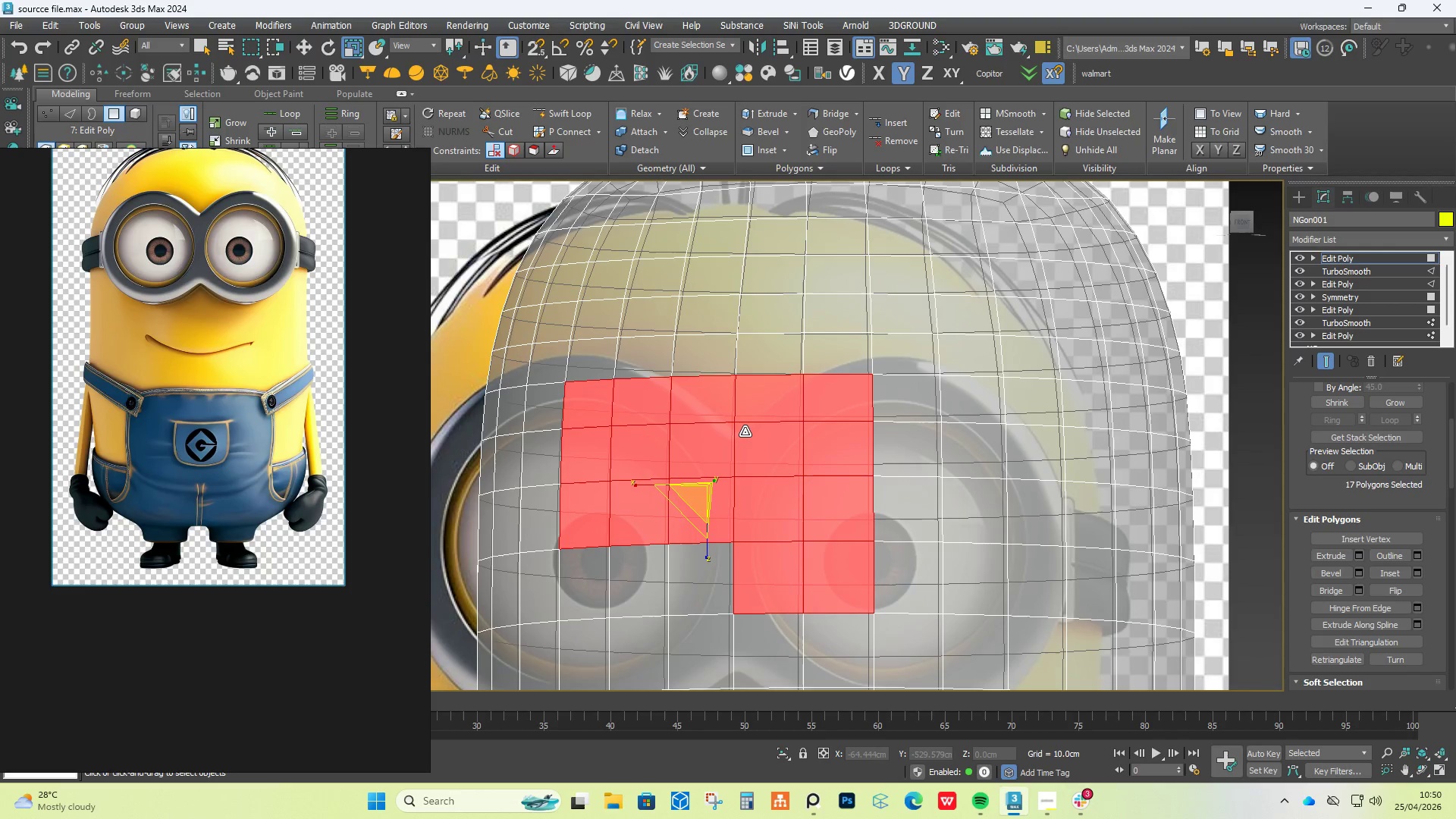 
hold_key(key=Z, duration=0.47)
 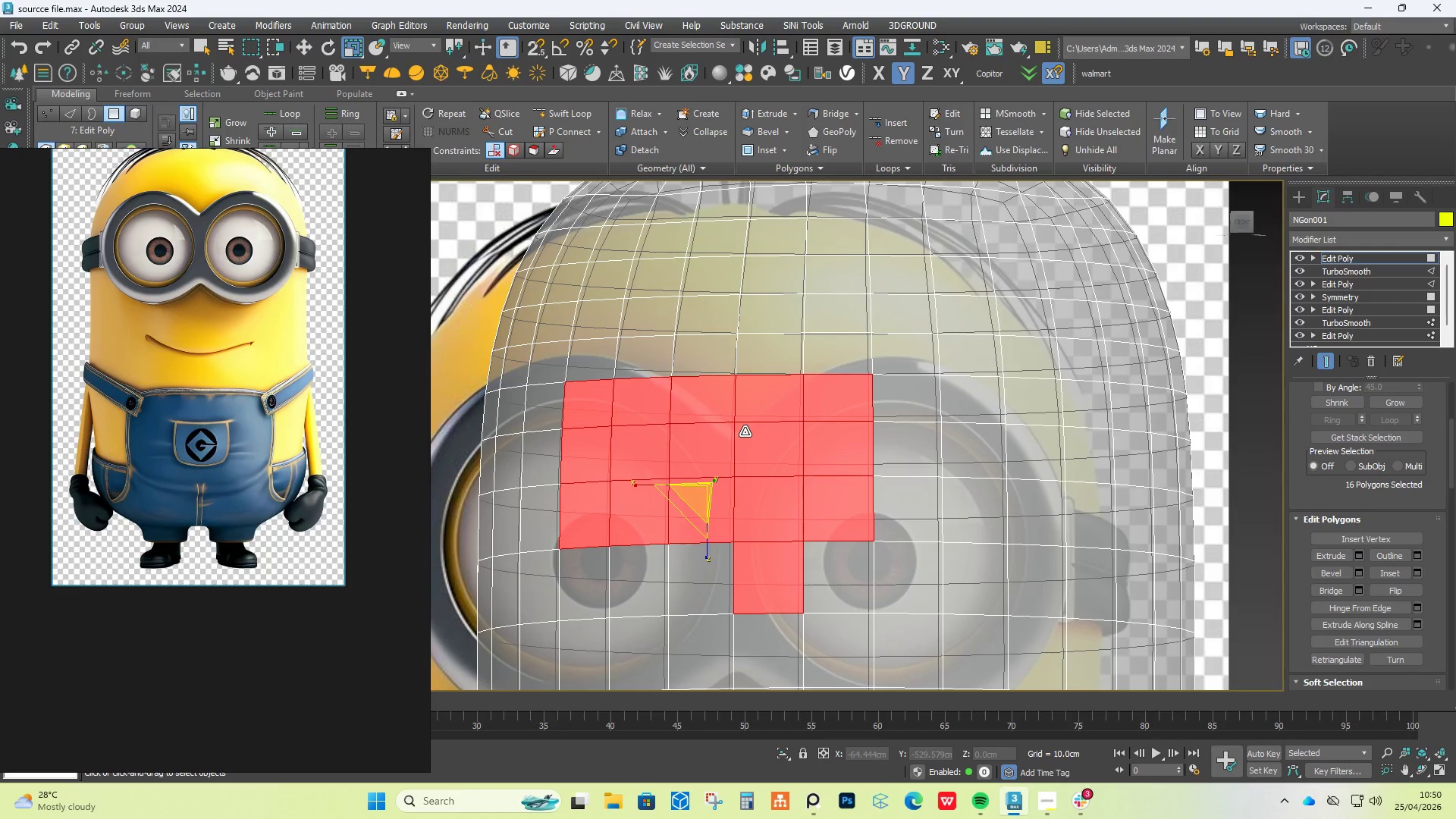 
hold_key(key=Z, duration=0.7)
 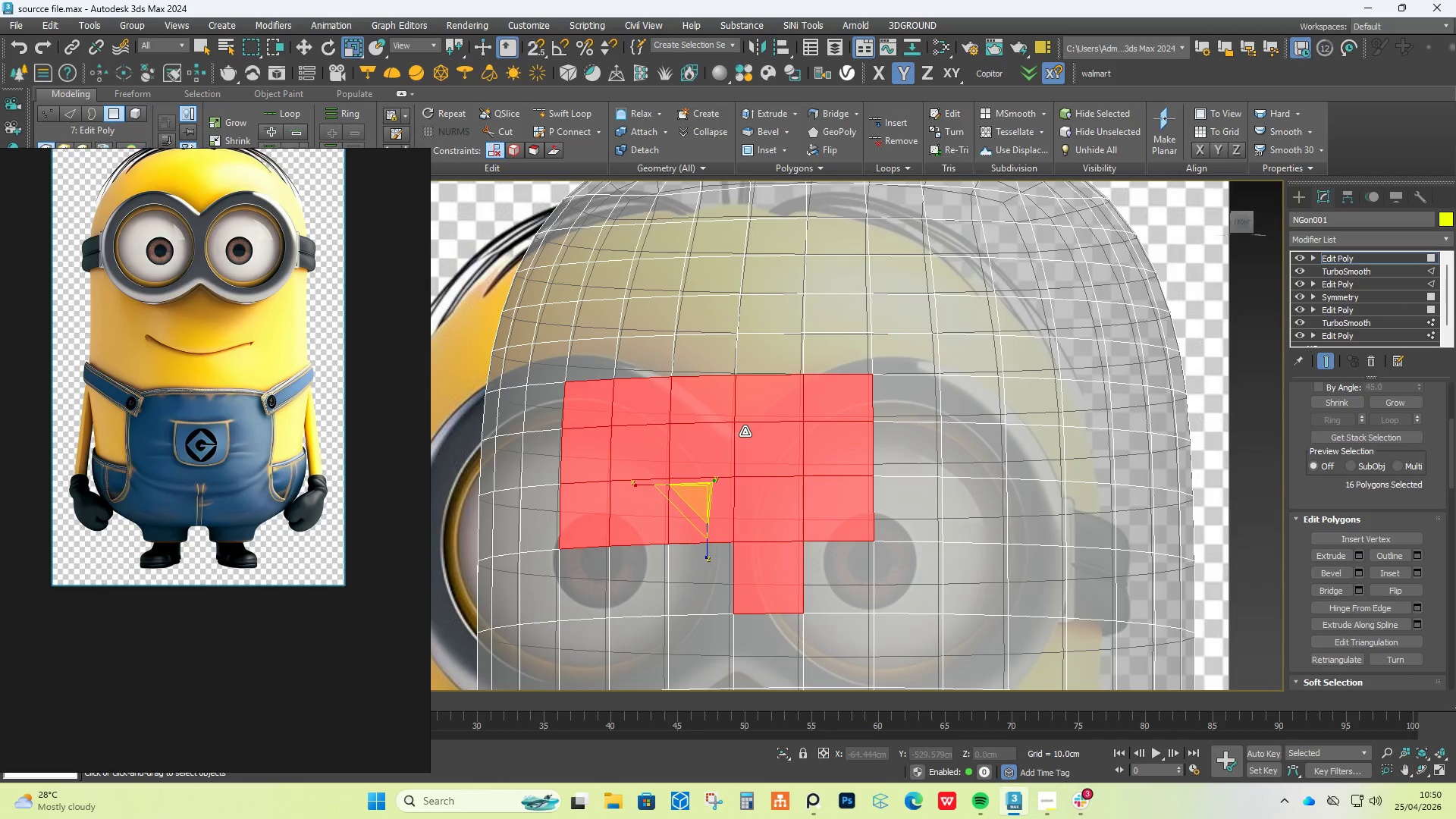 
key(Control+Y)
 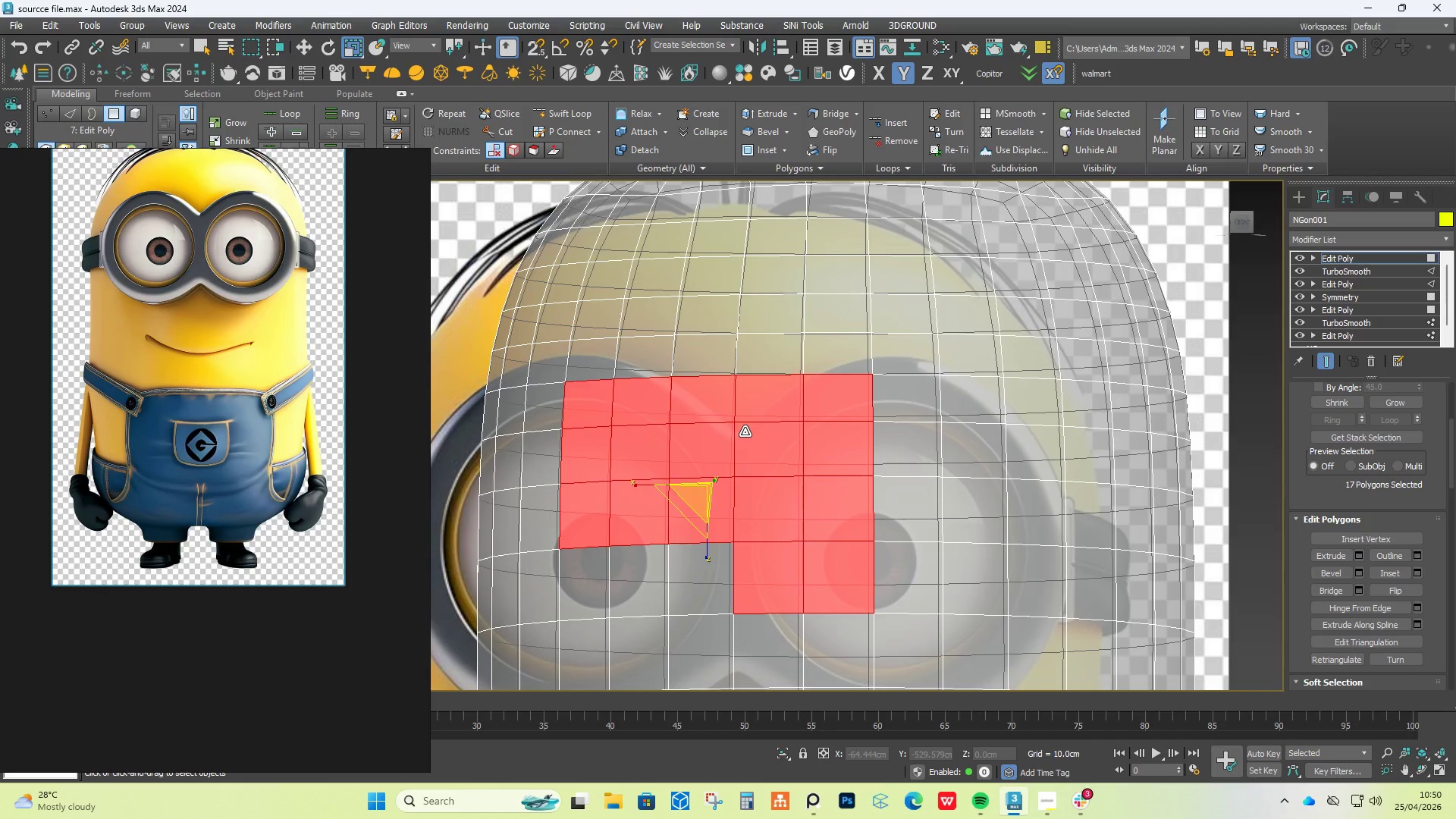 
key(Control+Y)
 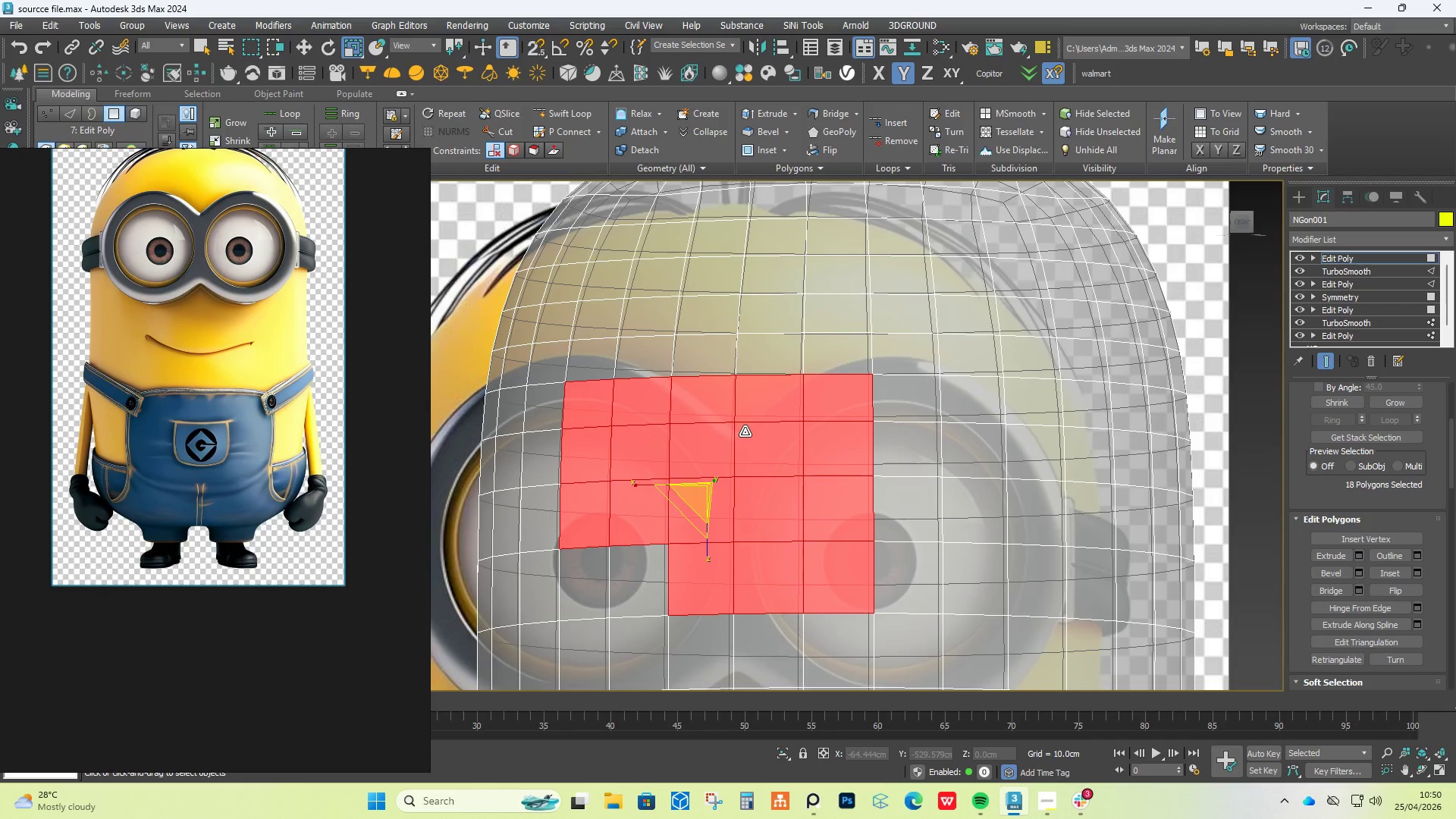 
key(Control+Y)
 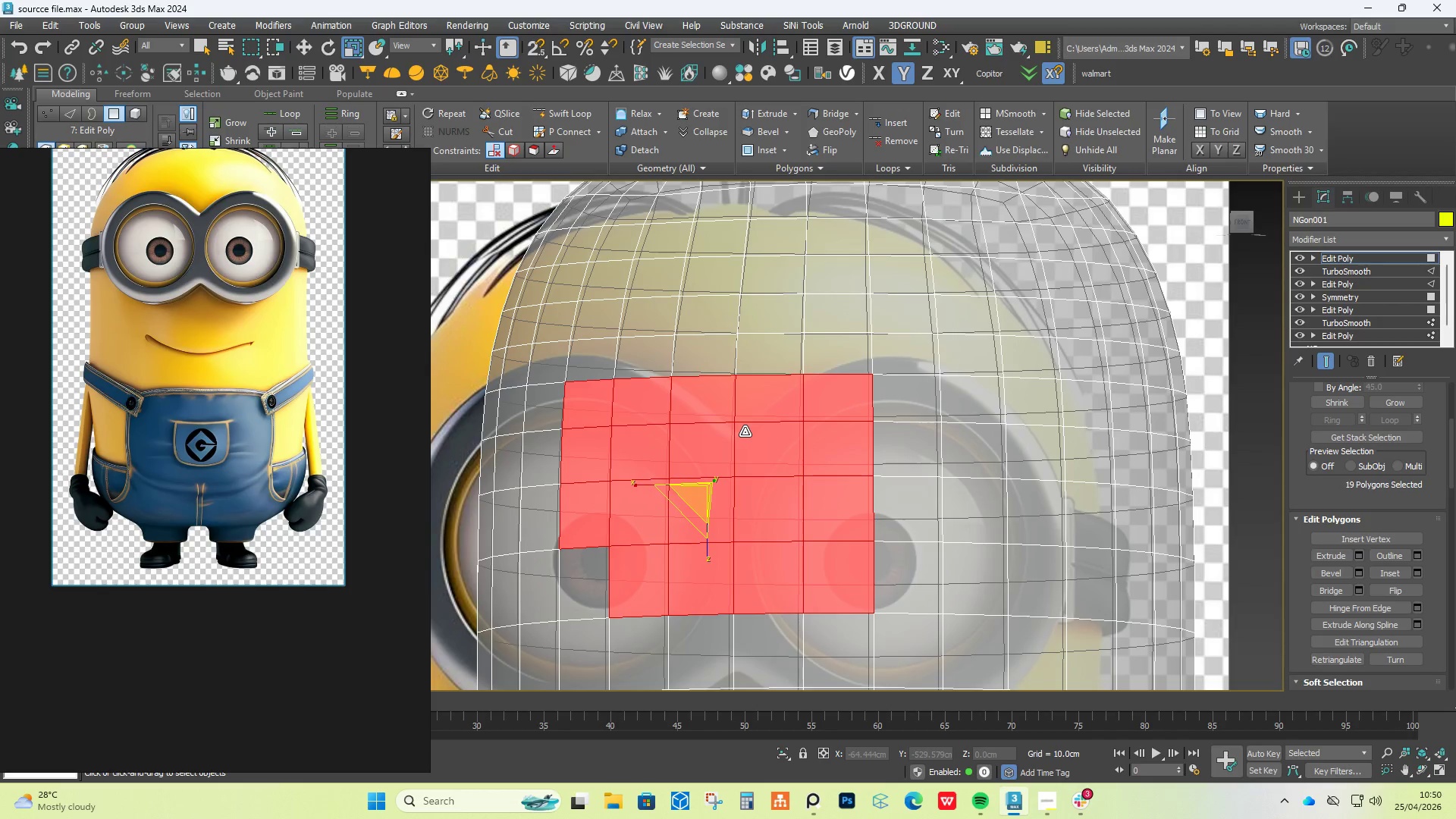 
key(Control+Y)
 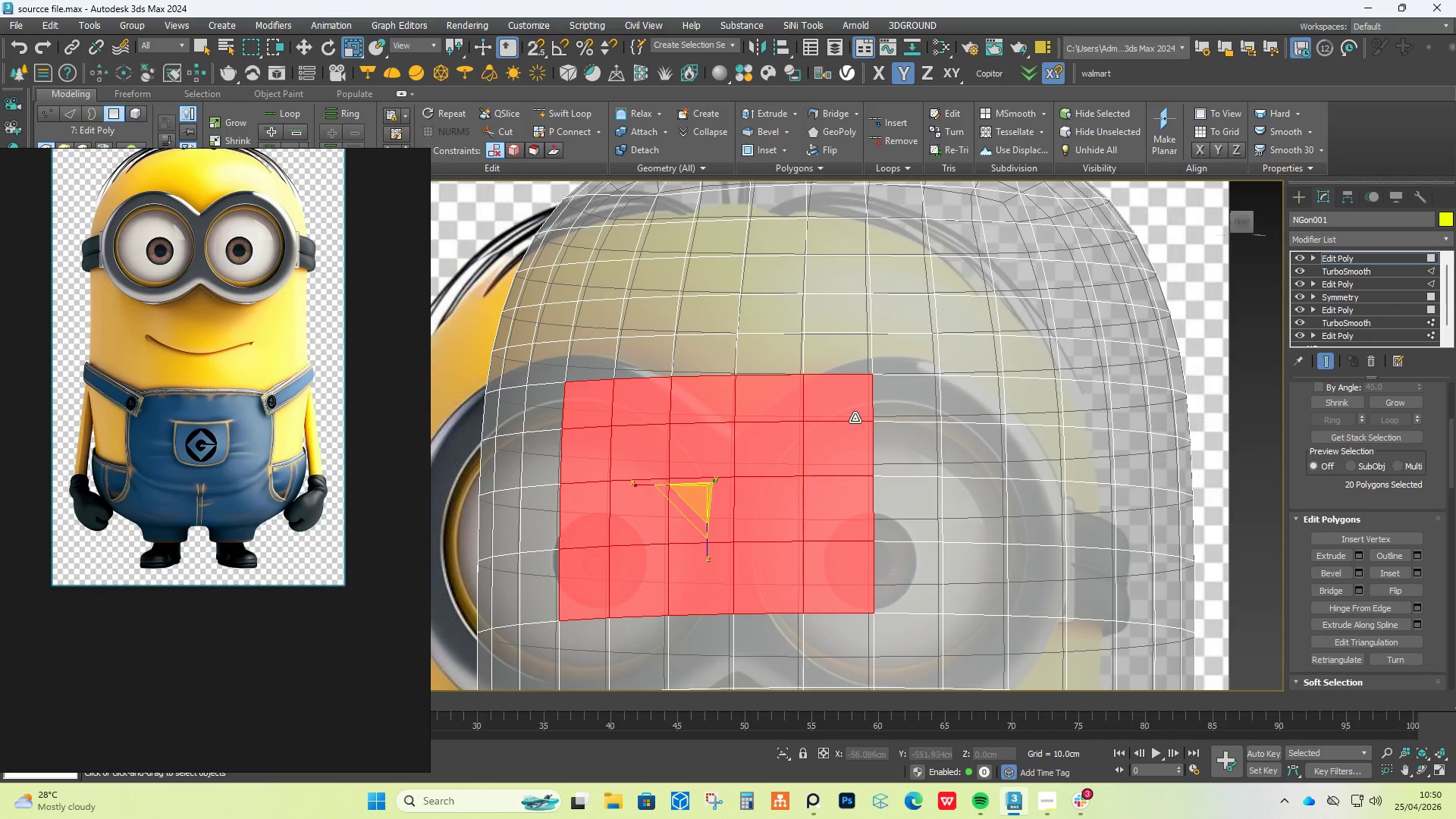 
type(XREGU)
 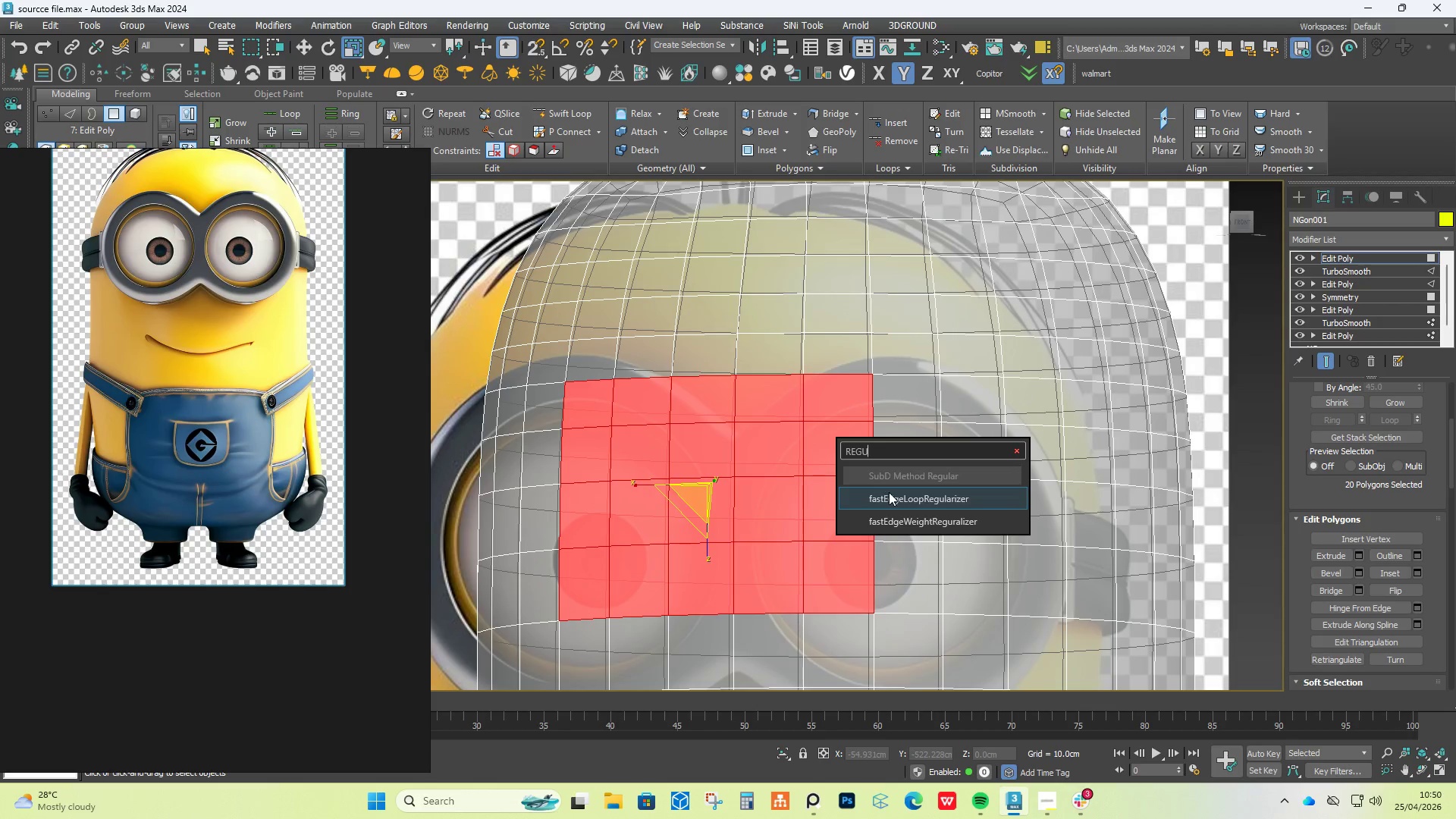 
left_click([890, 492])
 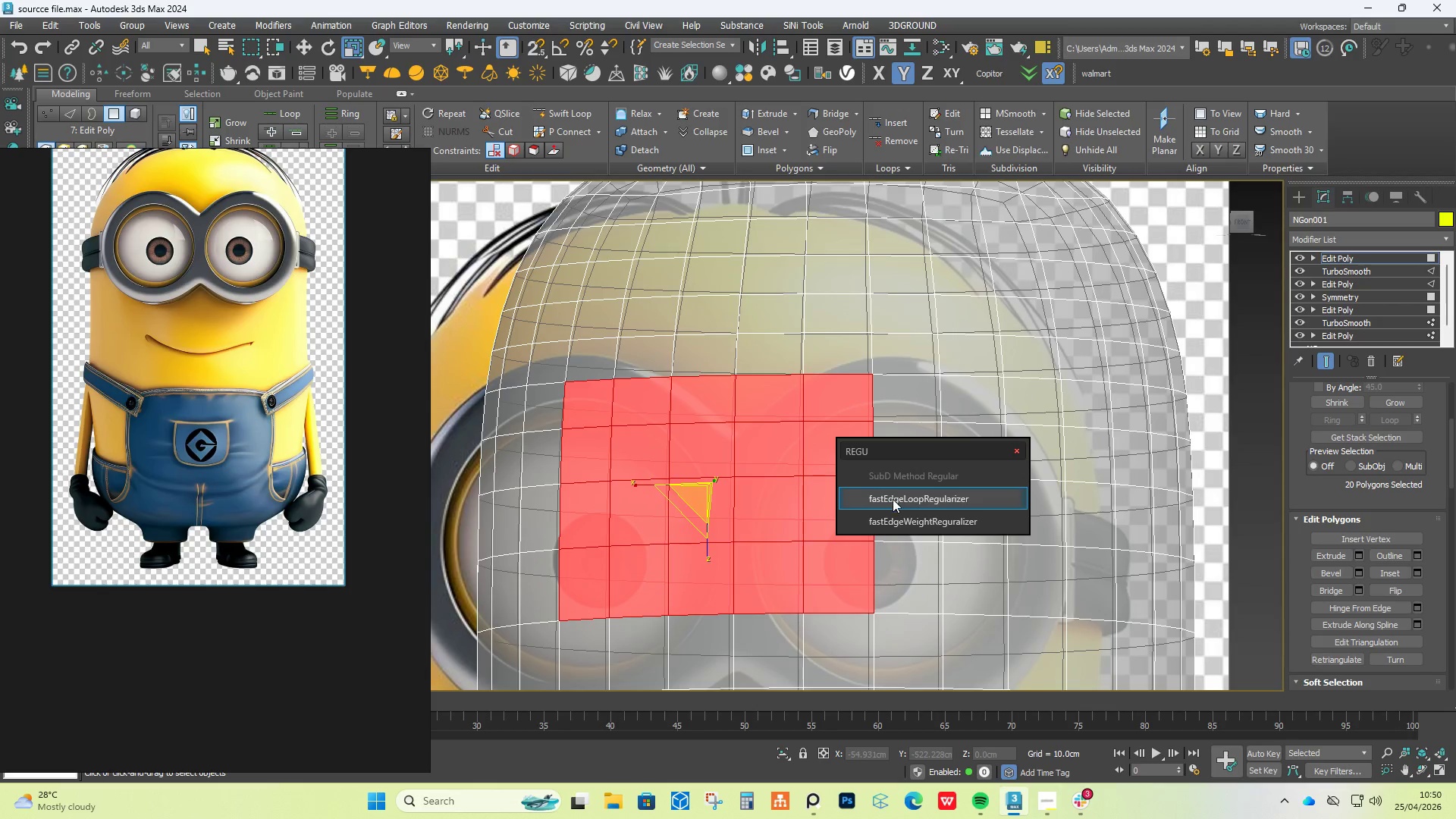 
left_click([893, 499])
 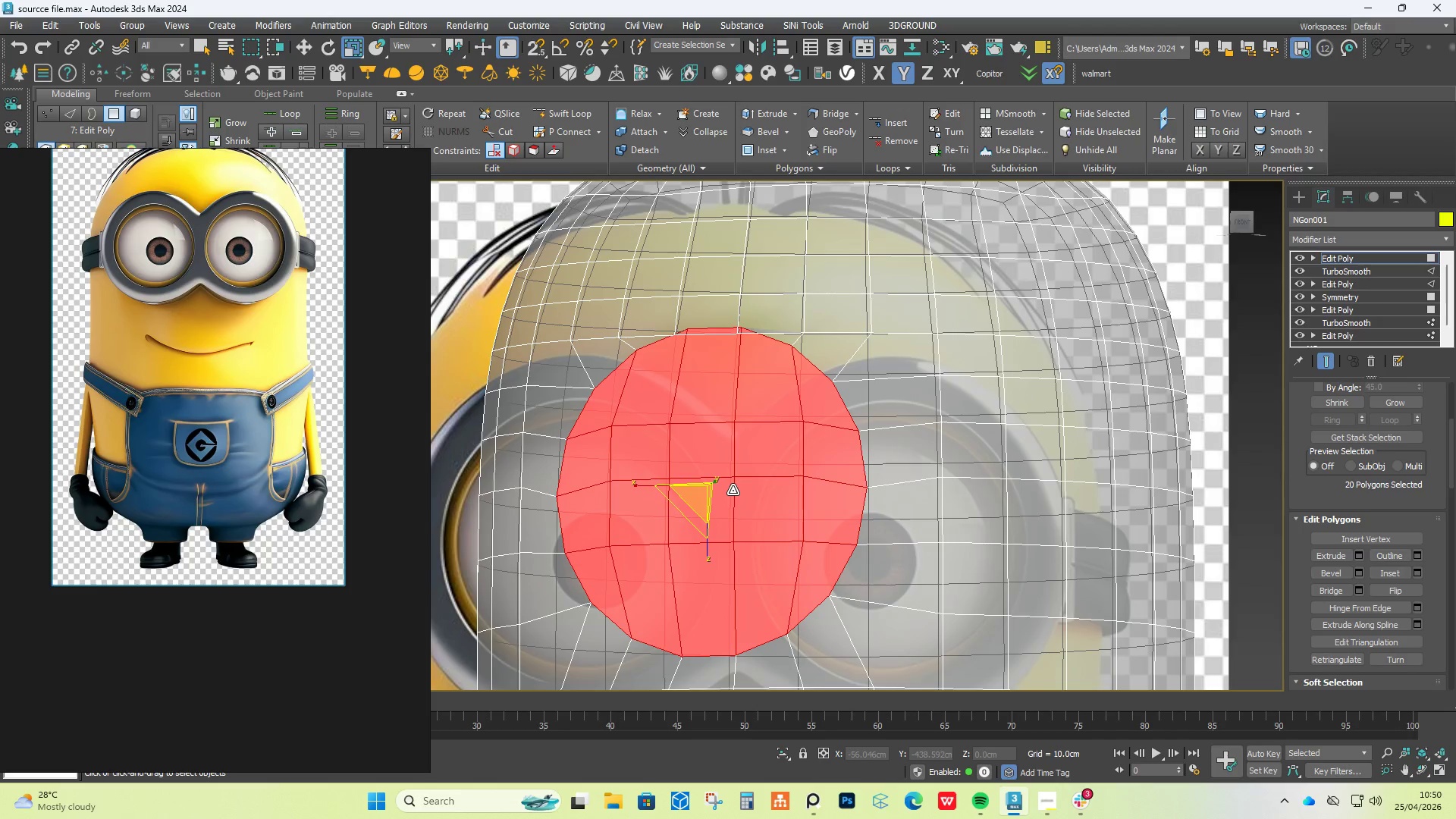 
scroll: coordinate [733, 490], scroll_direction: down, amount: 1.0
 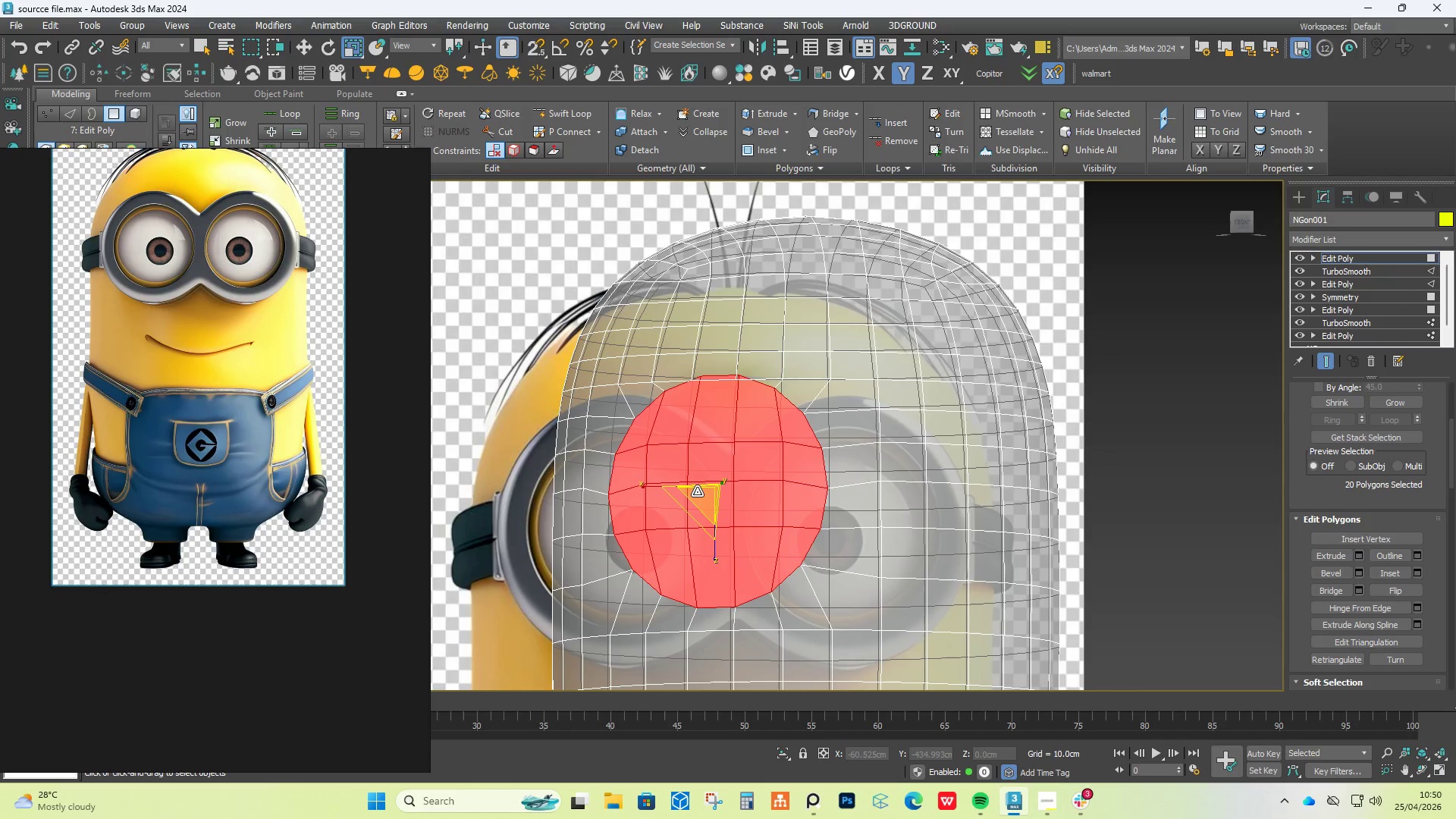 
hold_key(key=ShiftLeft, duration=2.16)
left_click_drag(start_coordinate=[705, 499], to_coordinate=[714, 506])
 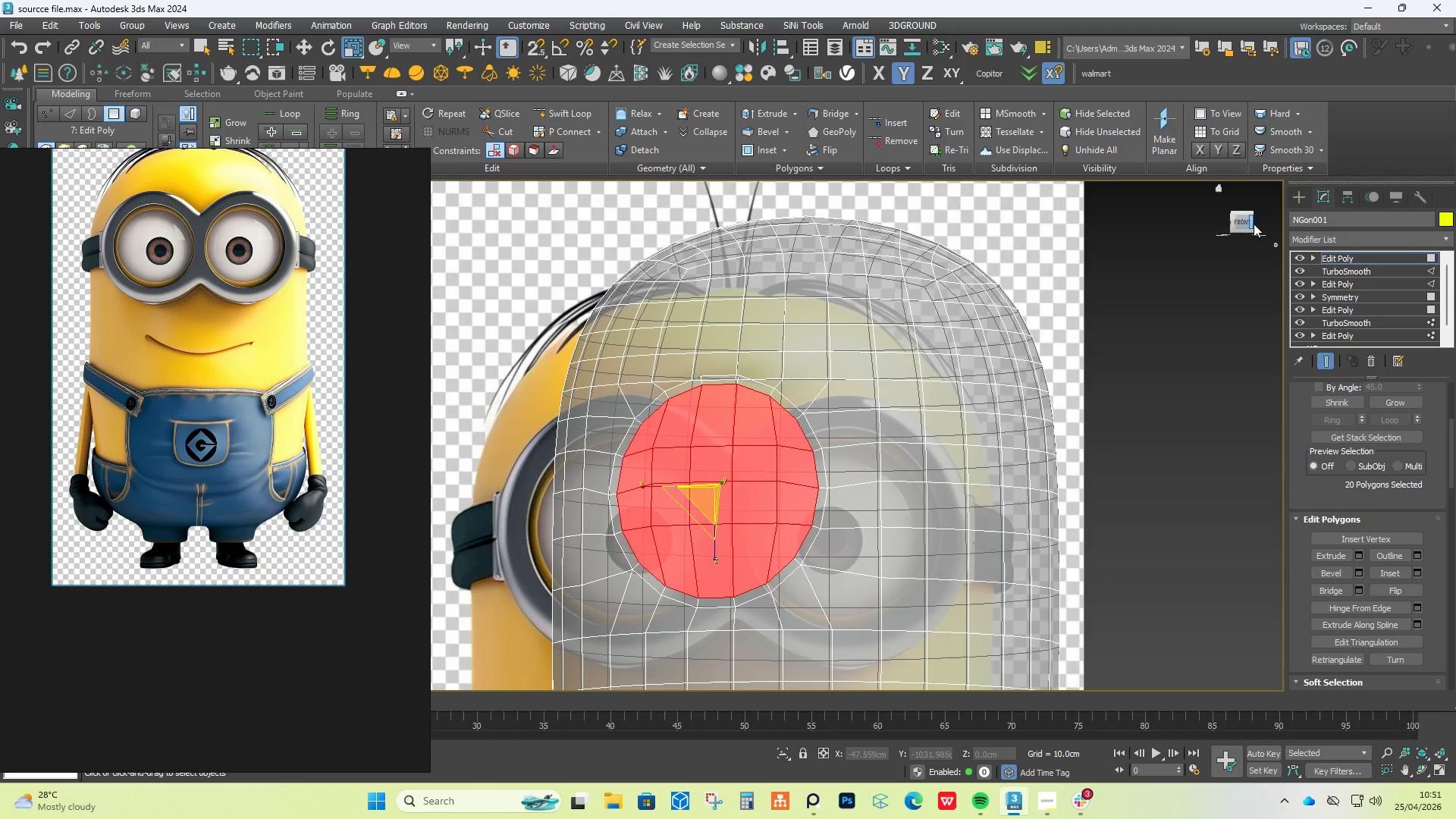 
left_click([1243, 220])
 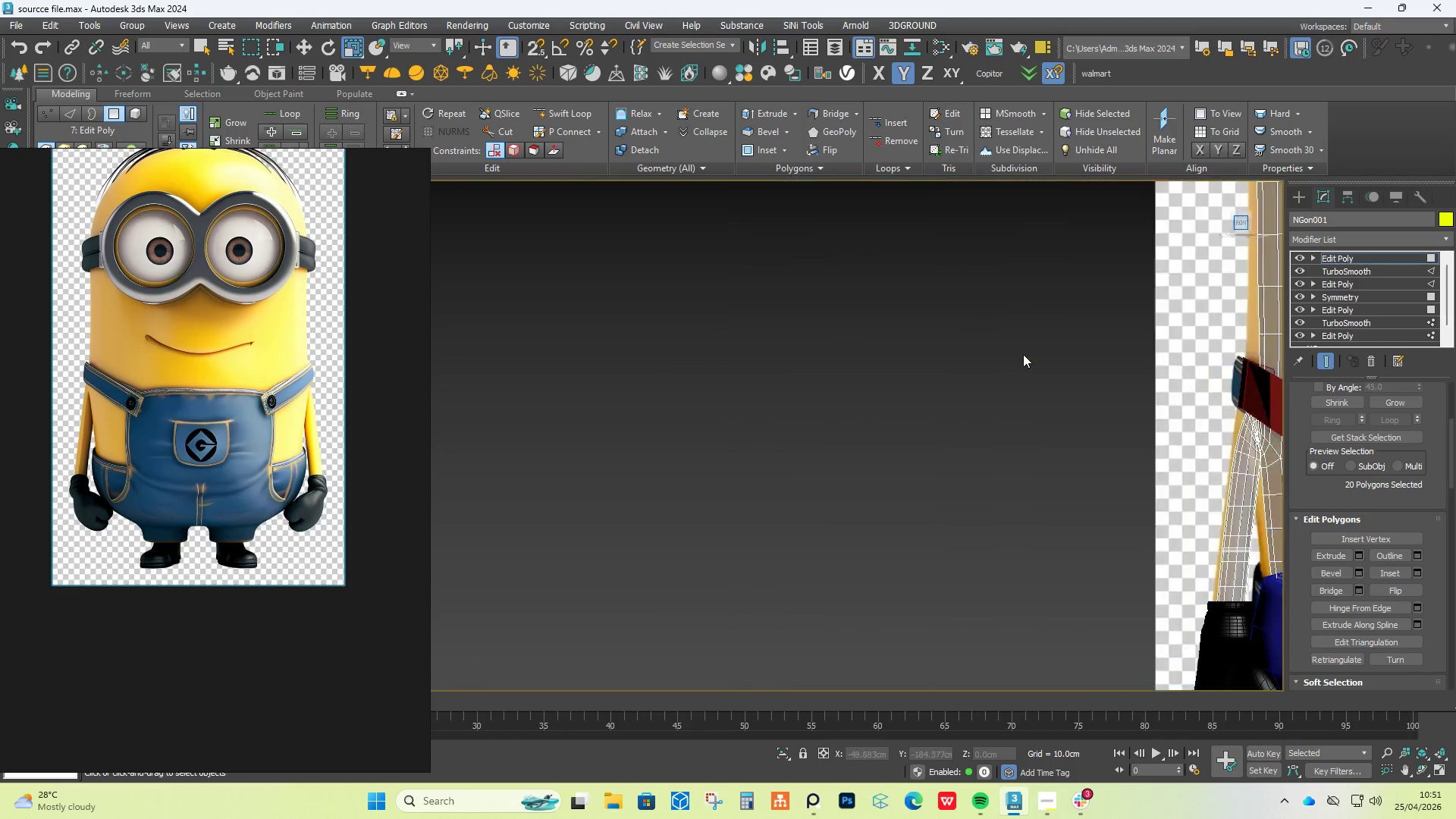 
scroll: coordinate [1031, 353], scroll_direction: down, amount: 2.0
 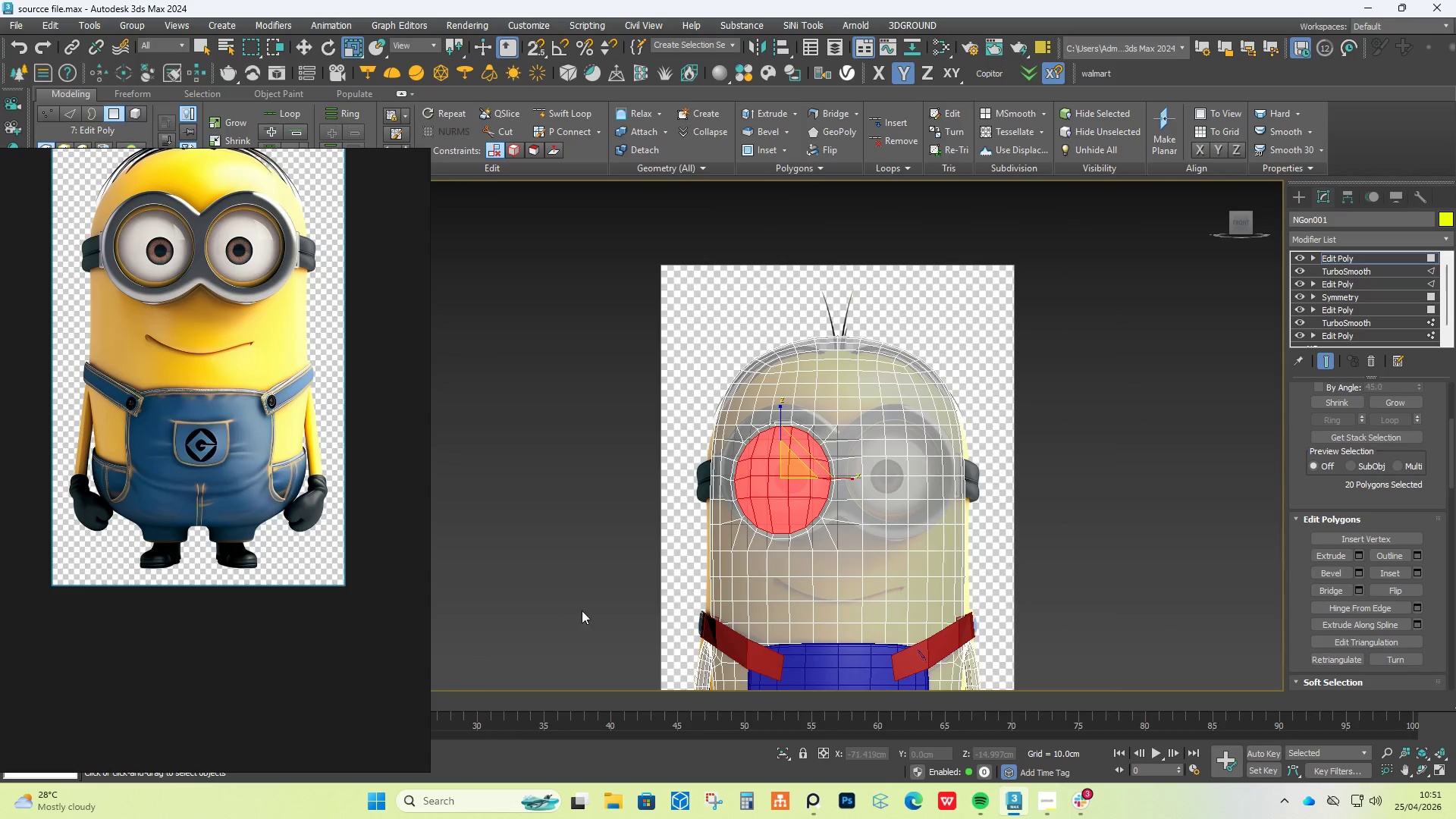 
scroll: coordinate [833, 483], scroll_direction: up, amount: 4.0
 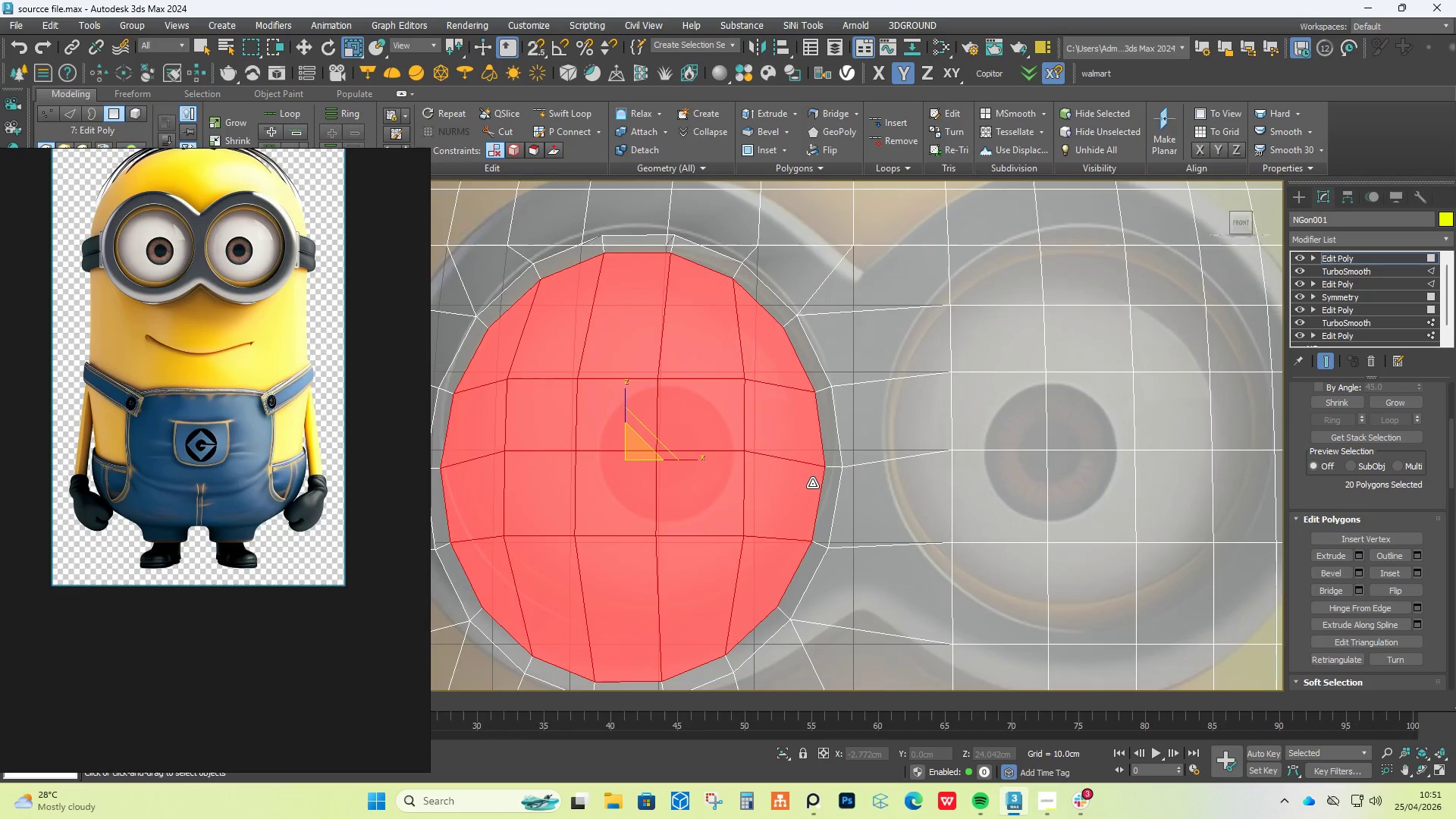 
scroll: coordinate [812, 483], scroll_direction: down, amount: 1.0
 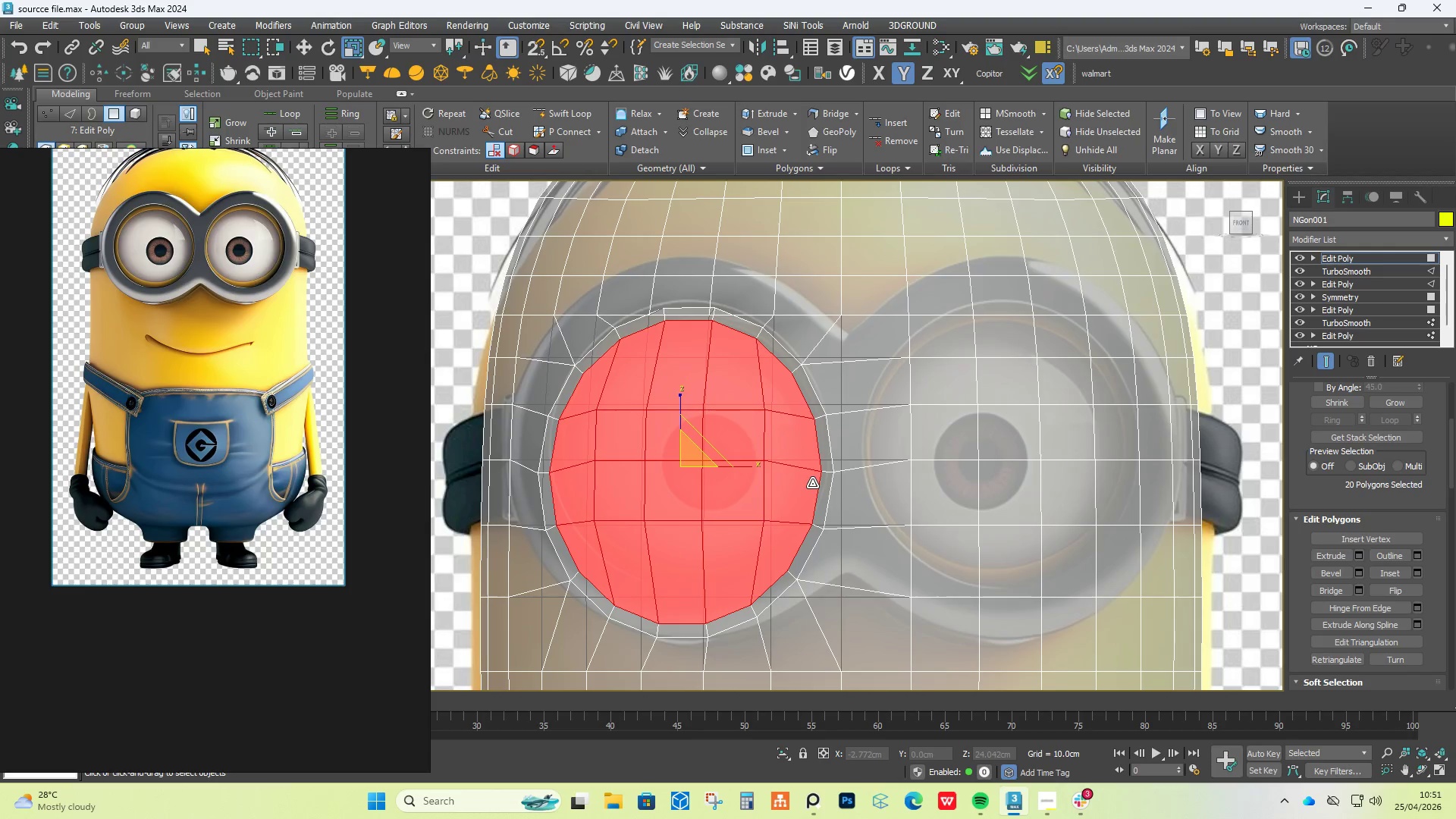 
key(Control+Z)
 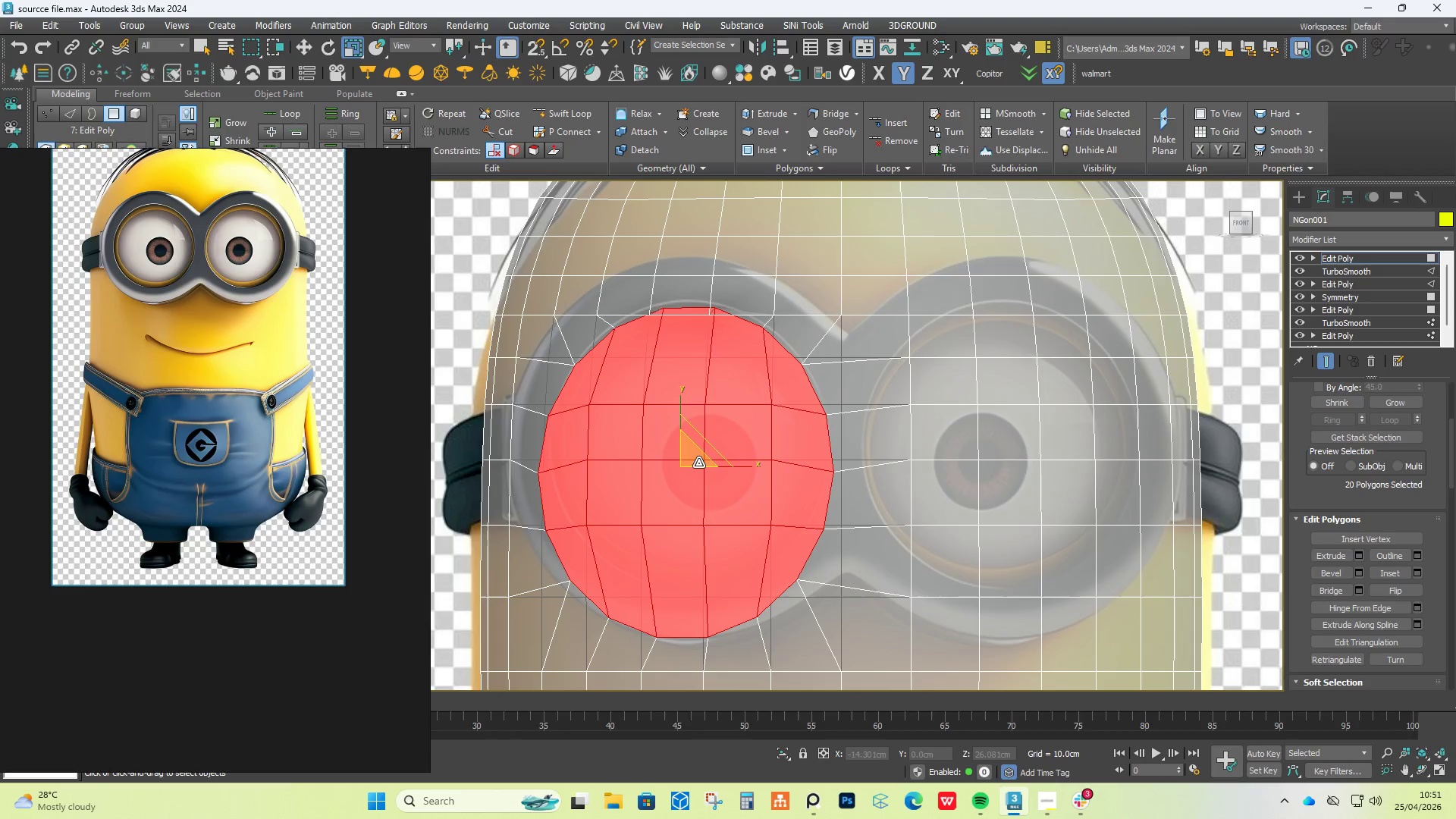 
left_click_drag(start_coordinate=[741, 469], to_coordinate=[753, 473])
 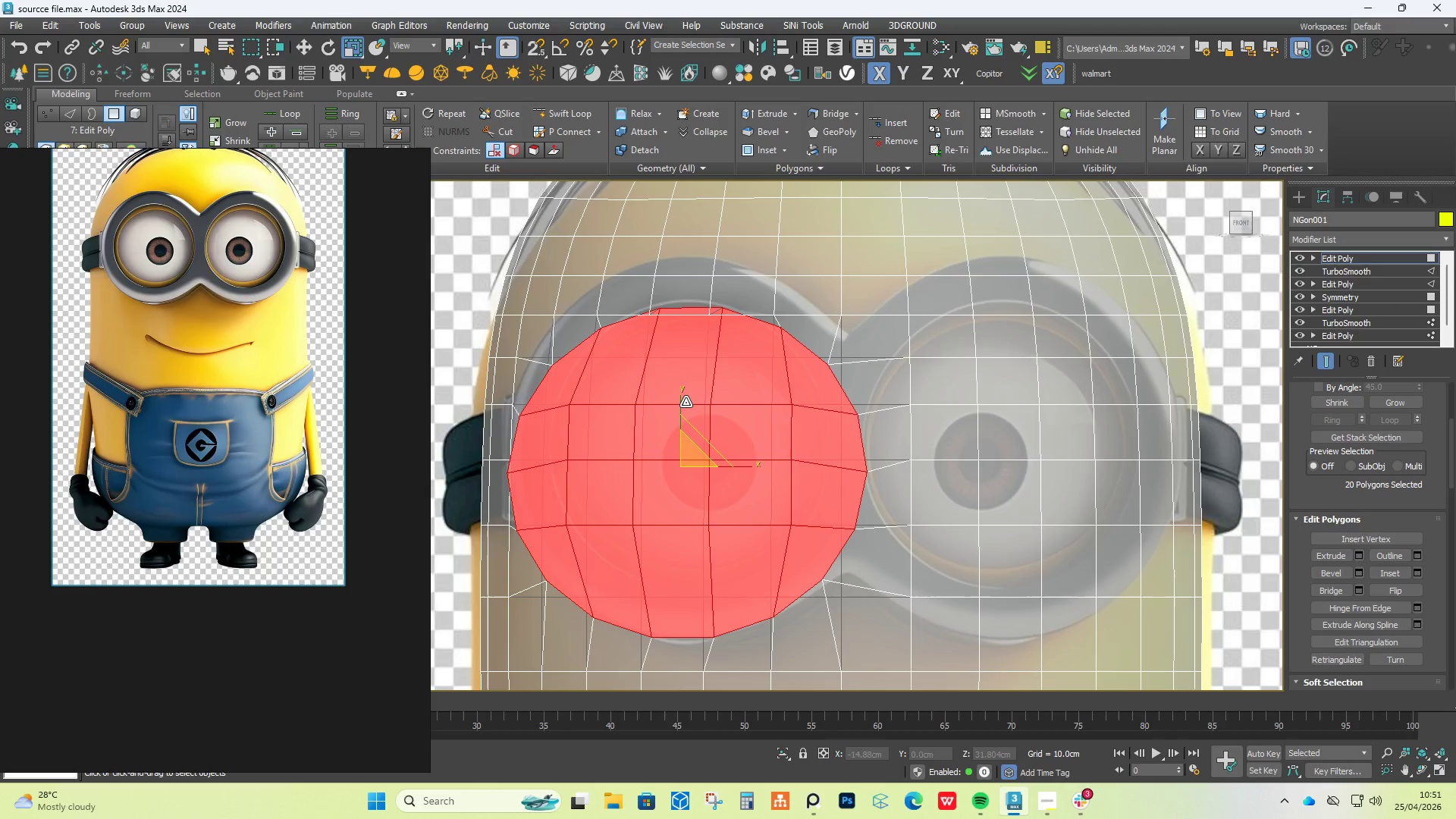 
left_click_drag(start_coordinate=[686, 402], to_coordinate=[686, 410])
 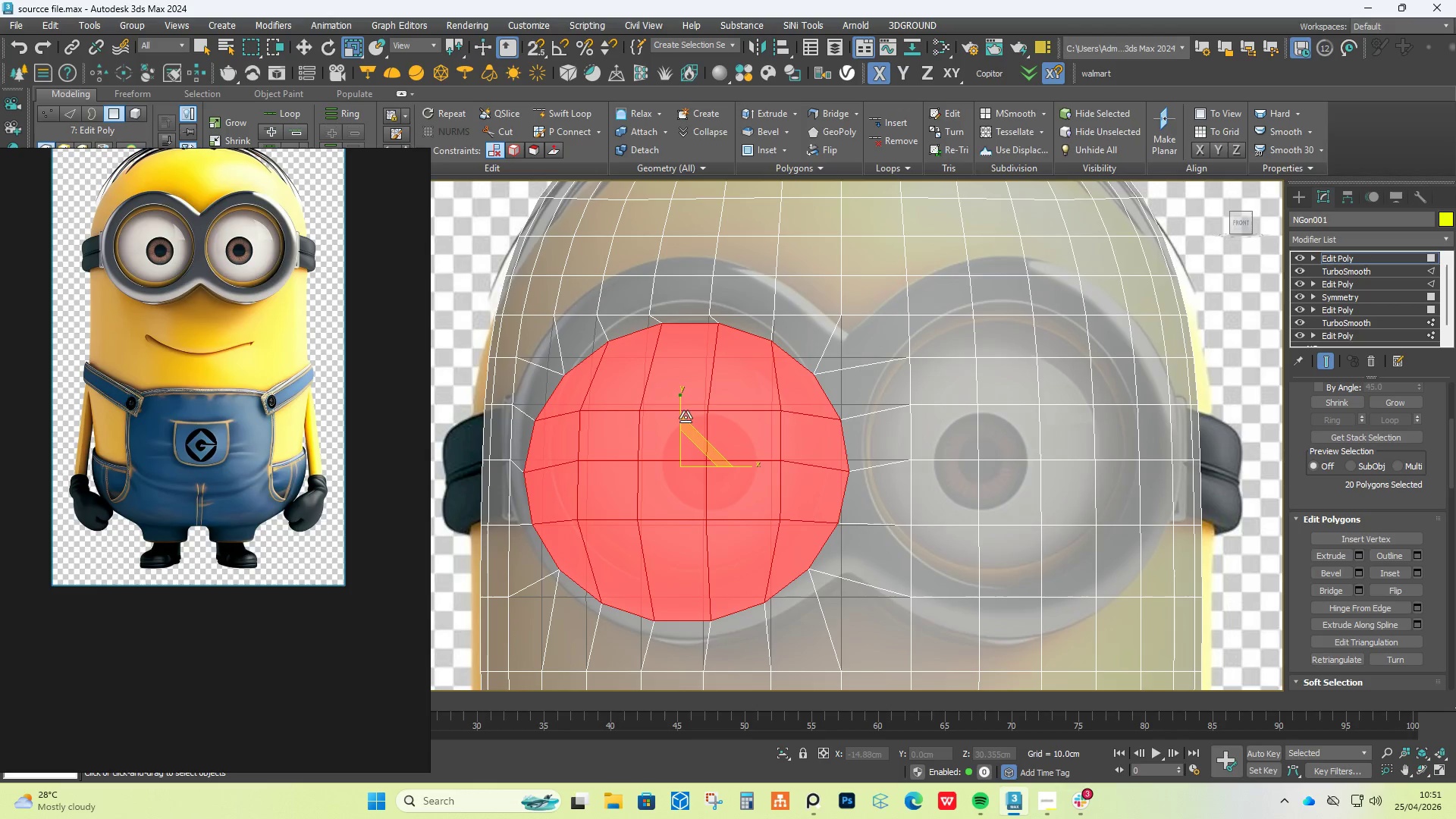 
hold_key(key=ShiftLeft, duration=1.45)
left_click_drag(start_coordinate=[694, 454], to_coordinate=[694, 463])
 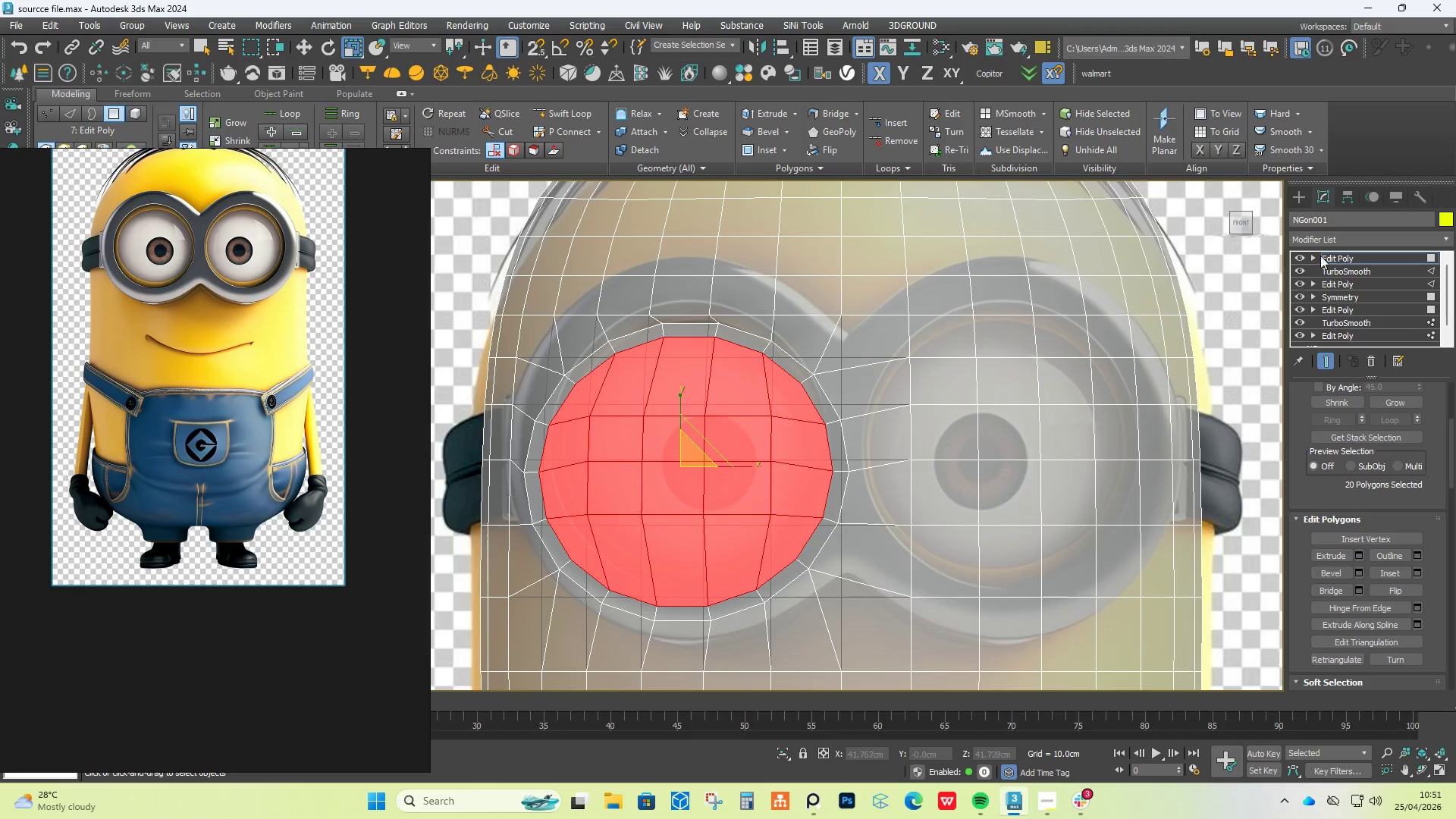 
key(Alt+X)
 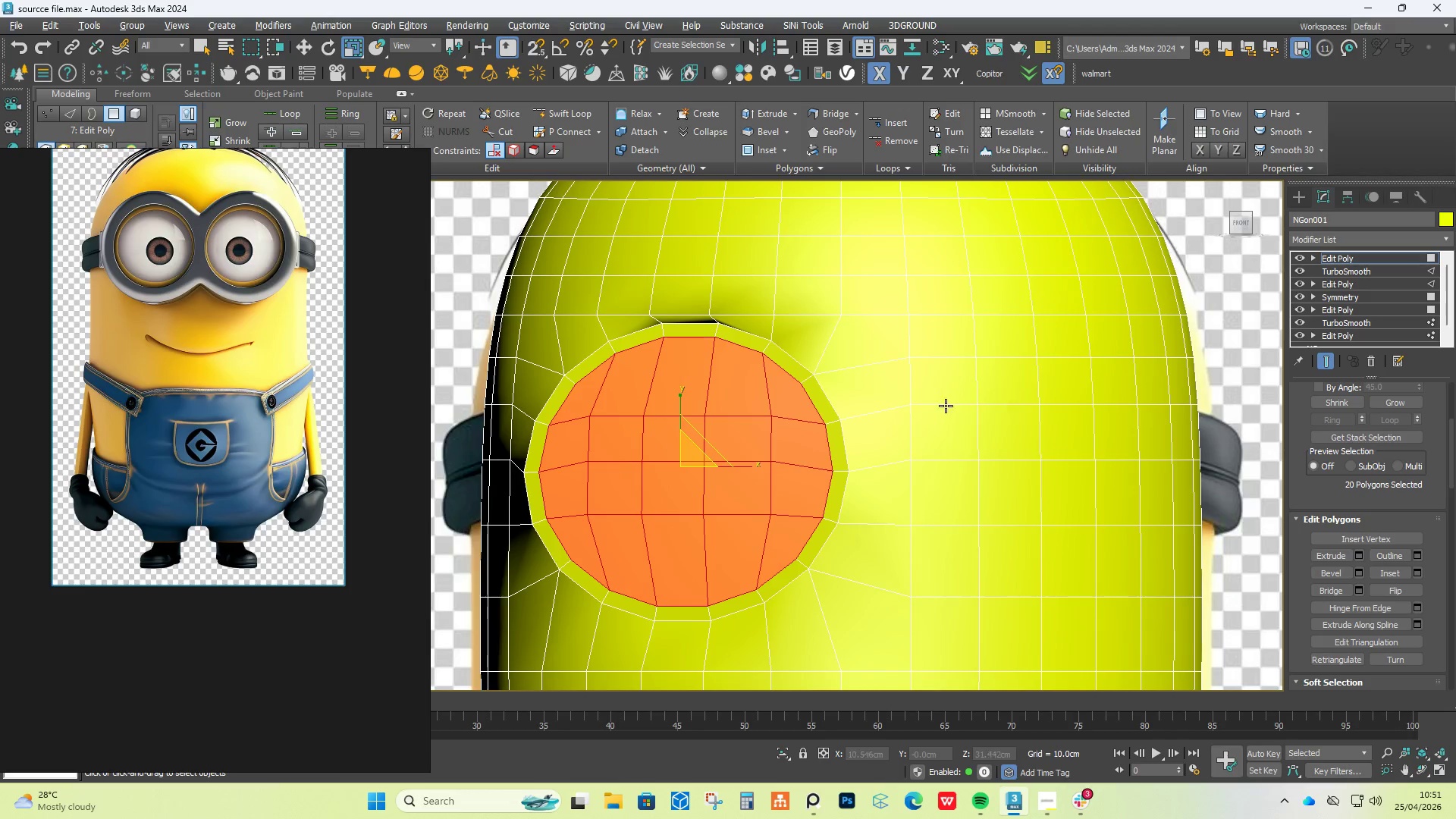 
hold_key(key=AltLeft, duration=1.91)
scroll: coordinate [924, 410], scroll_direction: down, amount: 2.0
 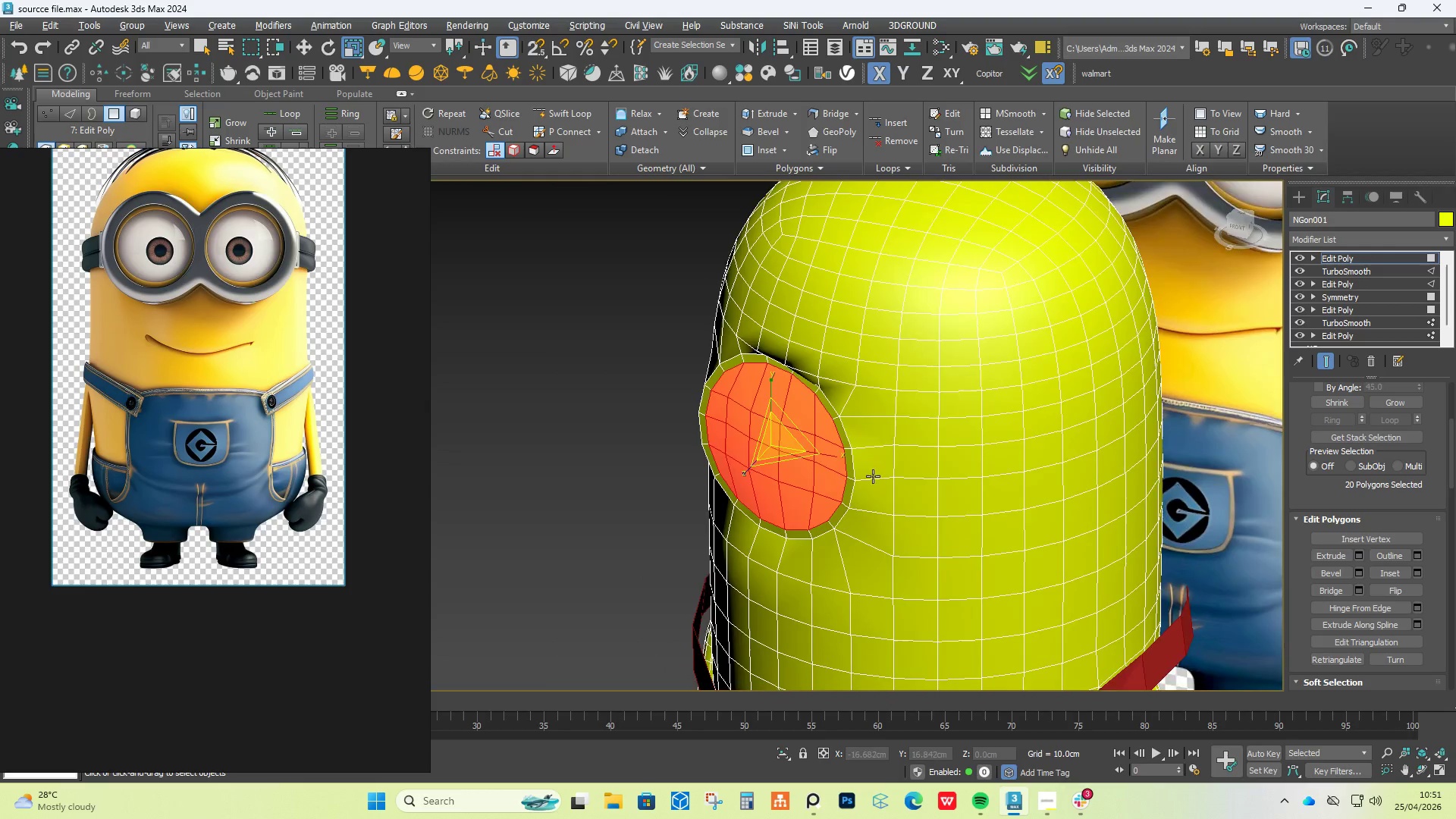 
key(W)
 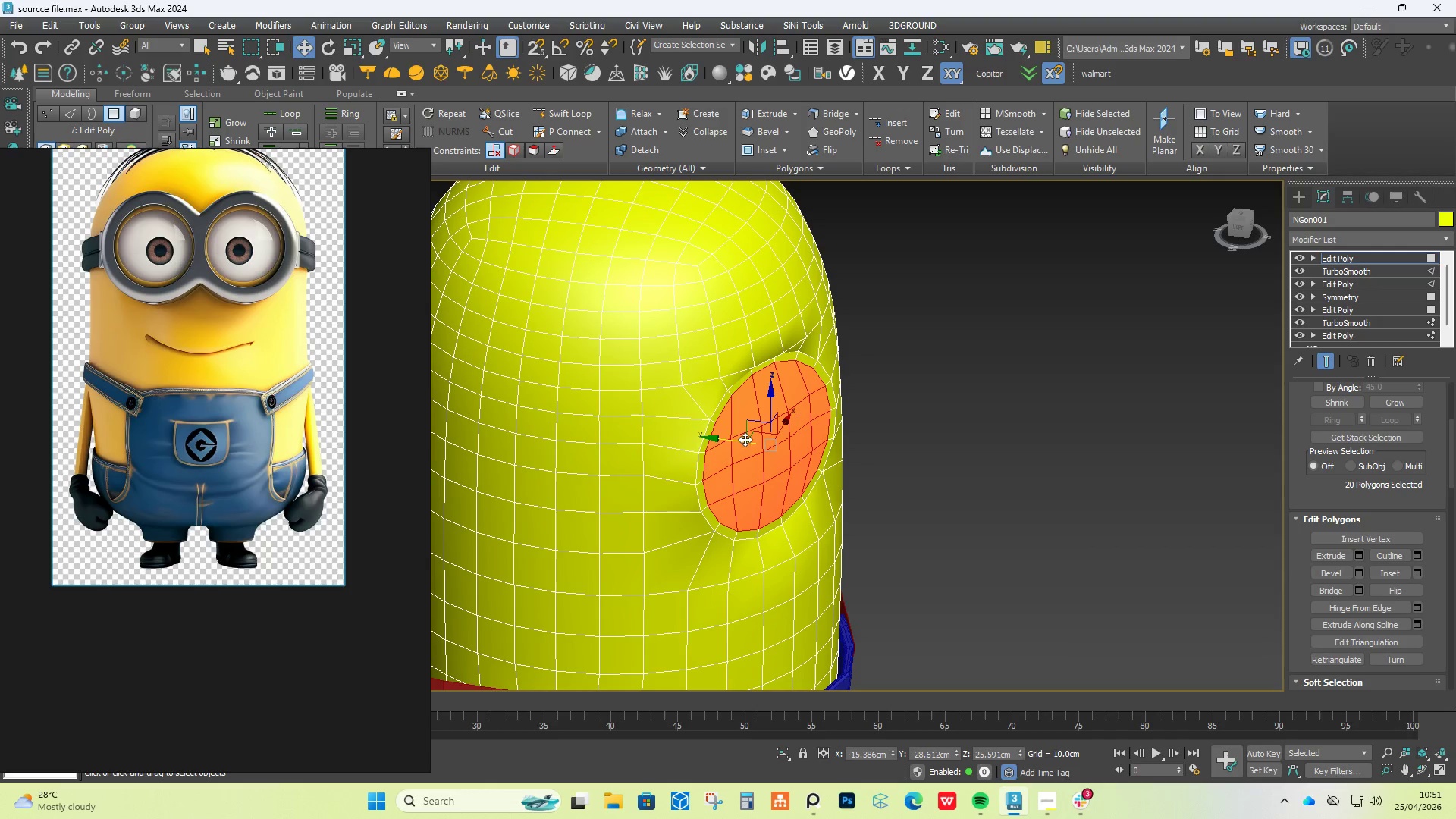 
hold_key(key=ShiftLeft, duration=3.3)
left_click_drag(start_coordinate=[736, 443], to_coordinate=[758, 456])
 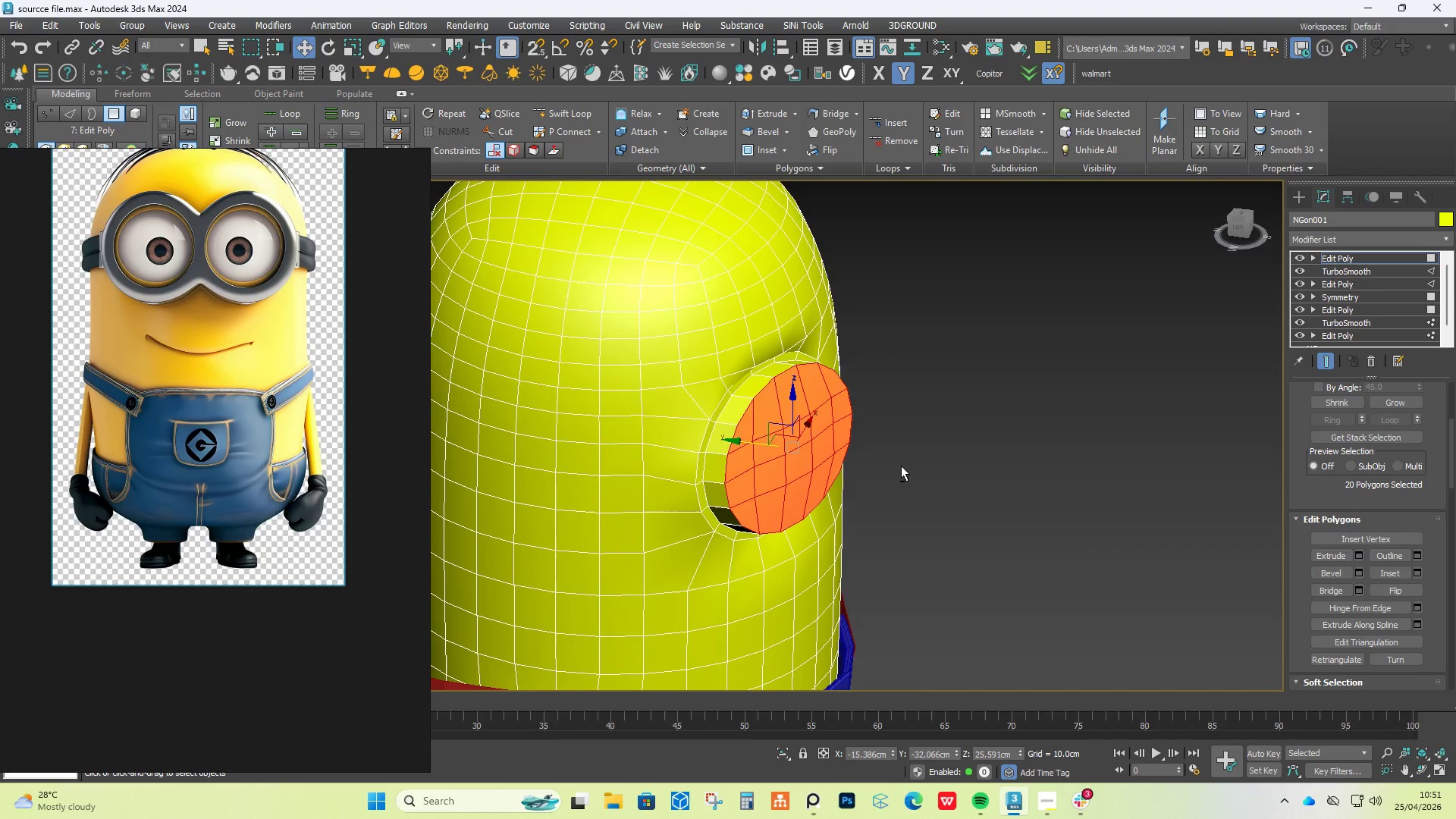 
hold_key(key=AltLeft, duration=0.75)
 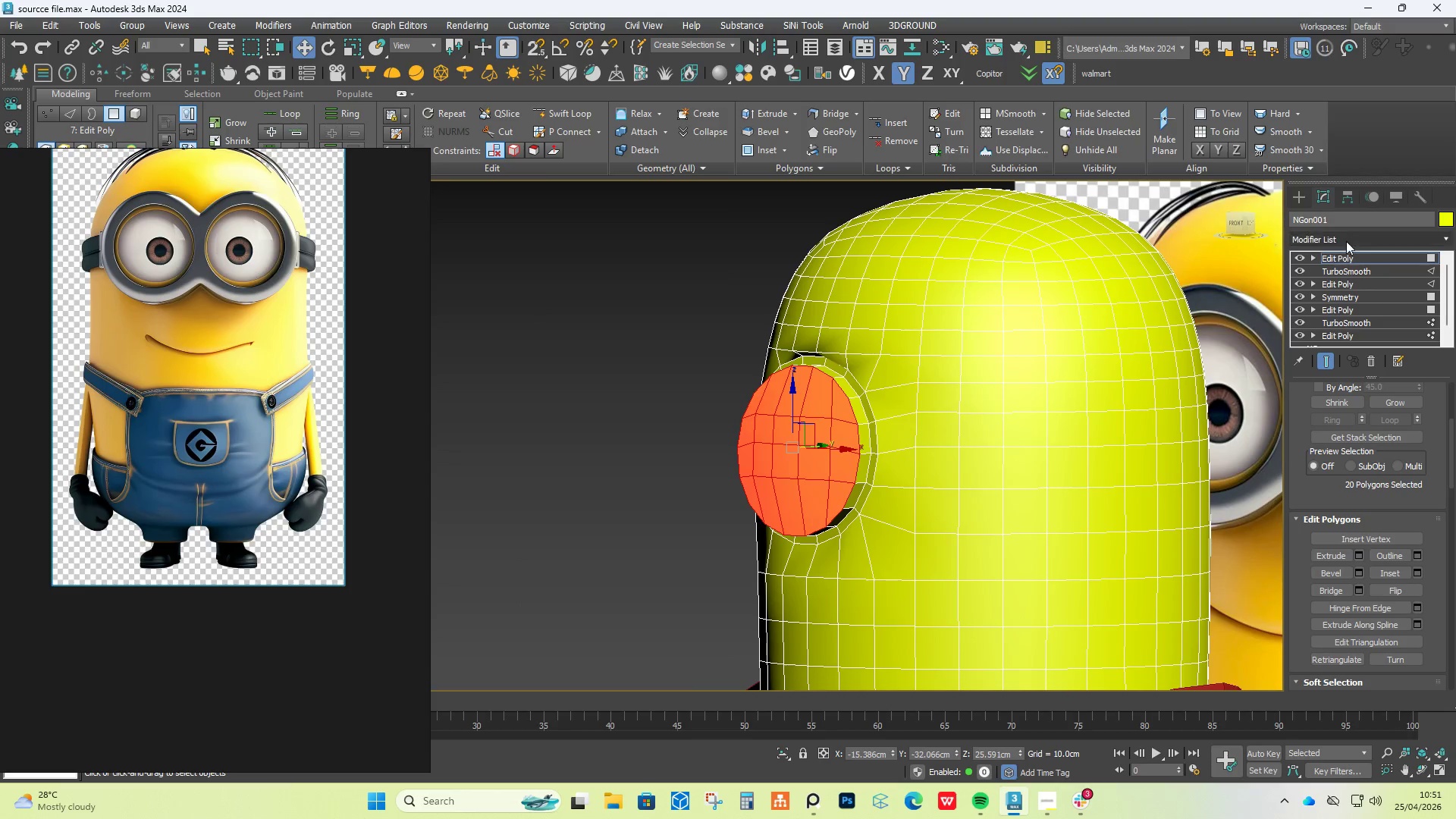 
left_click([1348, 239])
 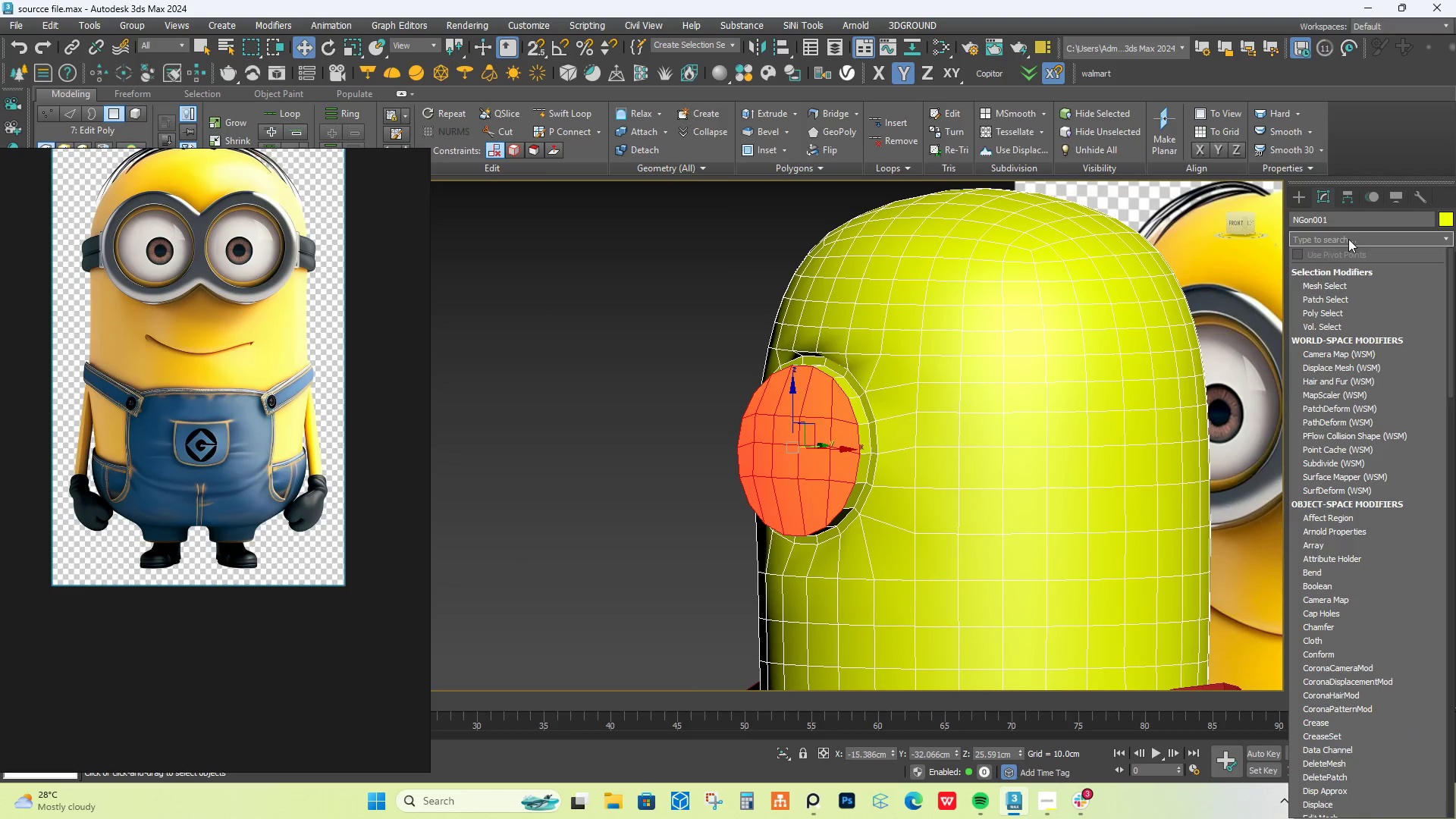 
type(TU)
 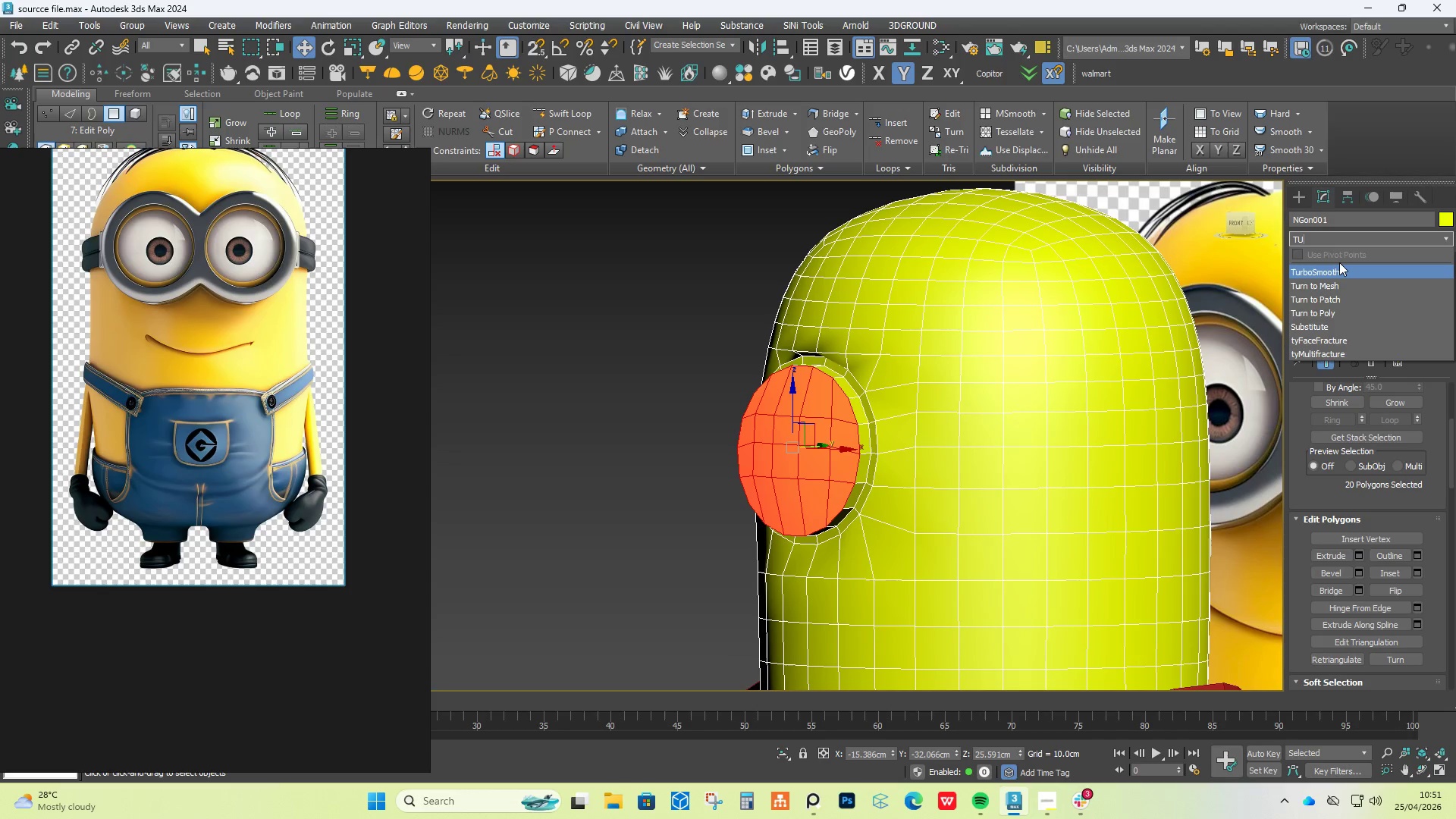 
left_click([1339, 262])
 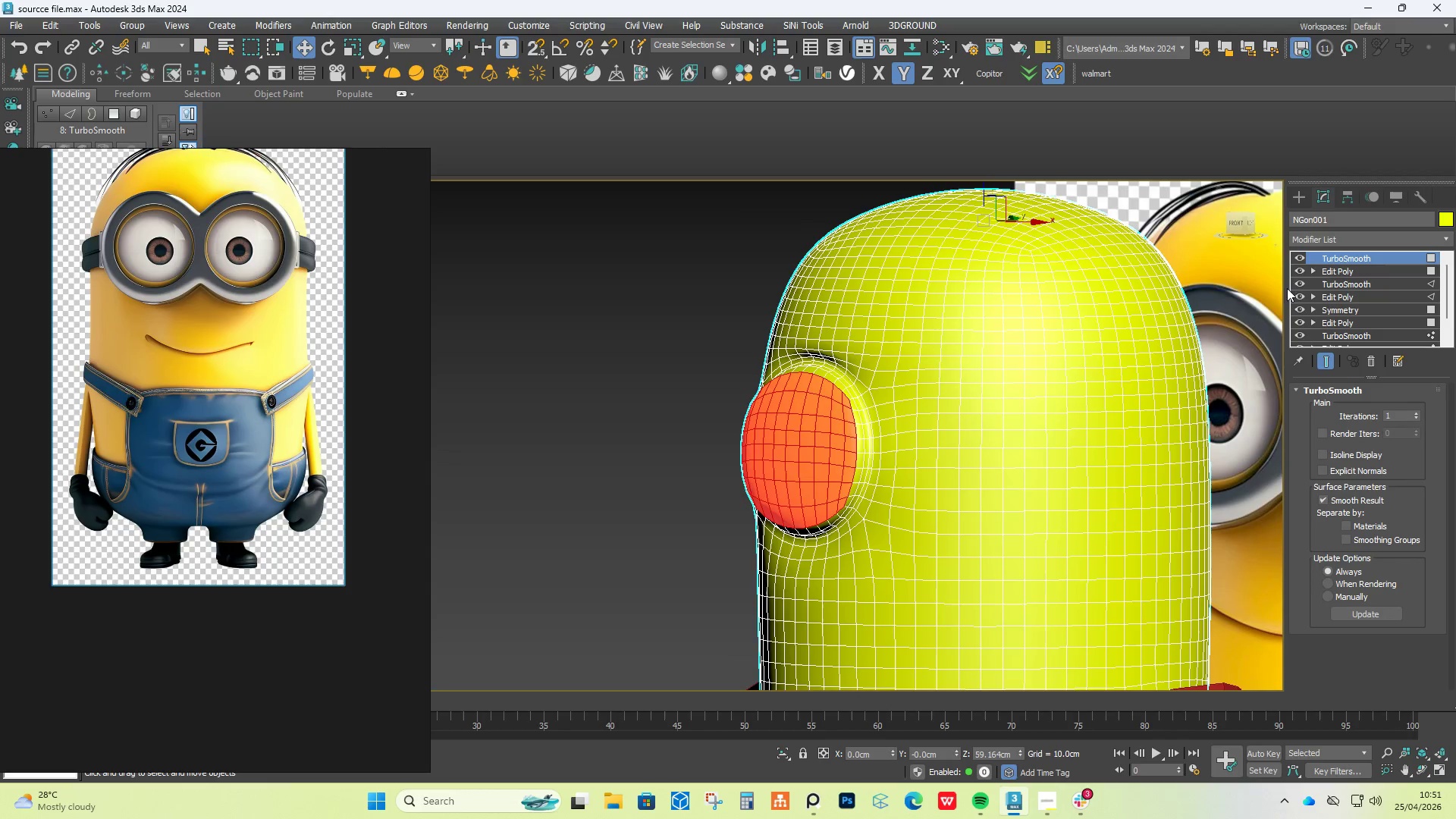 
hold_key(key=AltLeft, duration=2.69)
 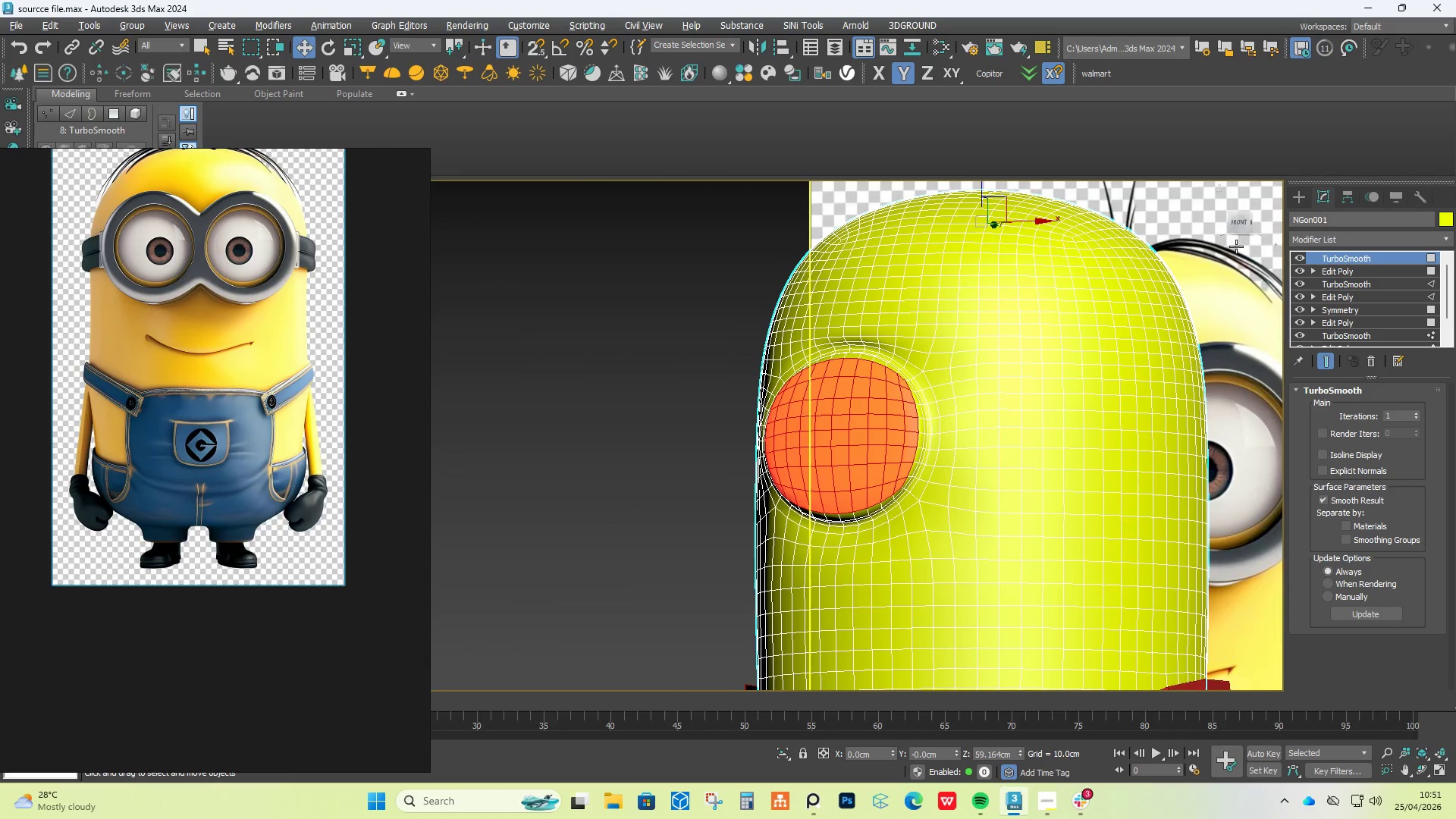 
left_click([1241, 226])
 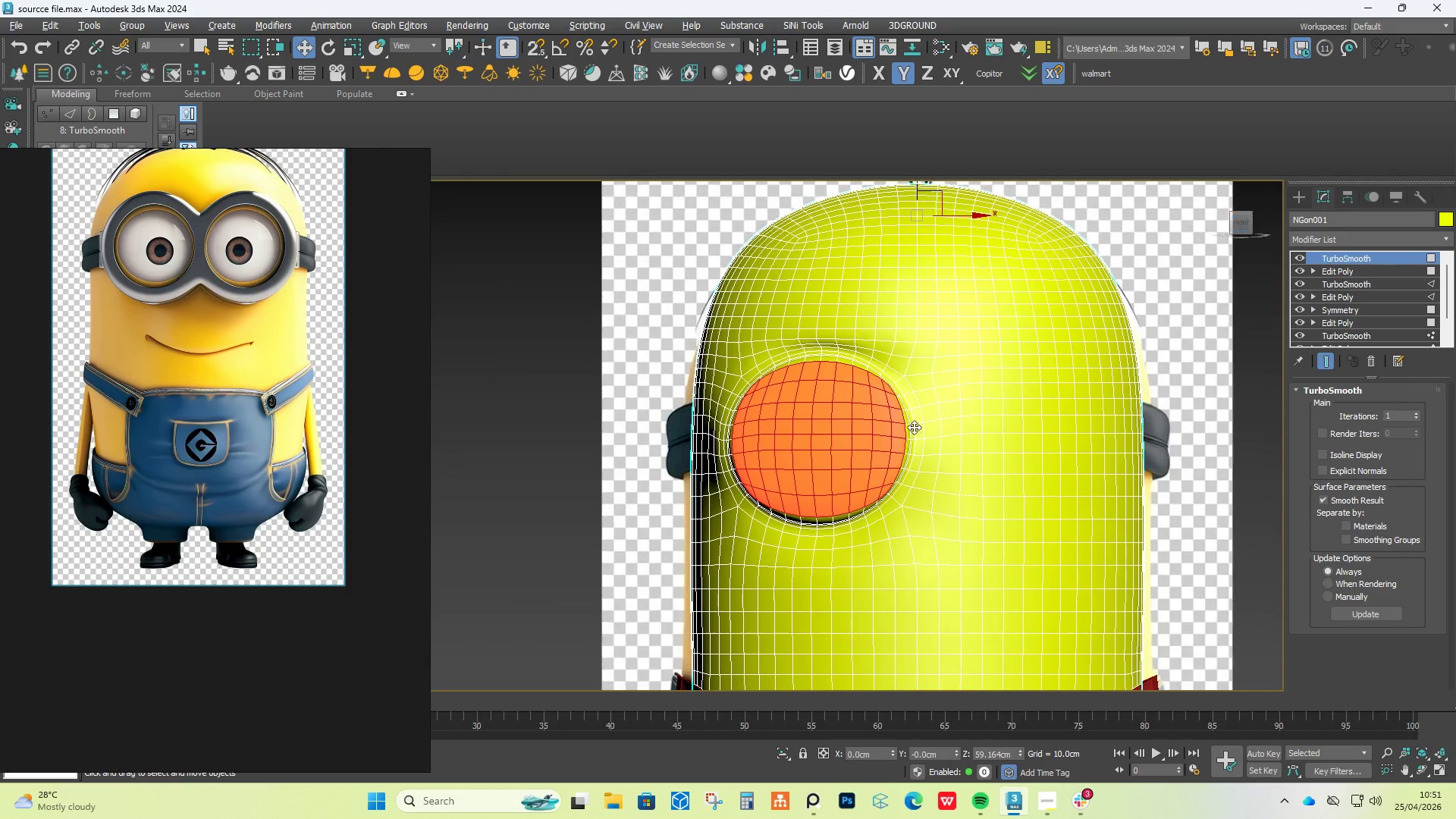 
scroll: coordinate [910, 373], scroll_direction: up, amount: 2.0
 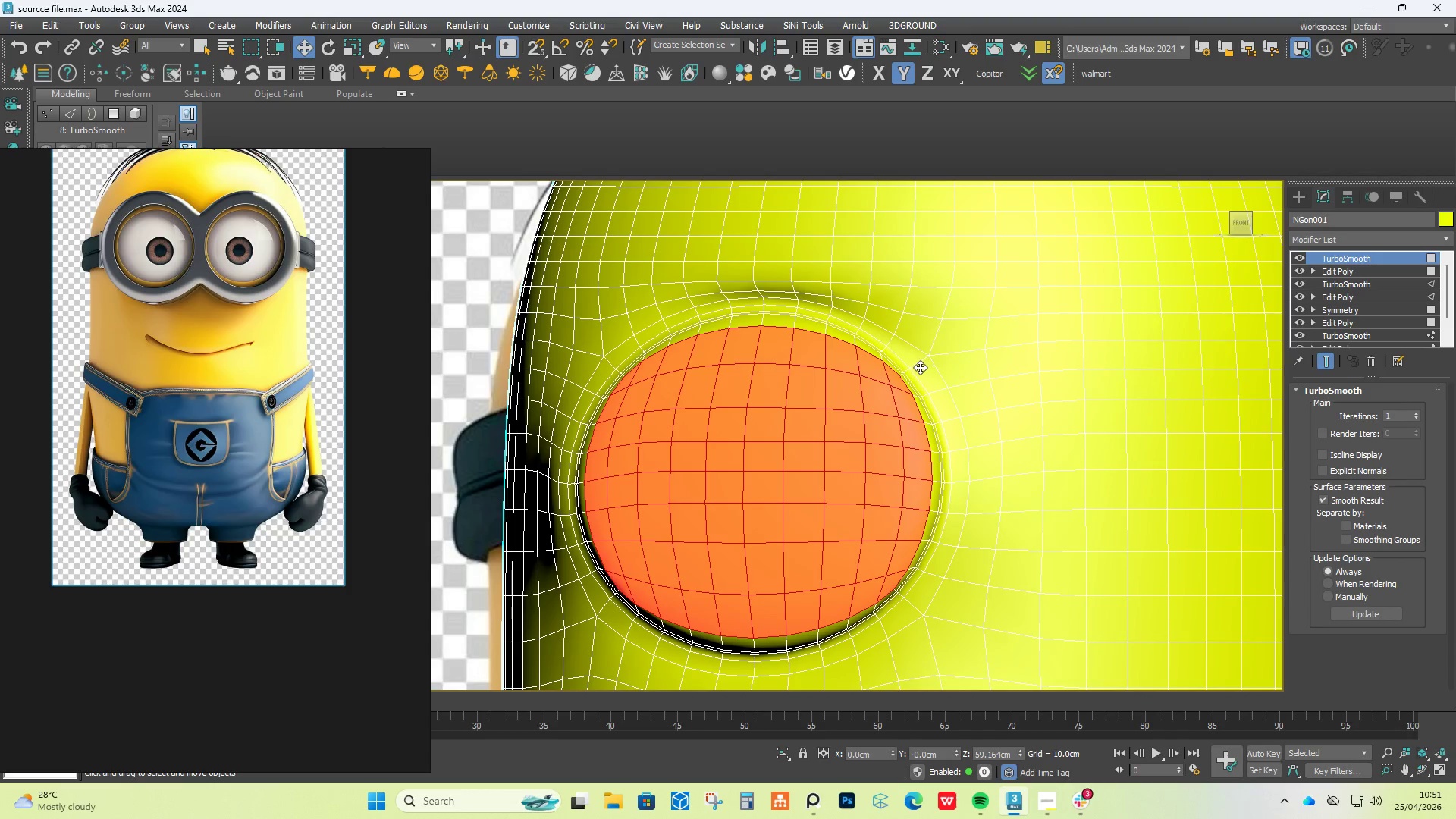 
key(F4)
 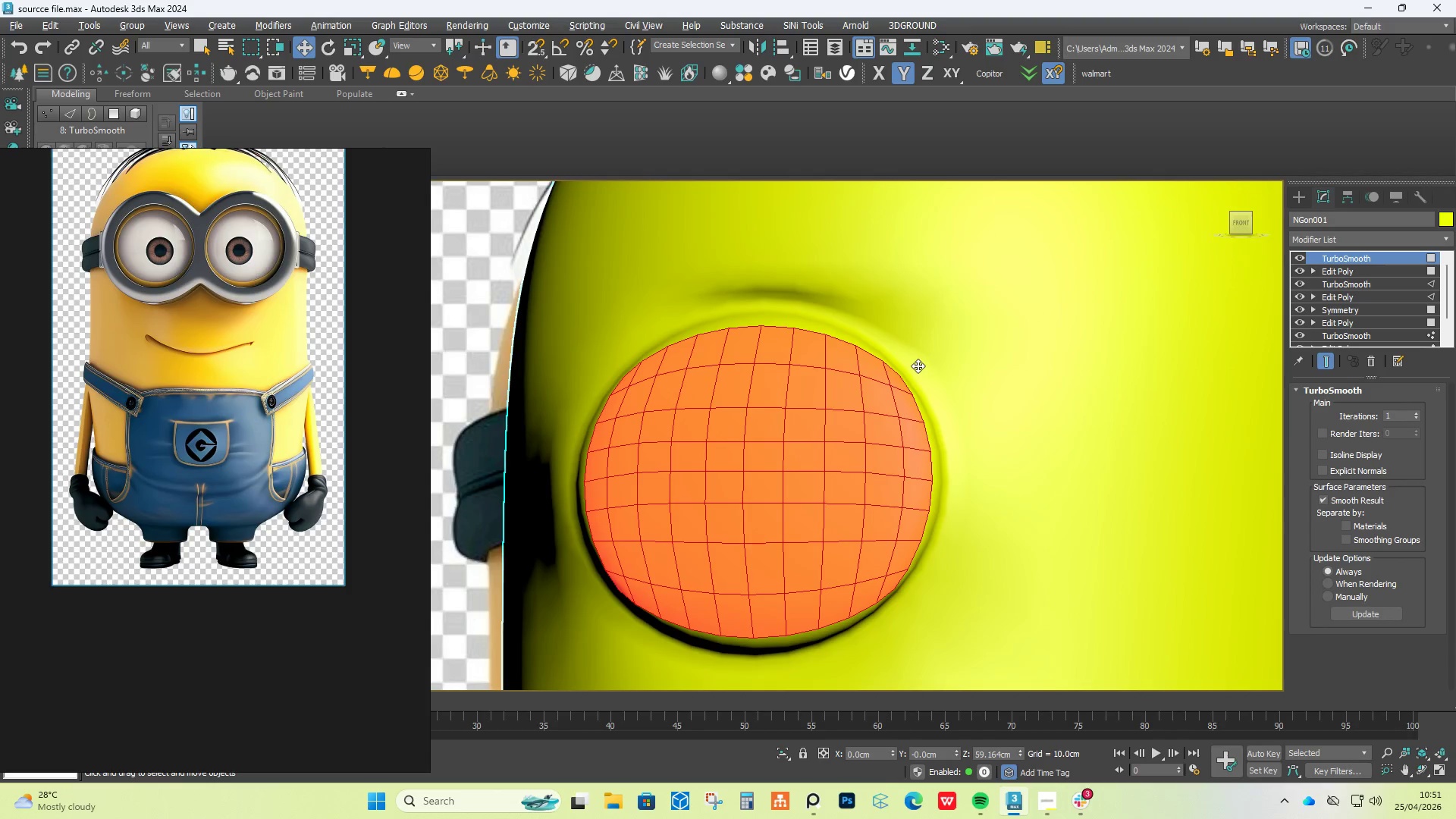 
scroll: coordinate [864, 377], scroll_direction: down, amount: 3.0
 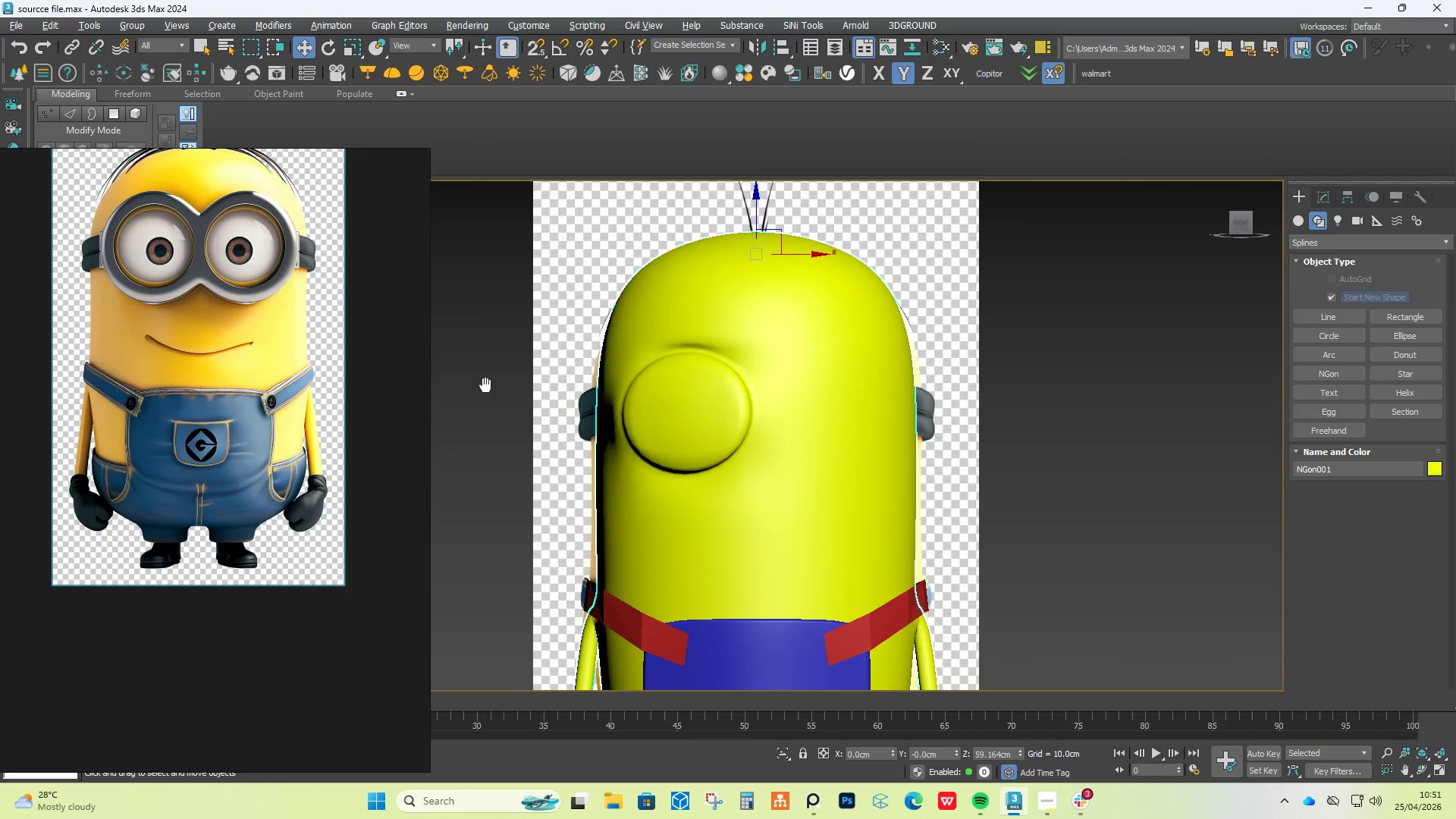 
scroll: coordinate [736, 370], scroll_direction: none, amount: 0.0
 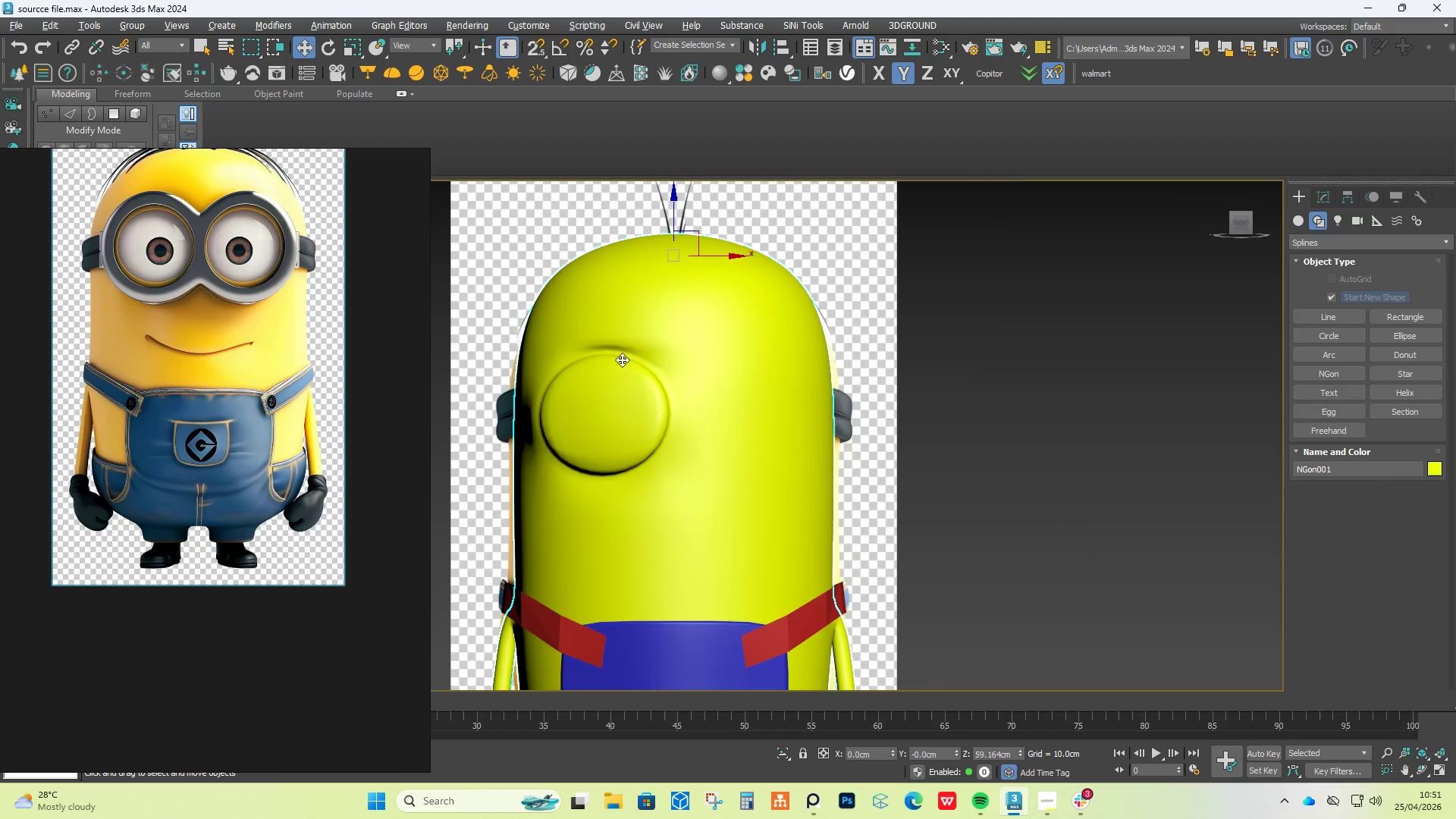 
scroll: coordinate [613, 359], scroll_direction: up, amount: 2.0
 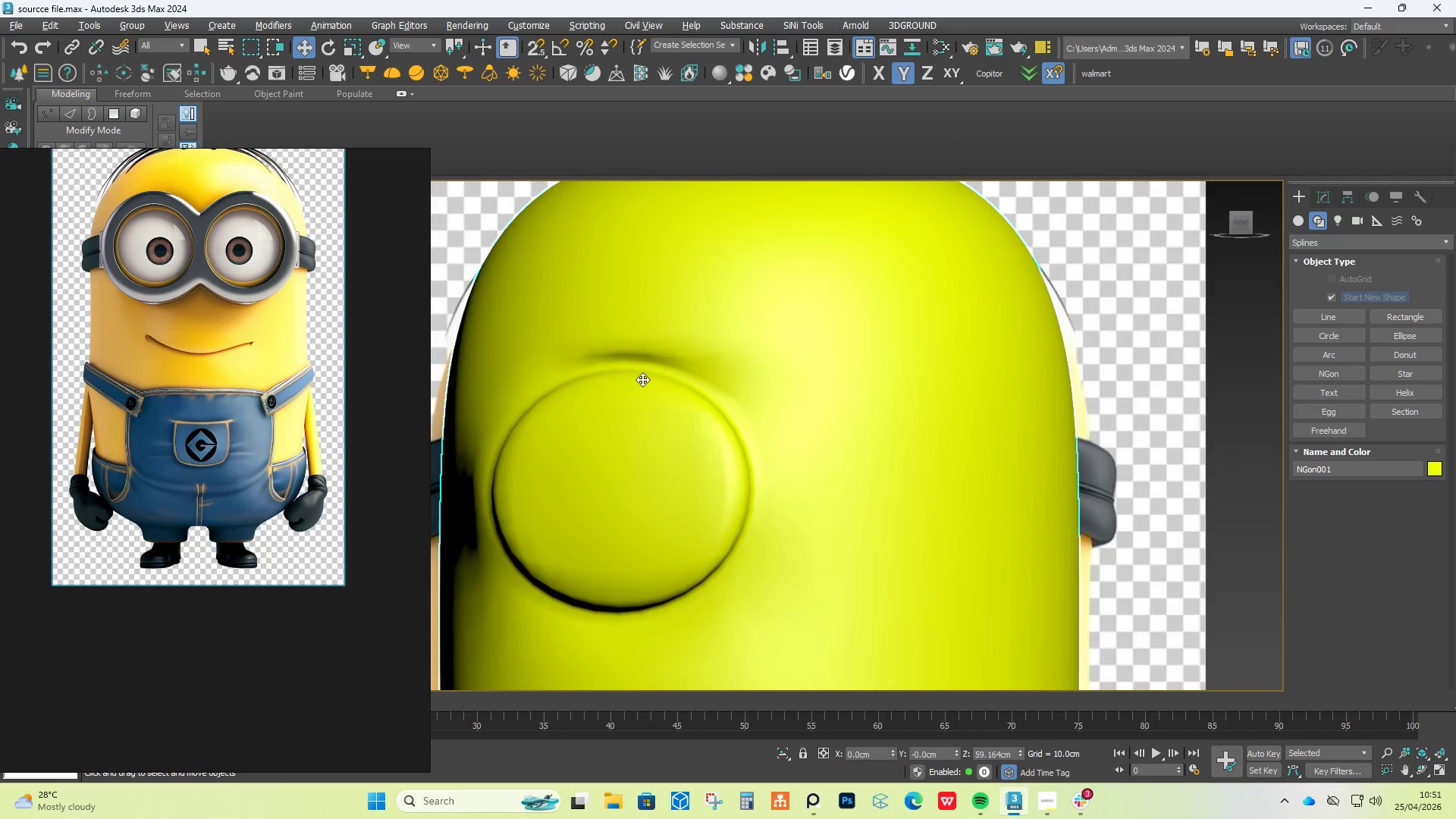 
hold_key(key=AltLeft, duration=0.78)
scroll: coordinate [757, 365], scroll_direction: none, amount: 0.0
 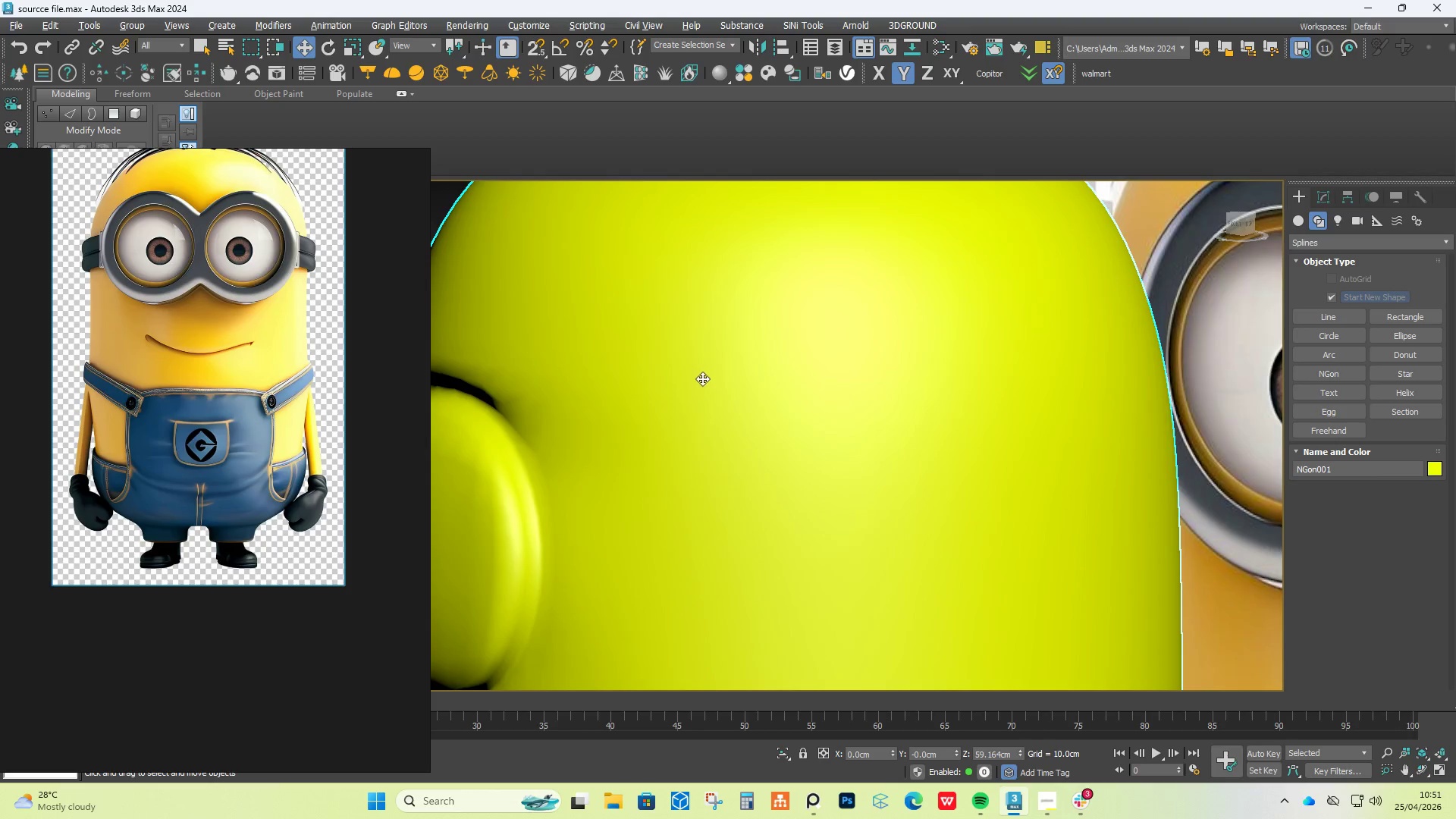 
hold_key(key=AltLeft, duration=2.45)
 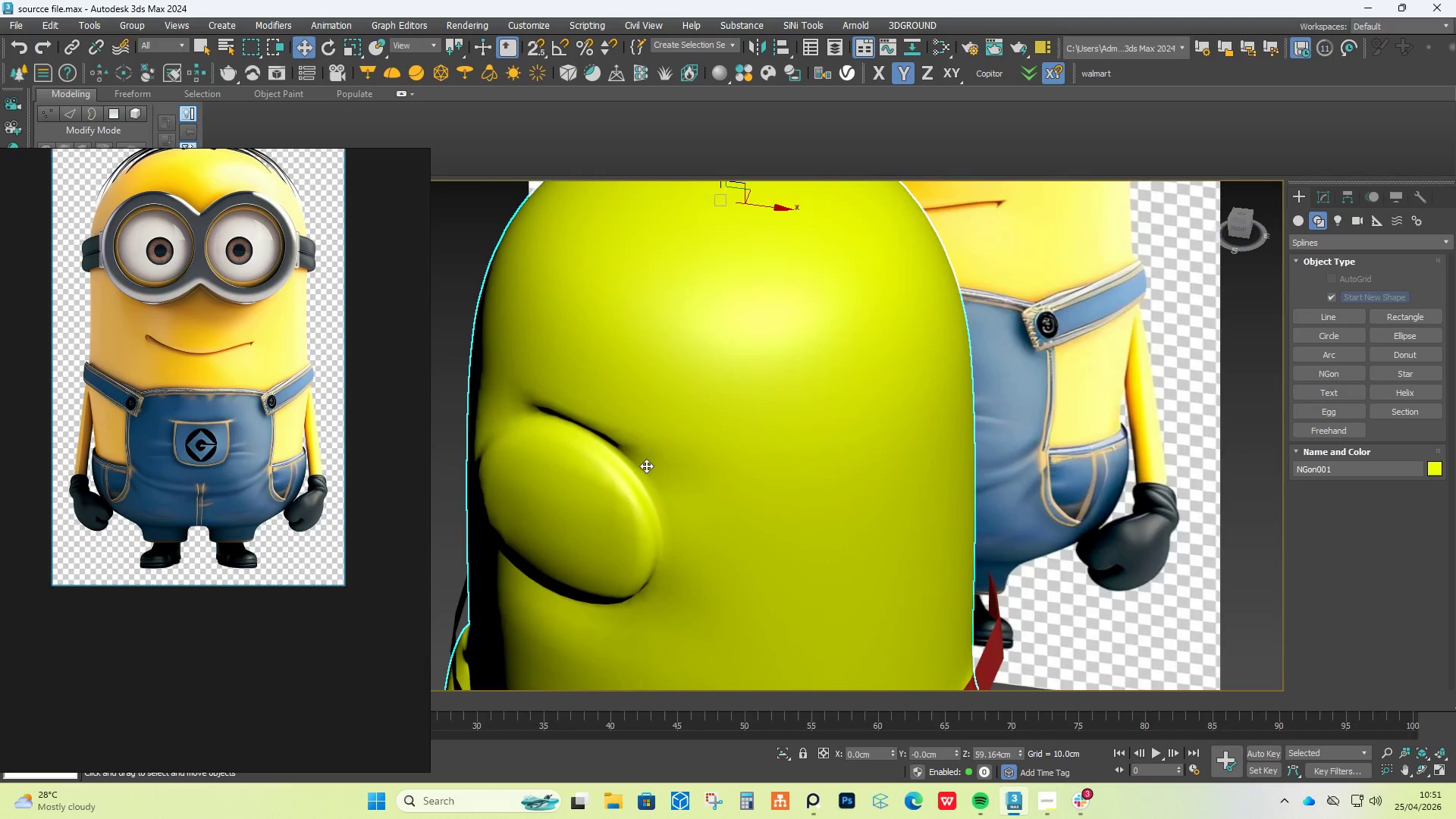 
scroll: coordinate [639, 382], scroll_direction: down, amount: 5.0
 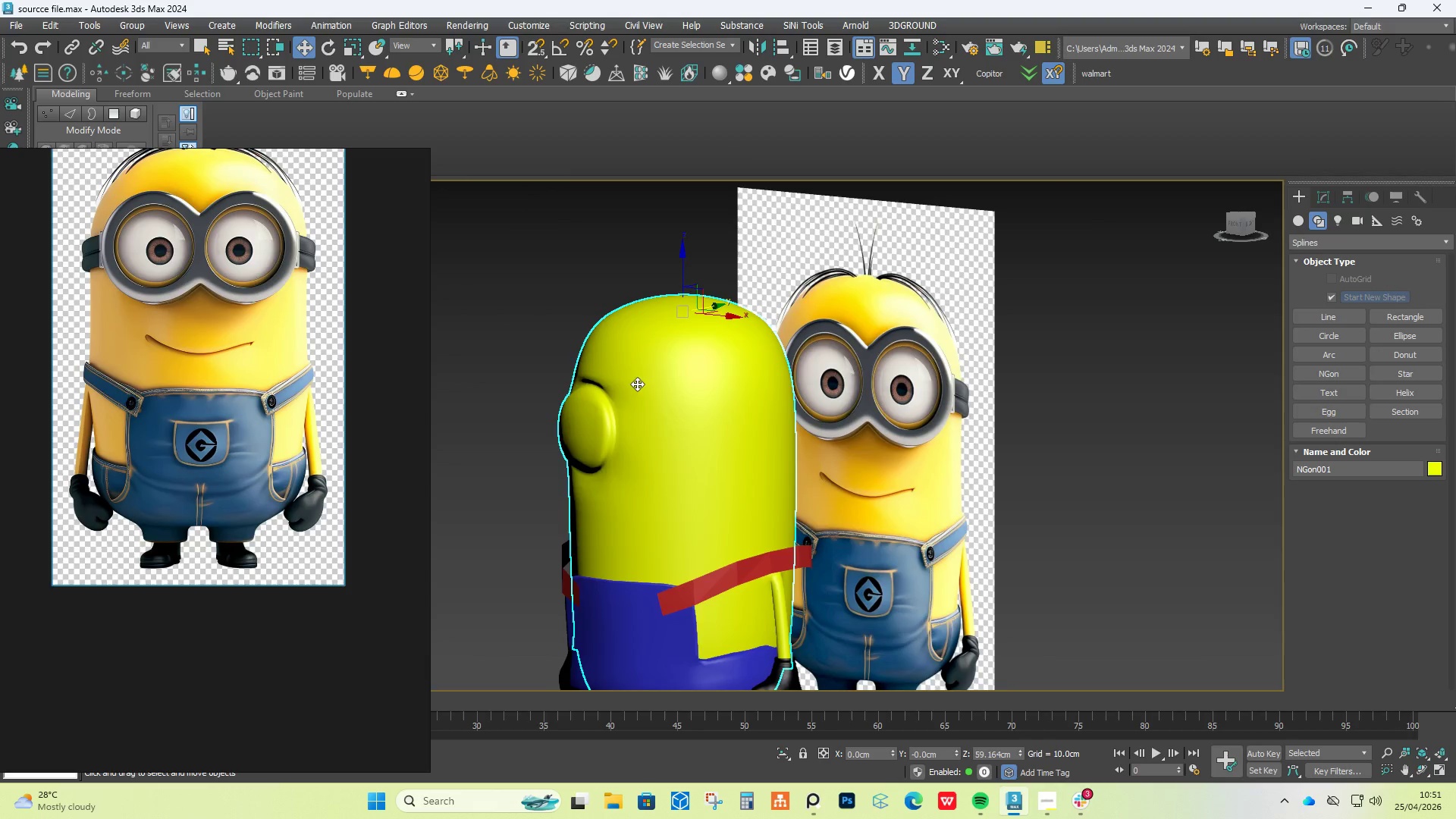 
scroll: coordinate [646, 466], scroll_direction: up, amount: 3.0
 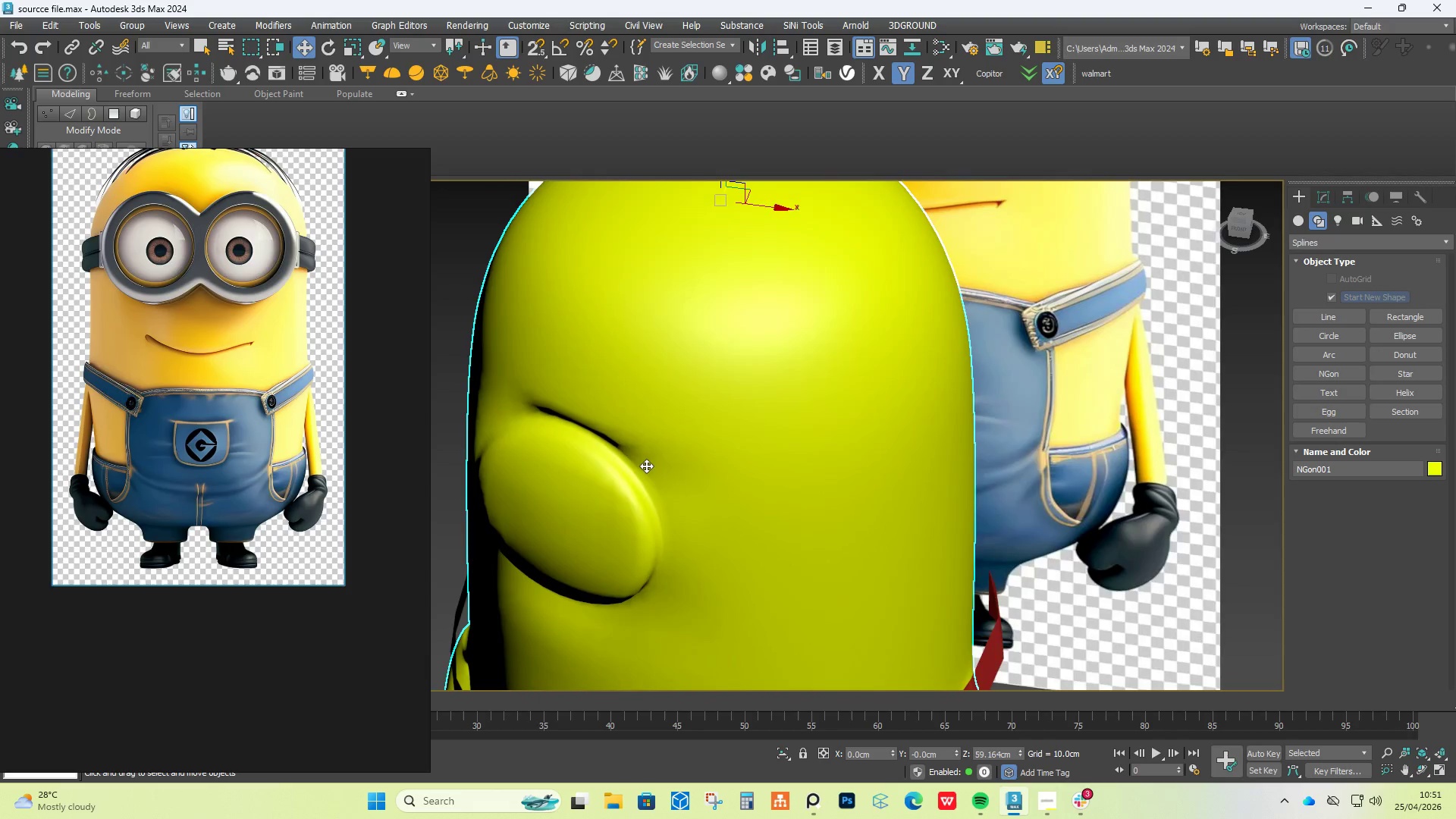 
hold_key(key=AltLeft, duration=1.12)
 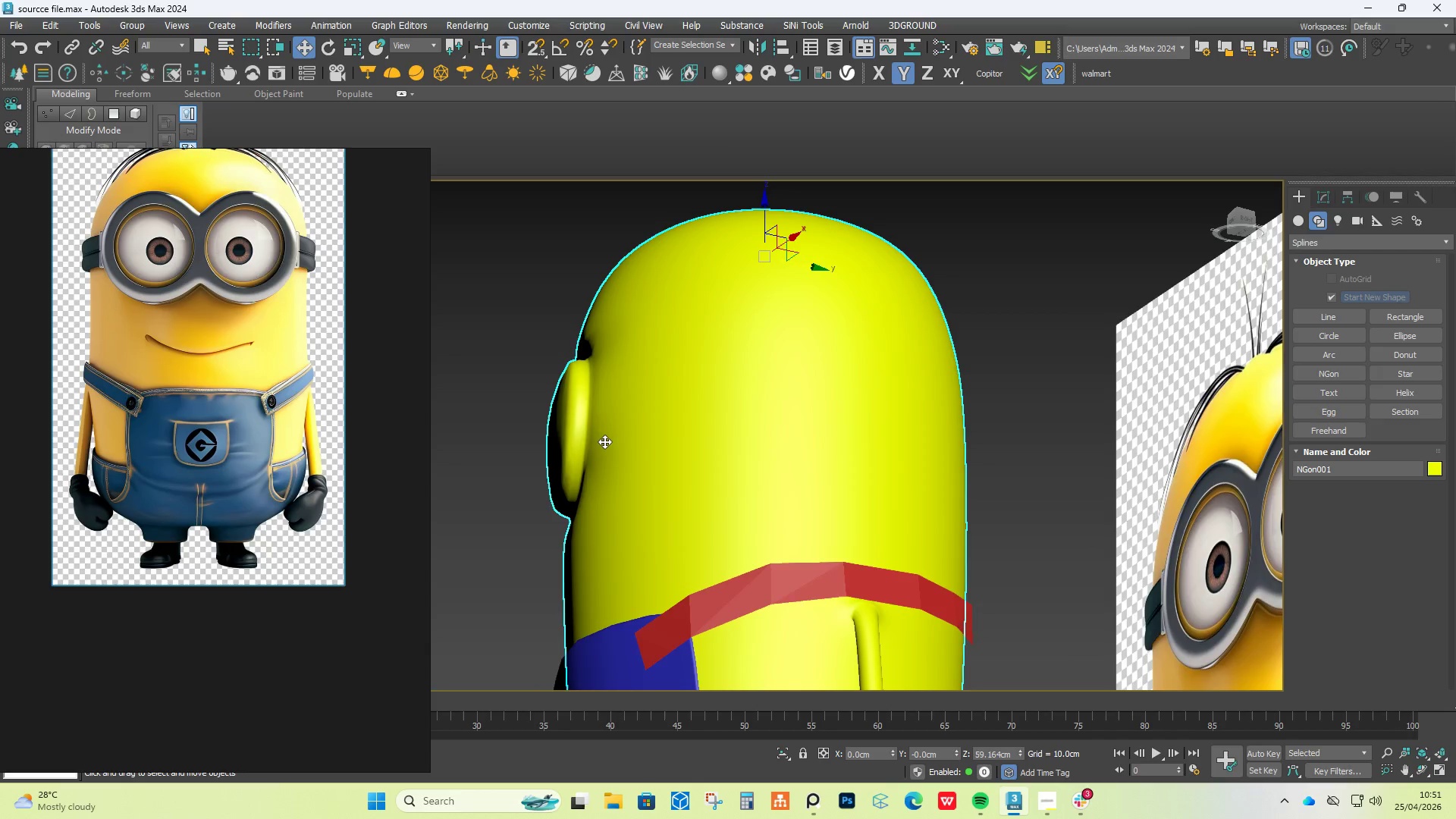 
scroll: coordinate [645, 466], scroll_direction: down, amount: 3.0
 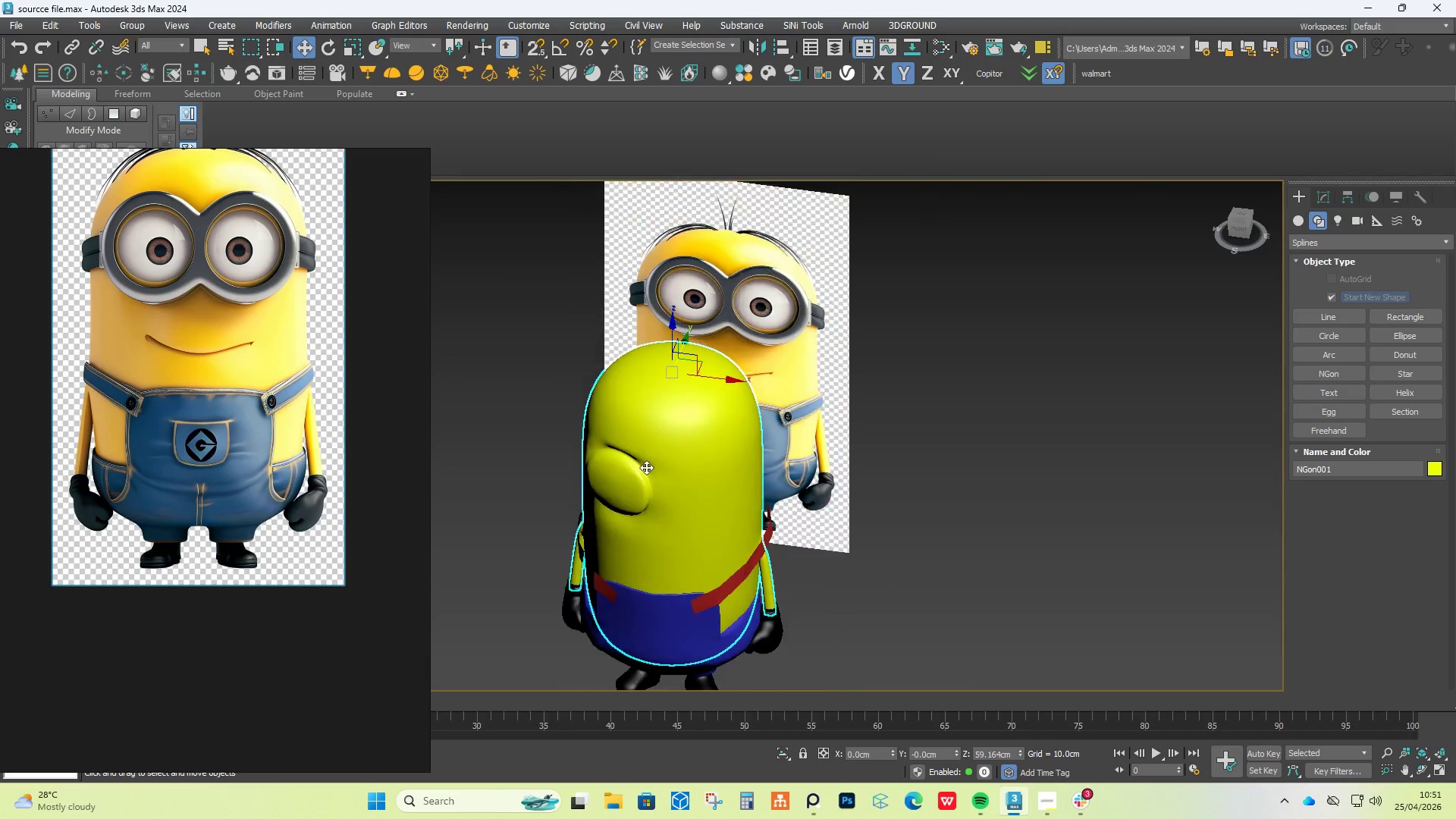 
hold_key(key=AltLeft, duration=0.8)
scroll: coordinate [701, 499], scroll_direction: up, amount: 3.0
 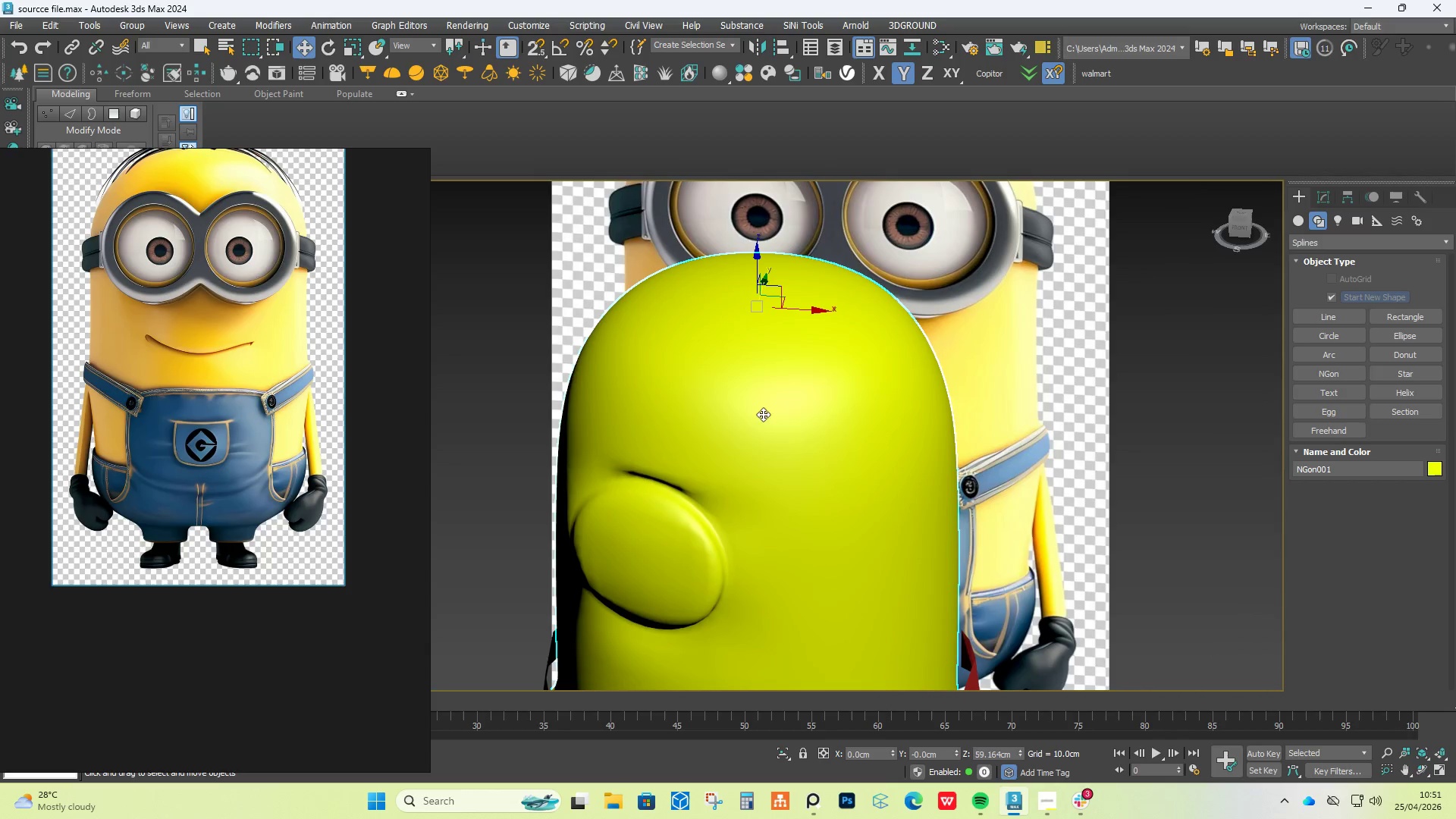 
scroll: coordinate [682, 486], scroll_direction: none, amount: 0.0
 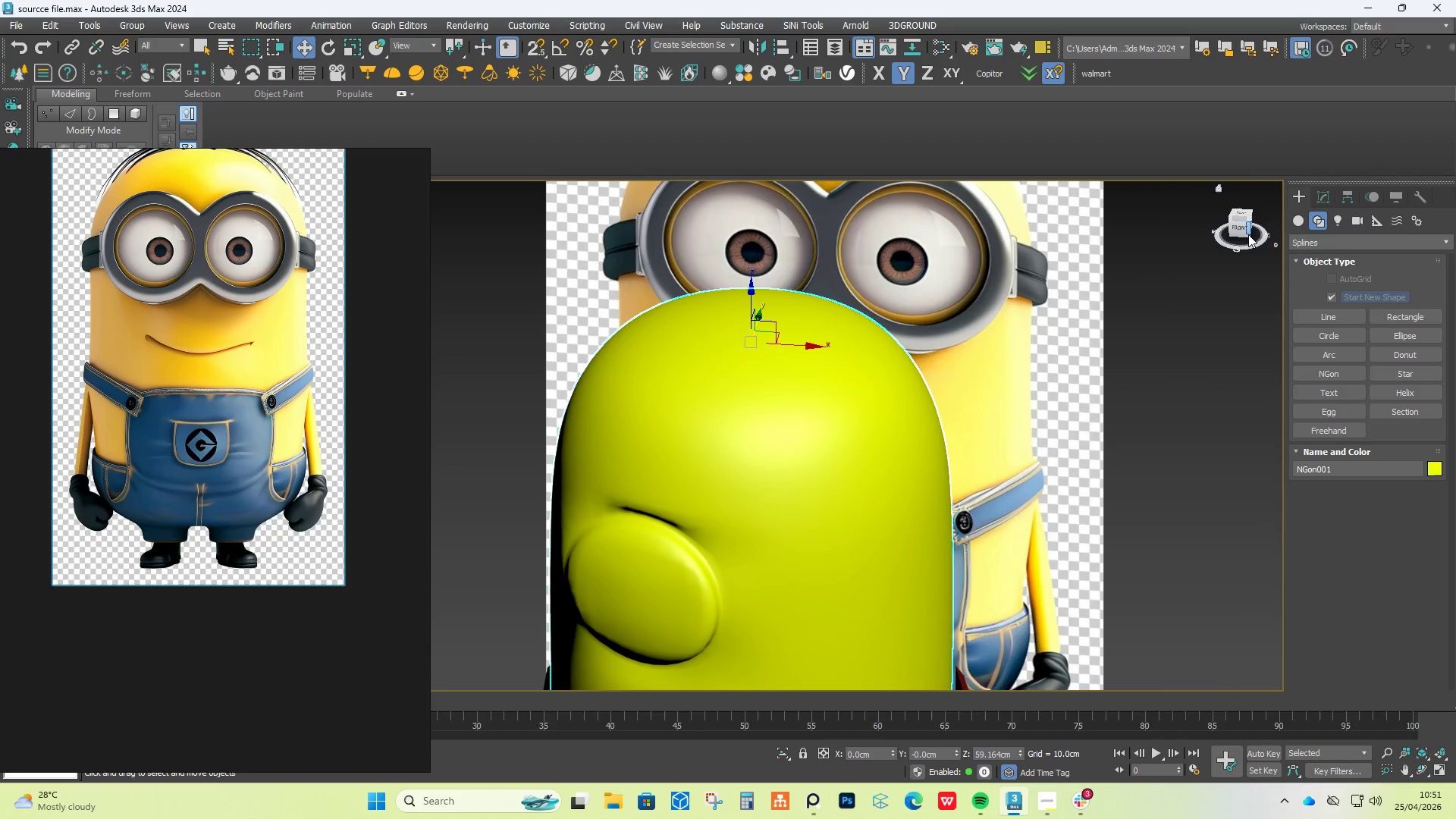 
left_click([1243, 228])
 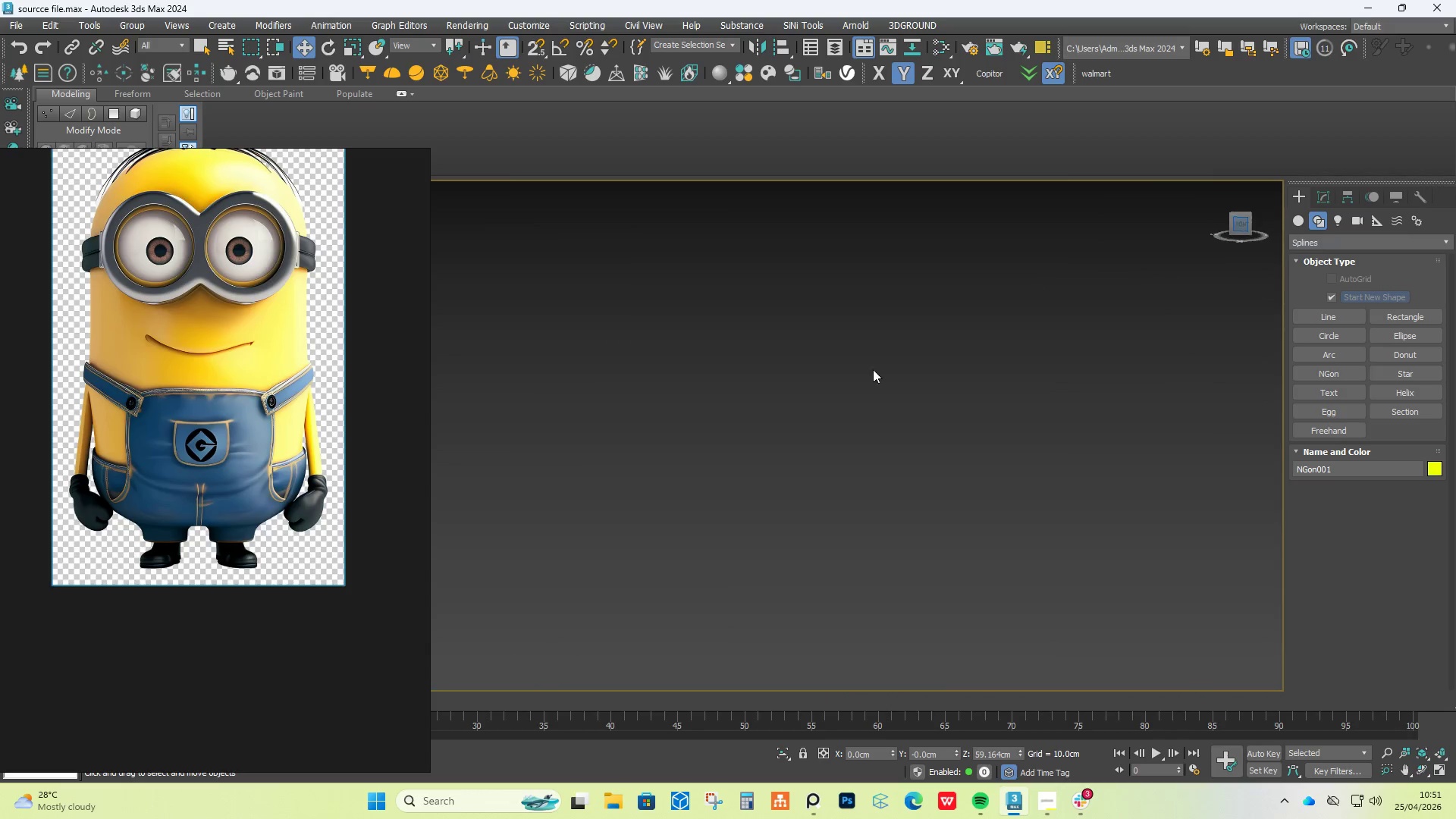 
type(ZZ)
 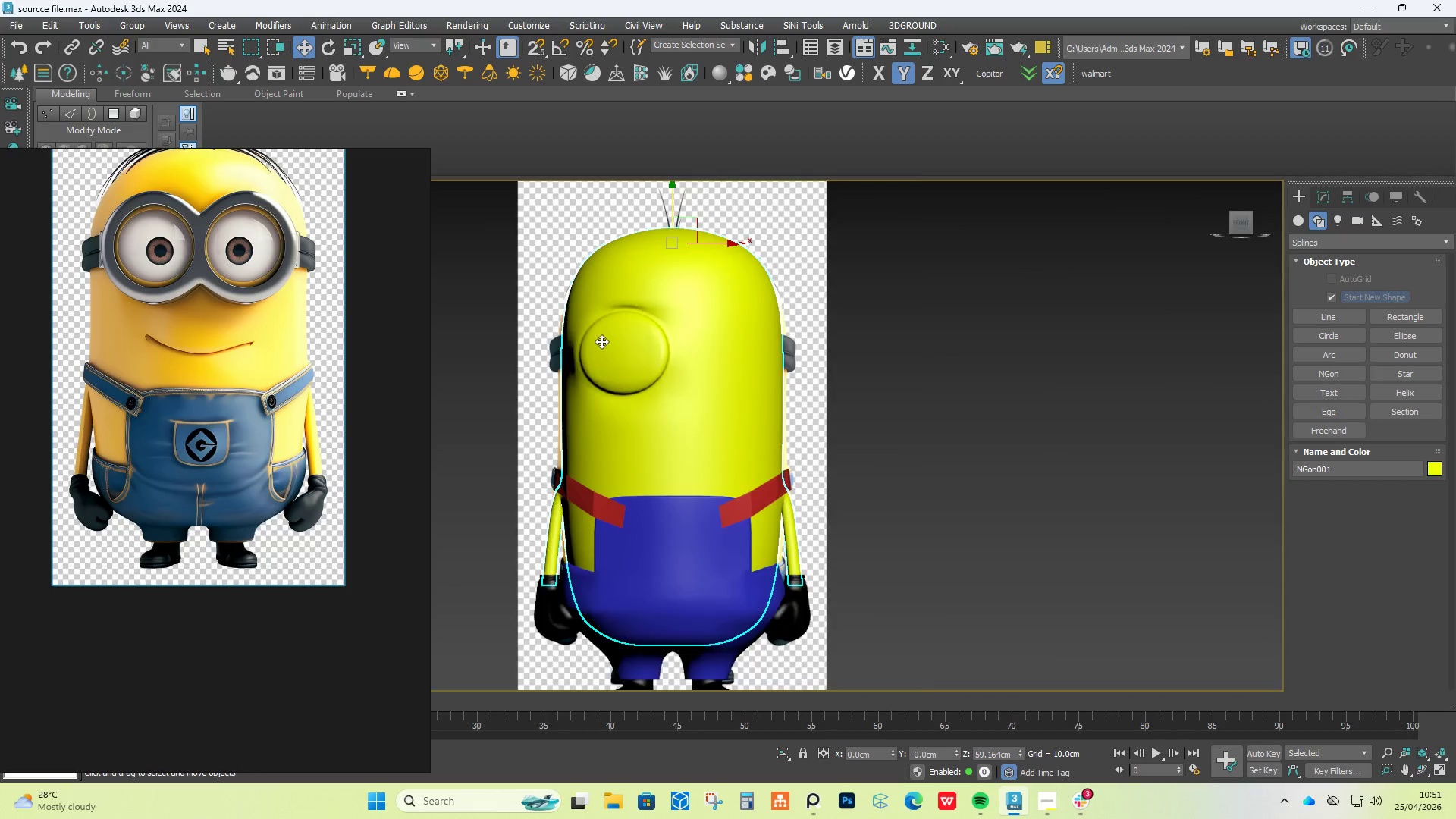 
scroll: coordinate [844, 406], scroll_direction: down, amount: 1.0
 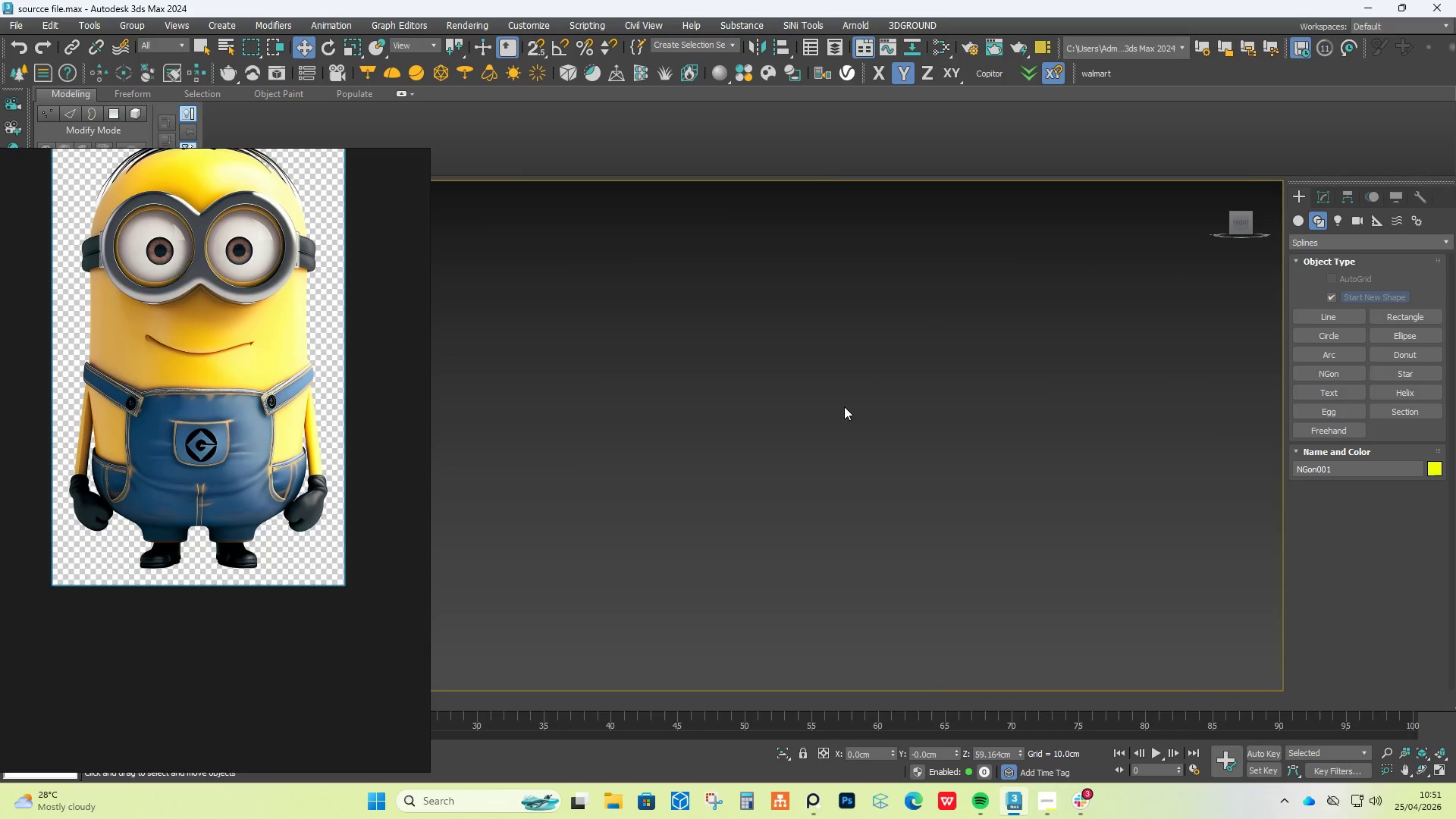 
scroll: coordinate [598, 337], scroll_direction: up, amount: 3.0
 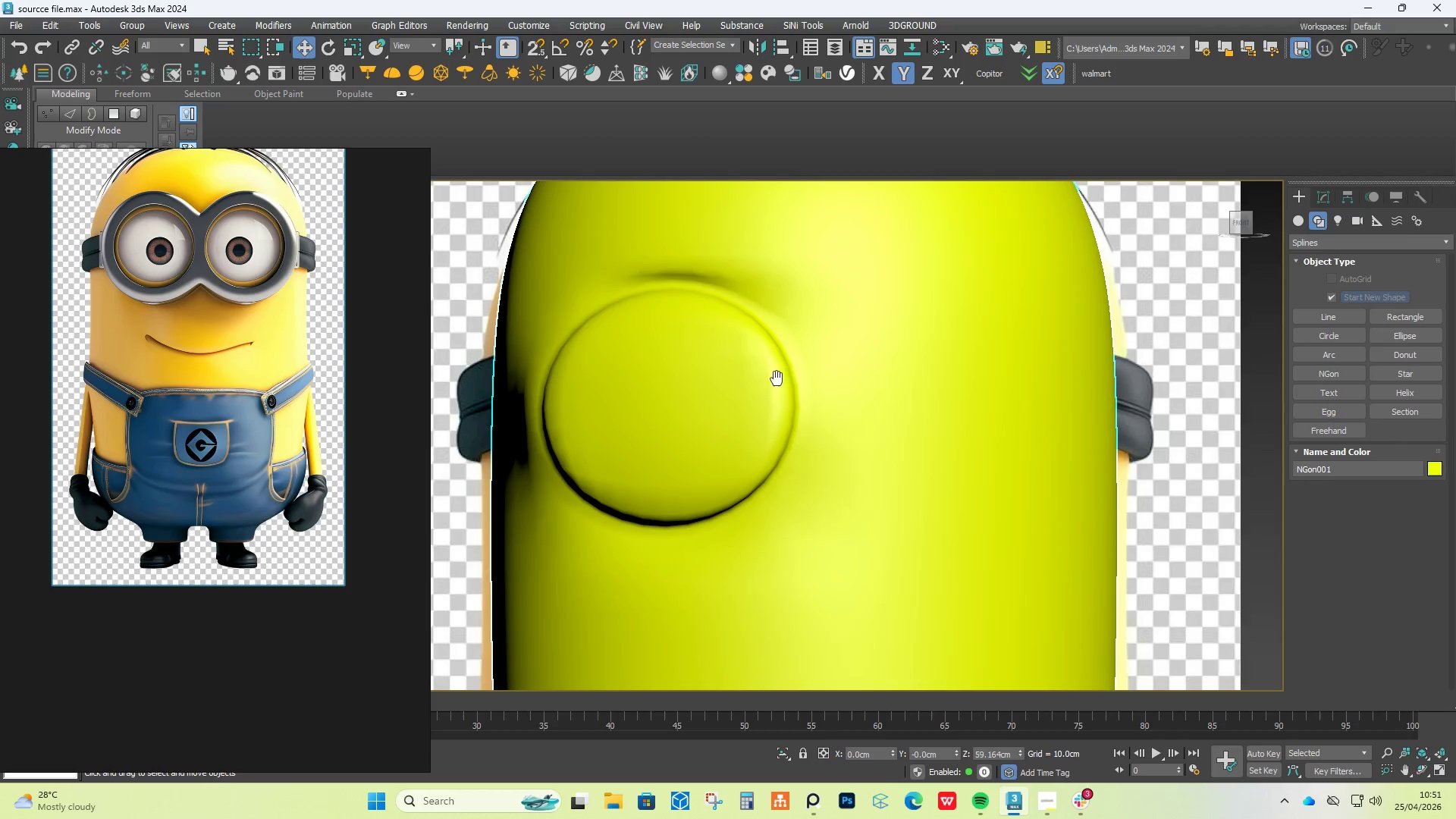 
key(Control+Z)
 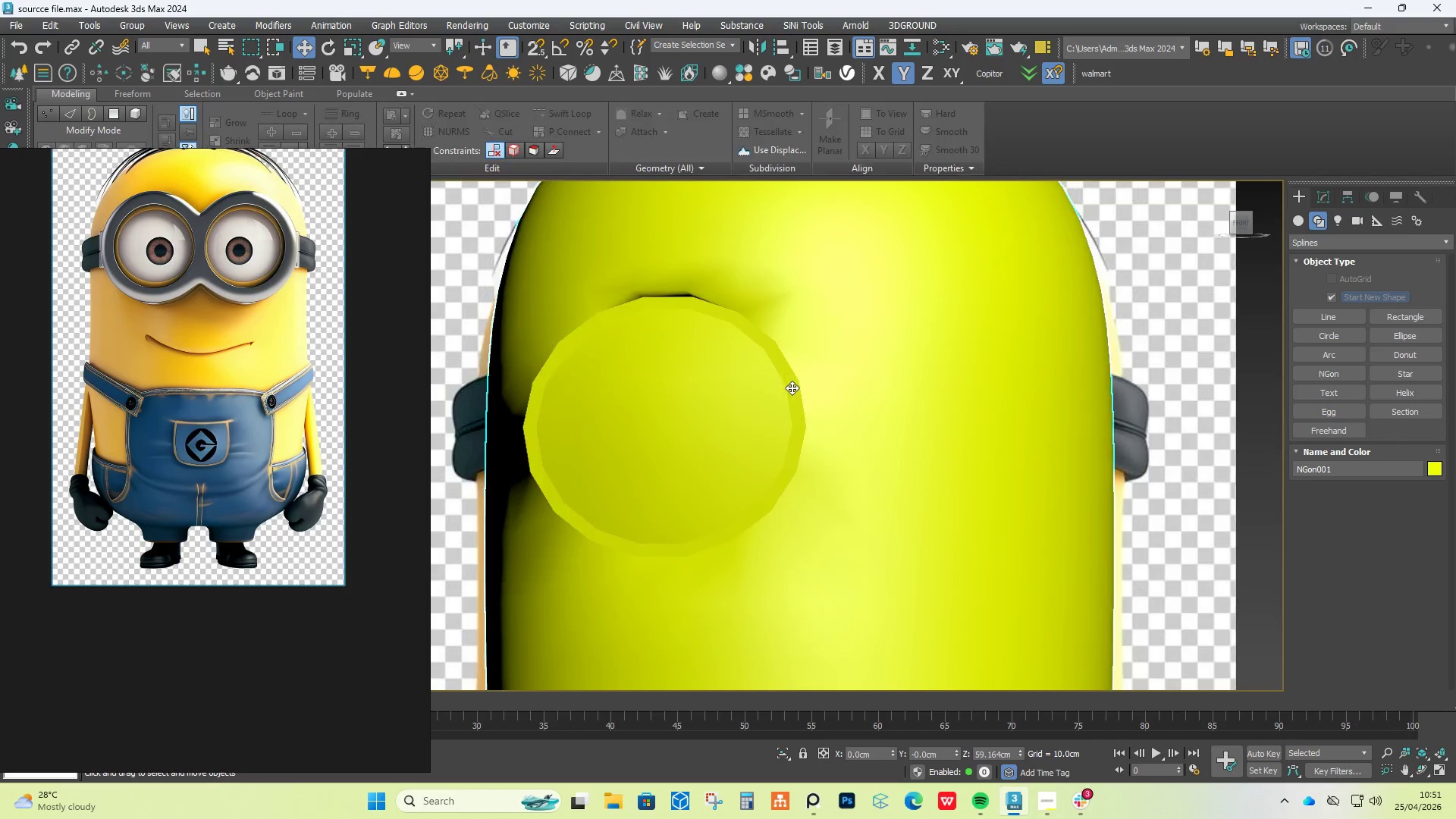 
key(Control+Z)
 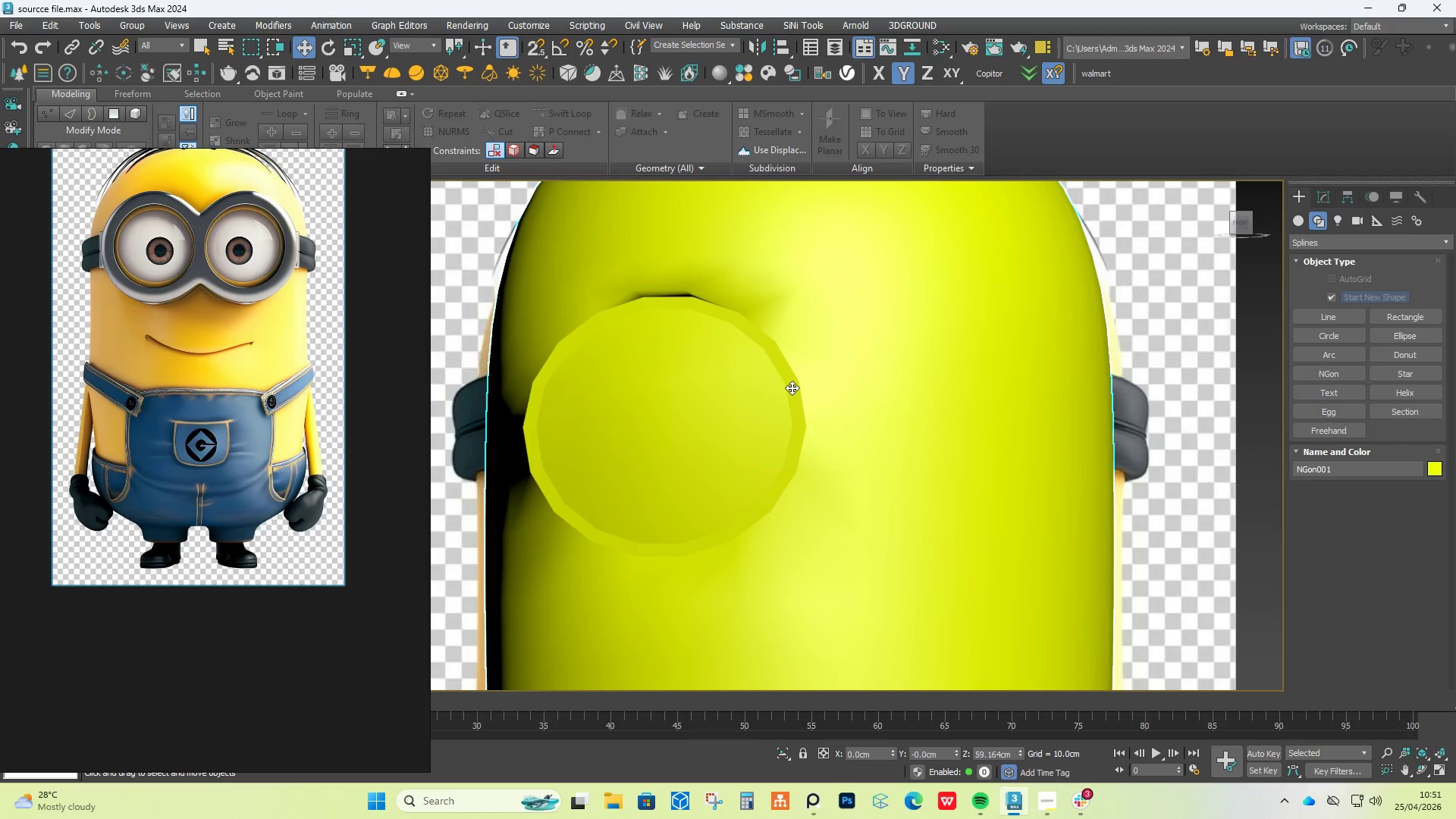 
key(Control+Z)
 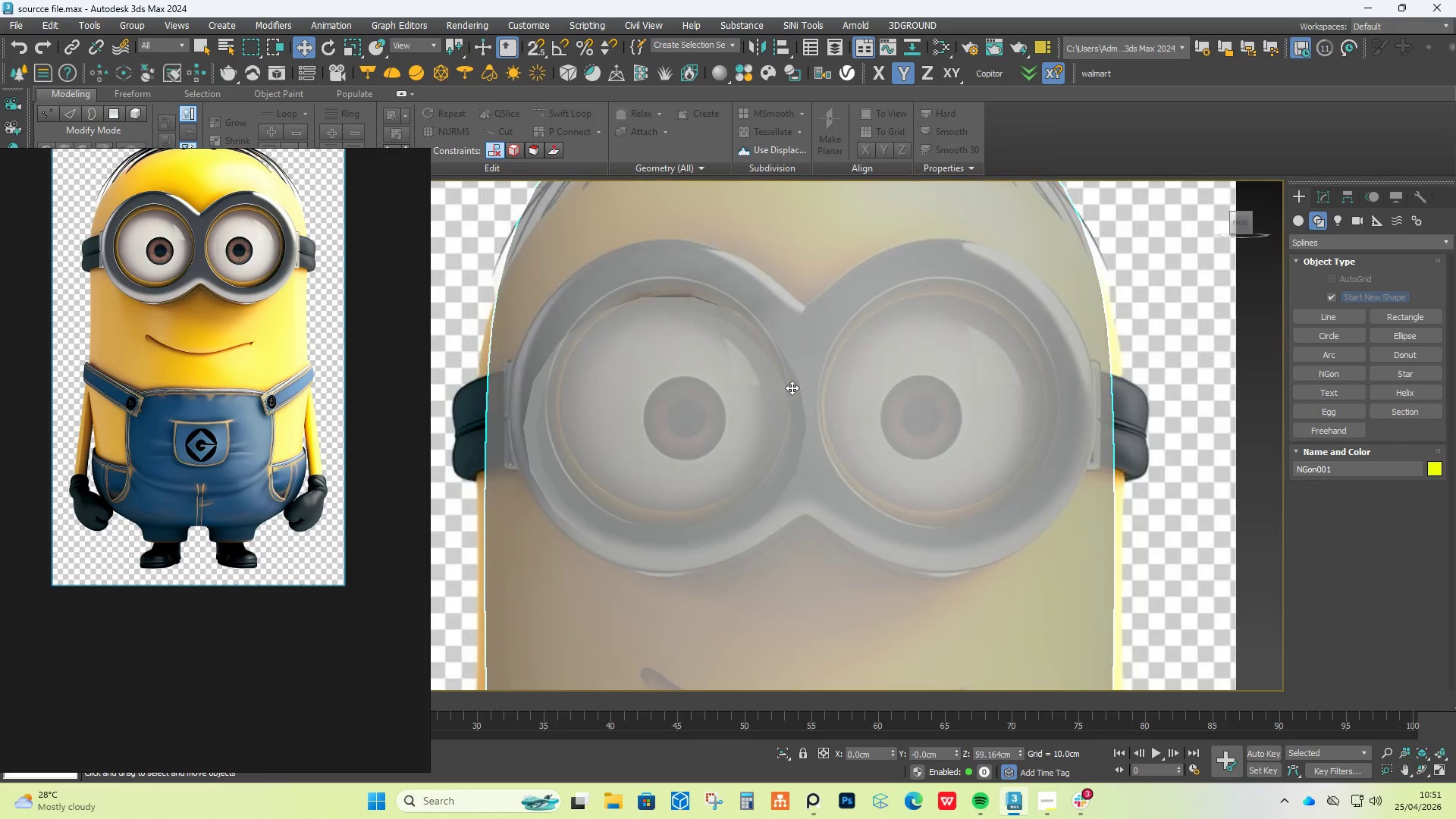 
key(Control+Z)
 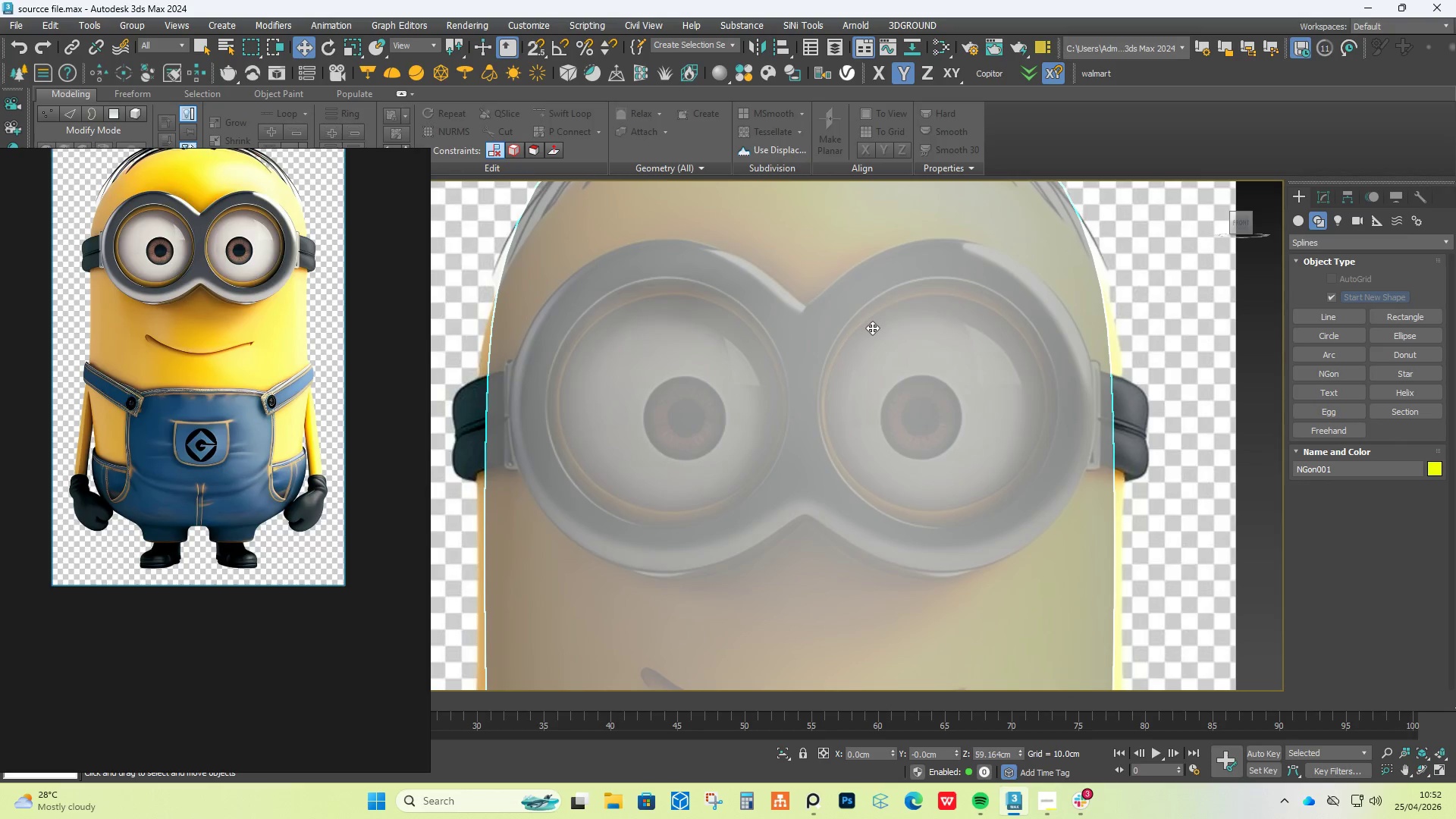 
key(Alt+X)
 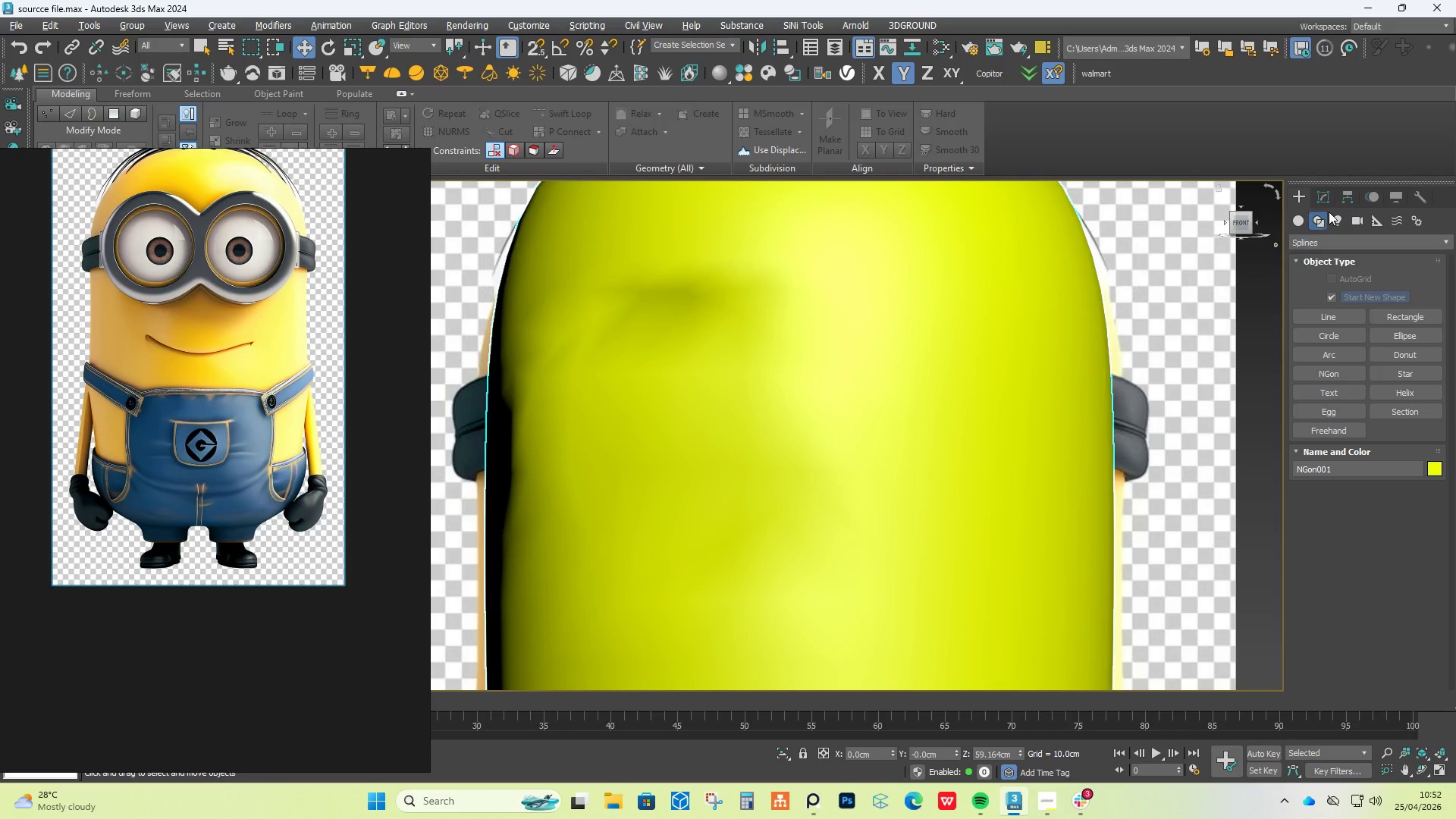 
left_click([1329, 197])
 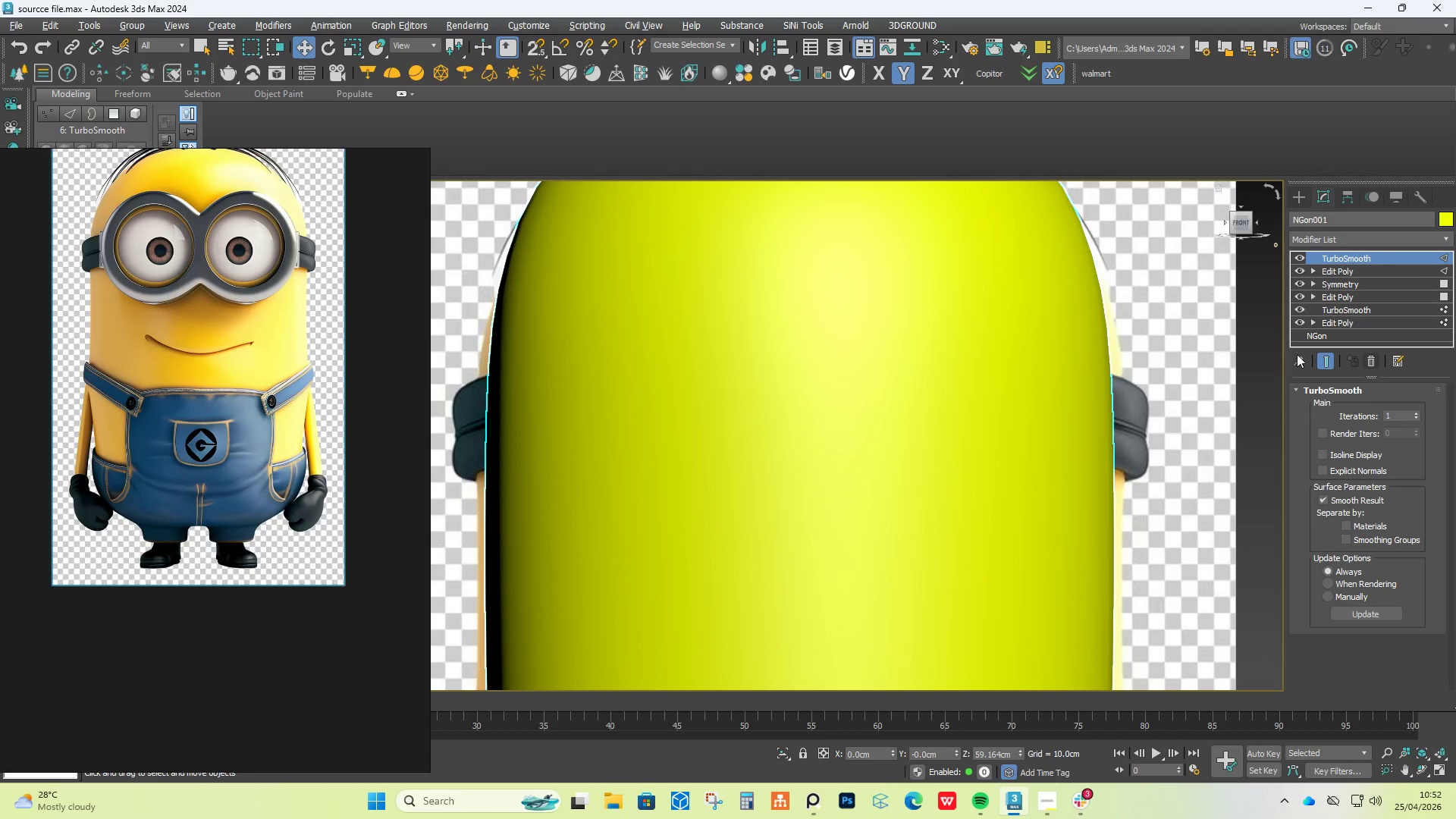 
key(F4)
 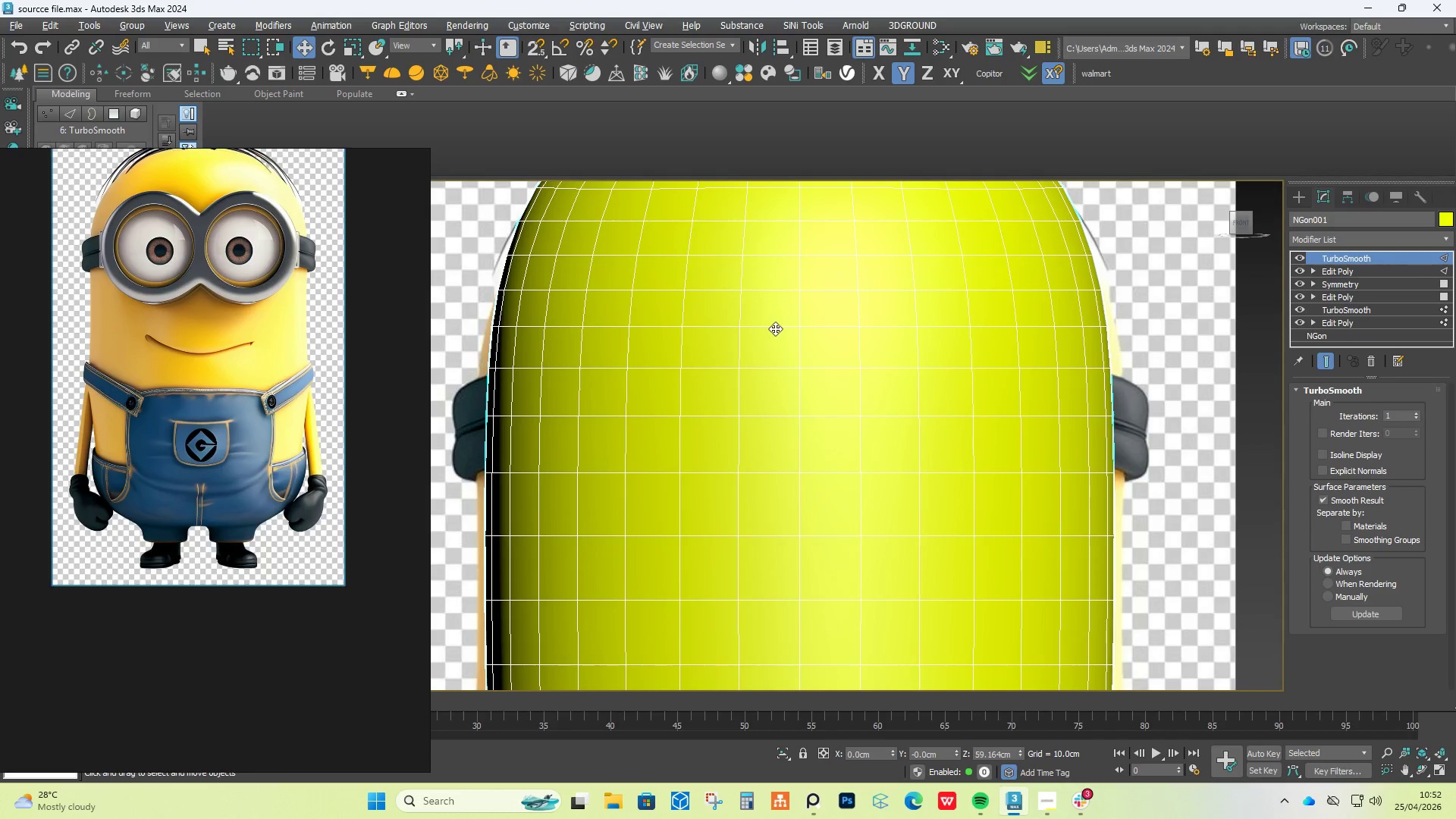 
scroll: coordinate [775, 328], scroll_direction: down, amount: 4.0
 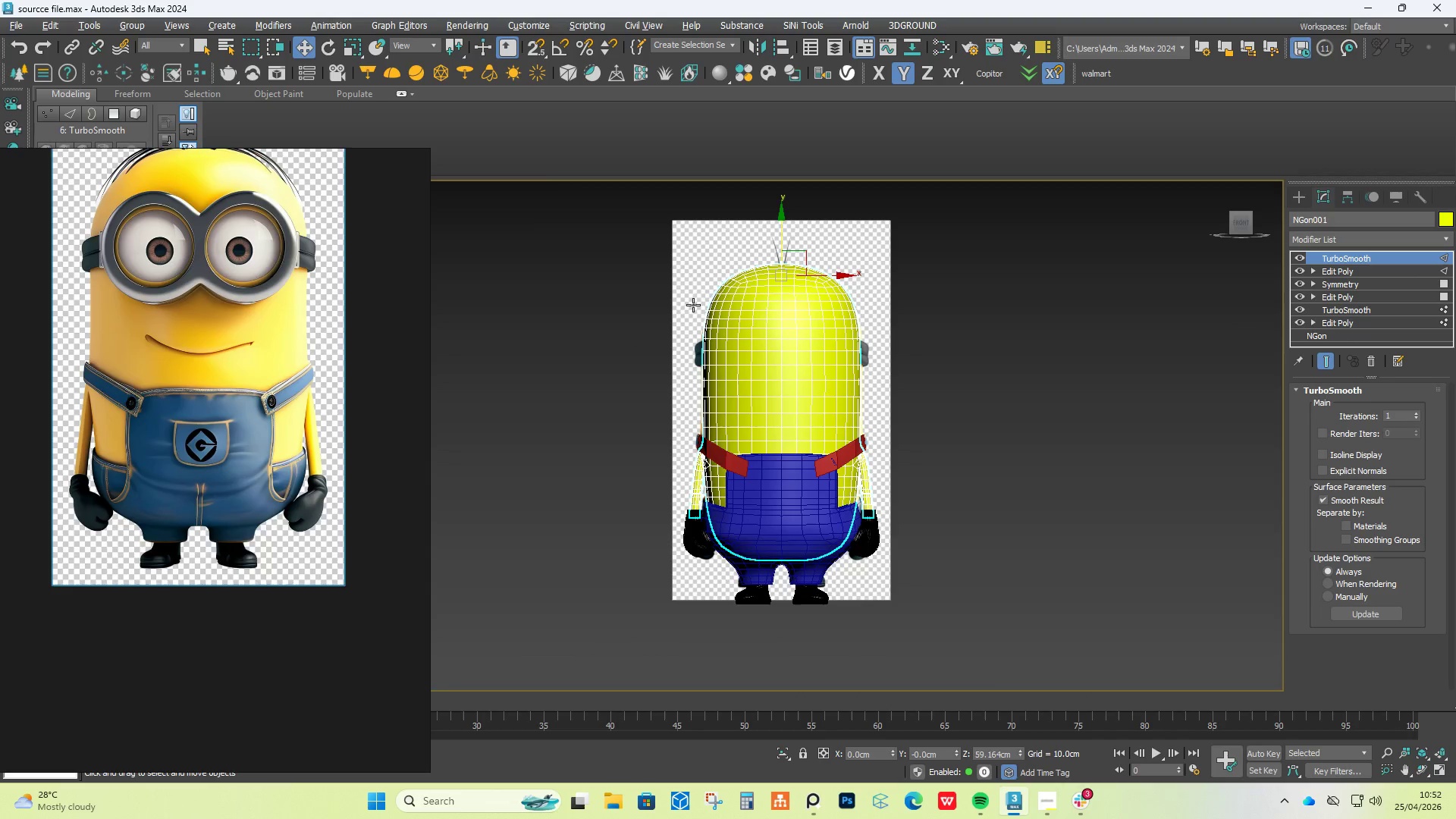 
scroll: coordinate [195, 224], scroll_direction: up, amount: 6.0
 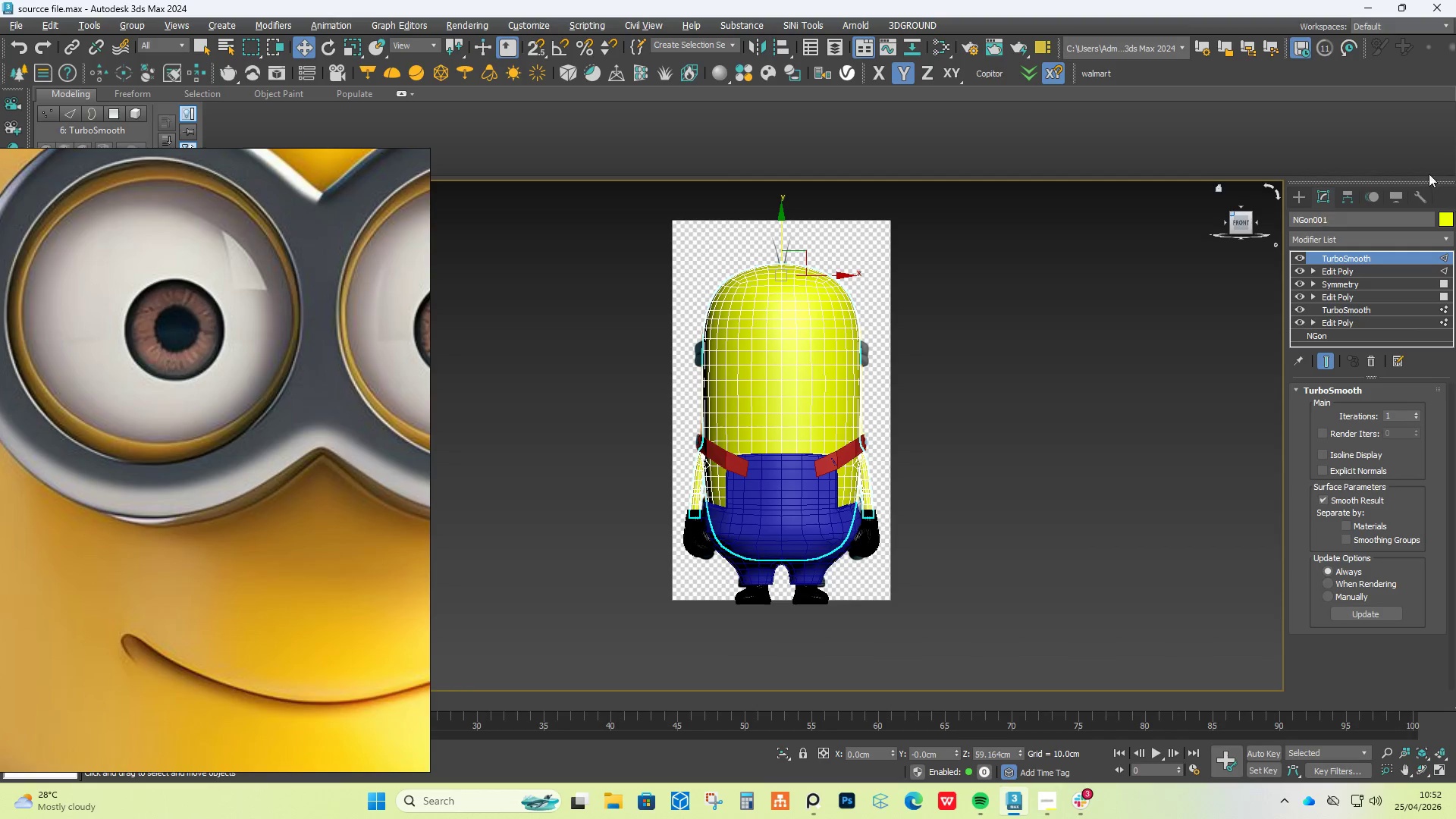 
left_click([1301, 195])
 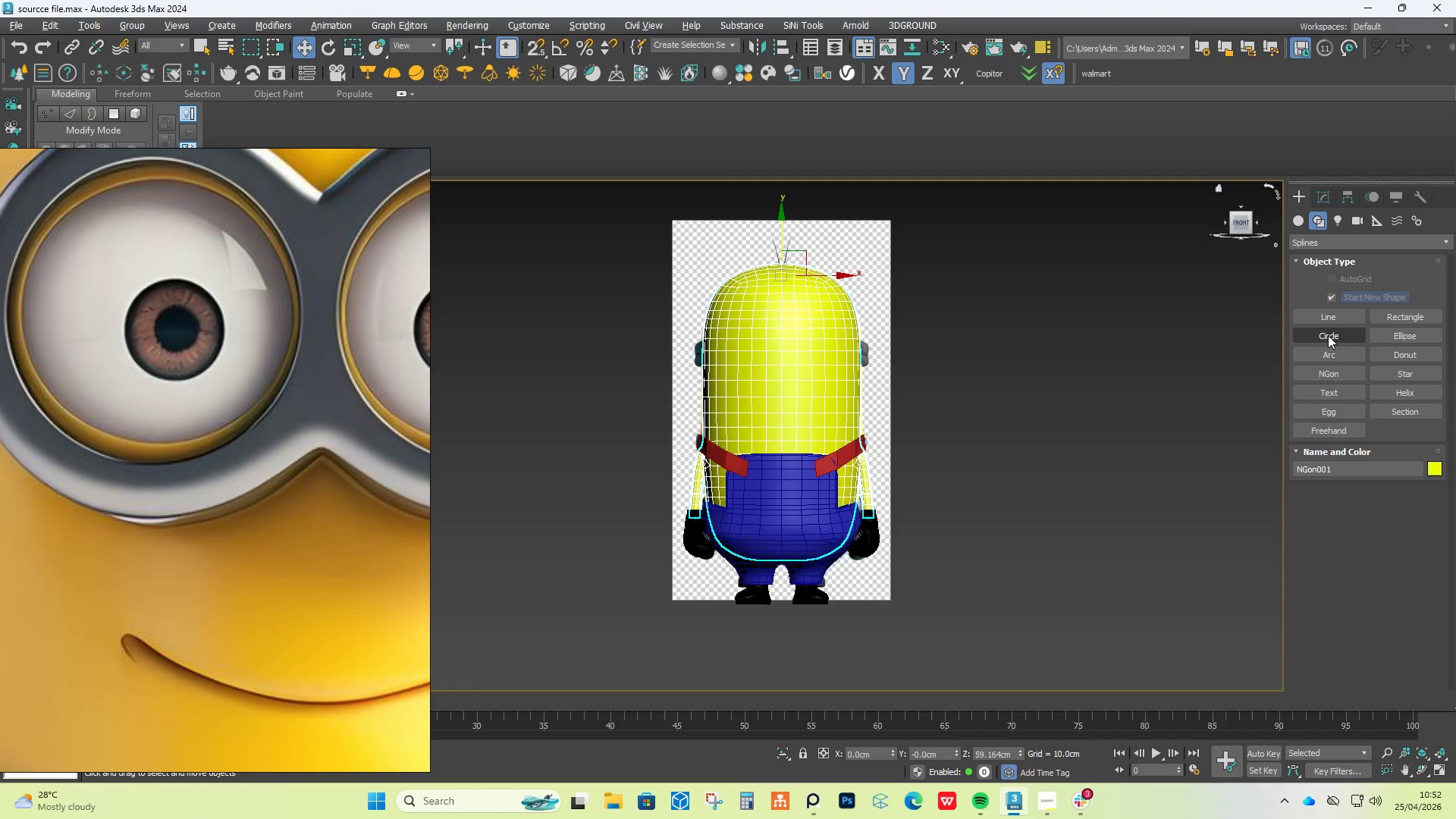 
left_click([1329, 336])
 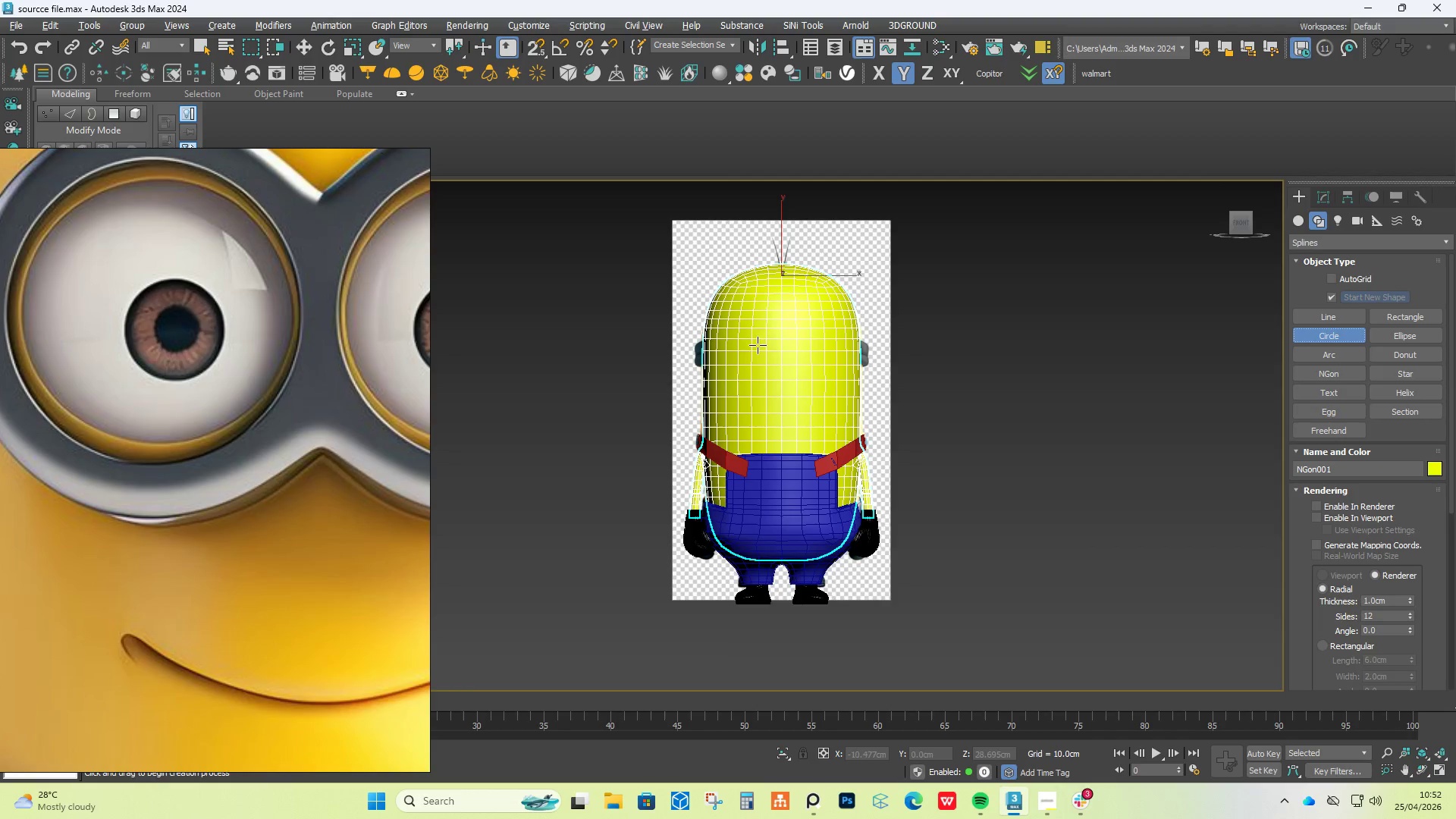 
scroll: coordinate [747, 354], scroll_direction: up, amount: 3.0
 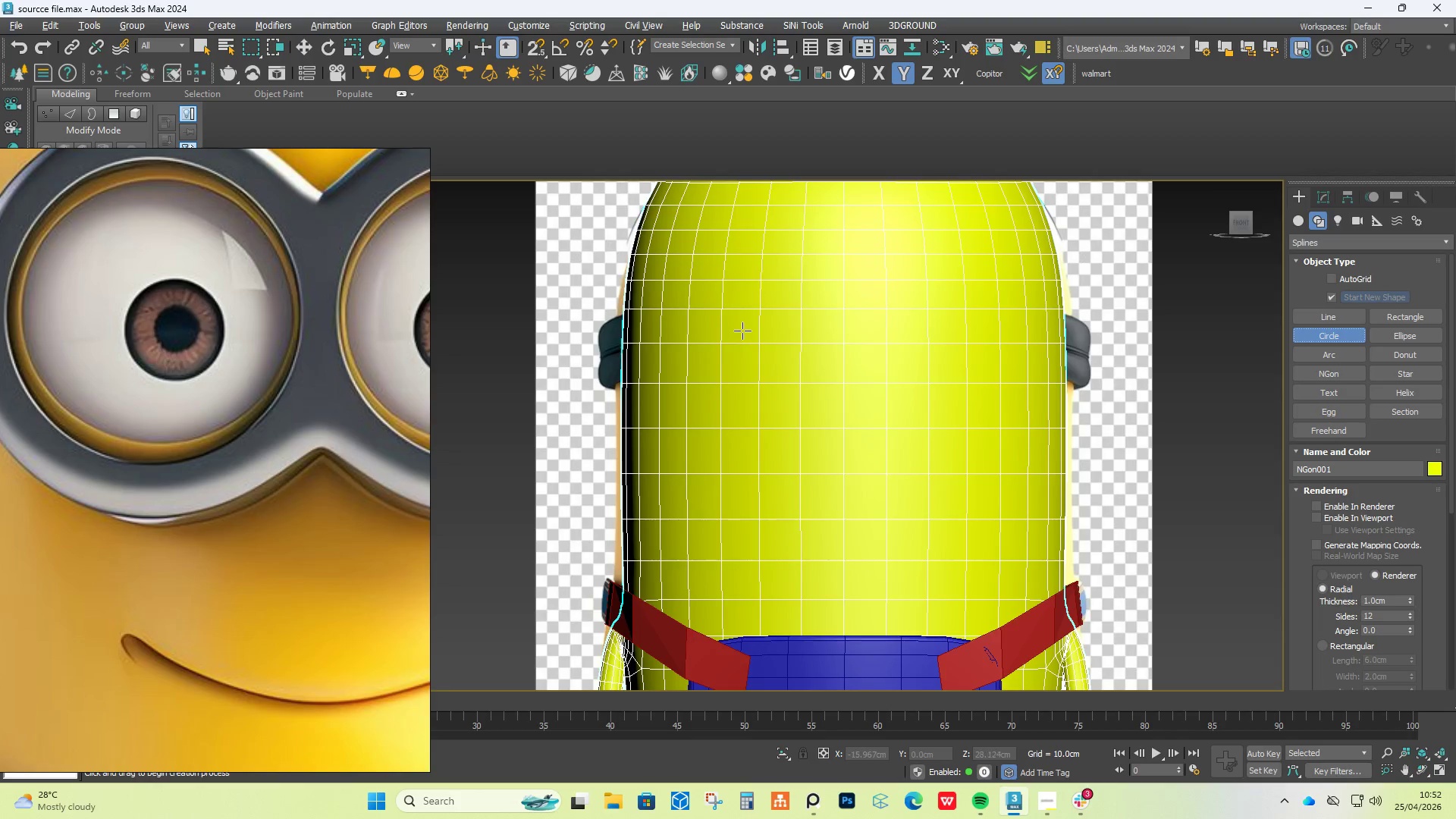 
left_click_drag(start_coordinate=[748, 329], to_coordinate=[789, 421])
 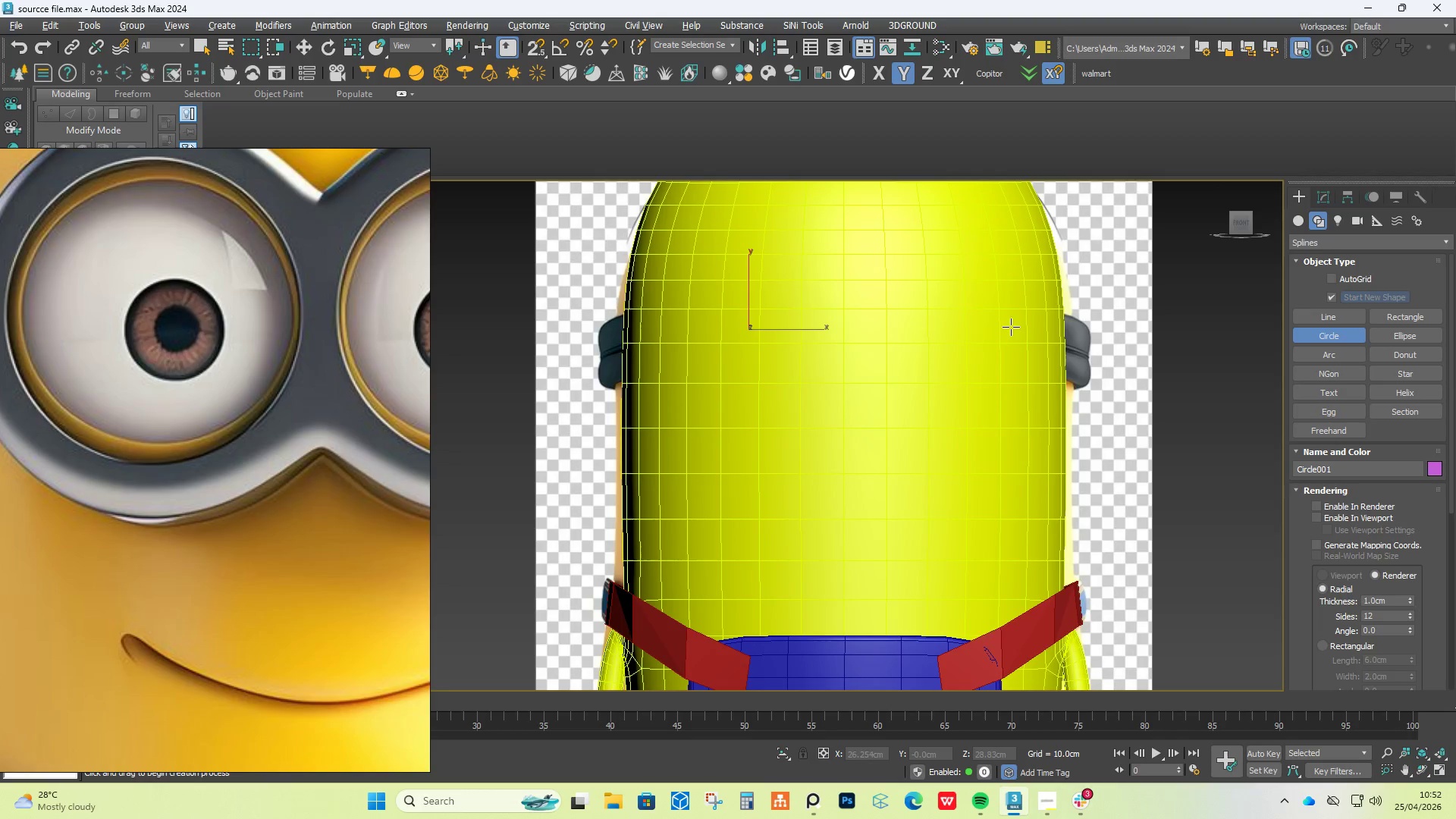 
key(Control+ControlLeft)
 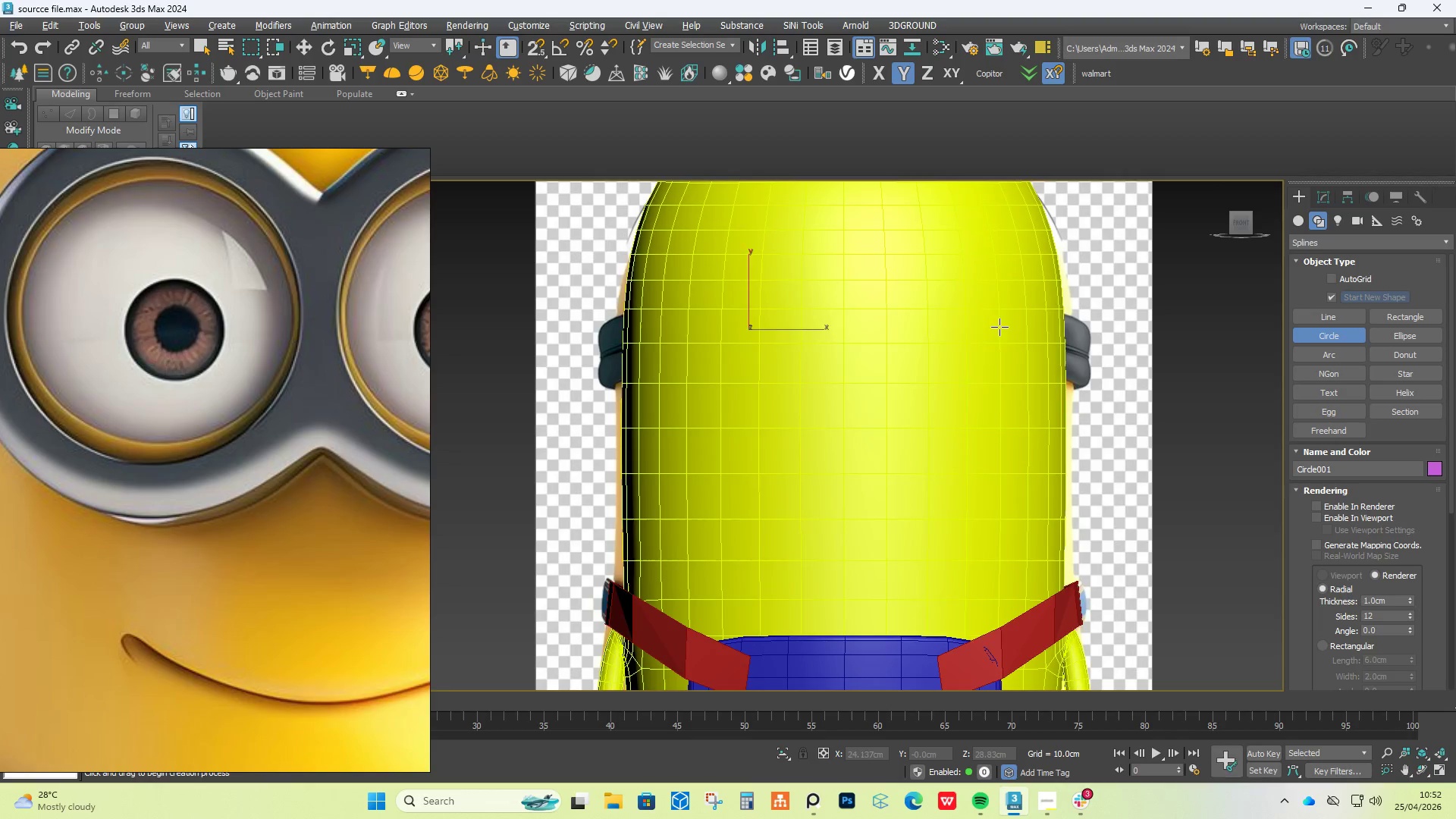 
key(Control+Z)
 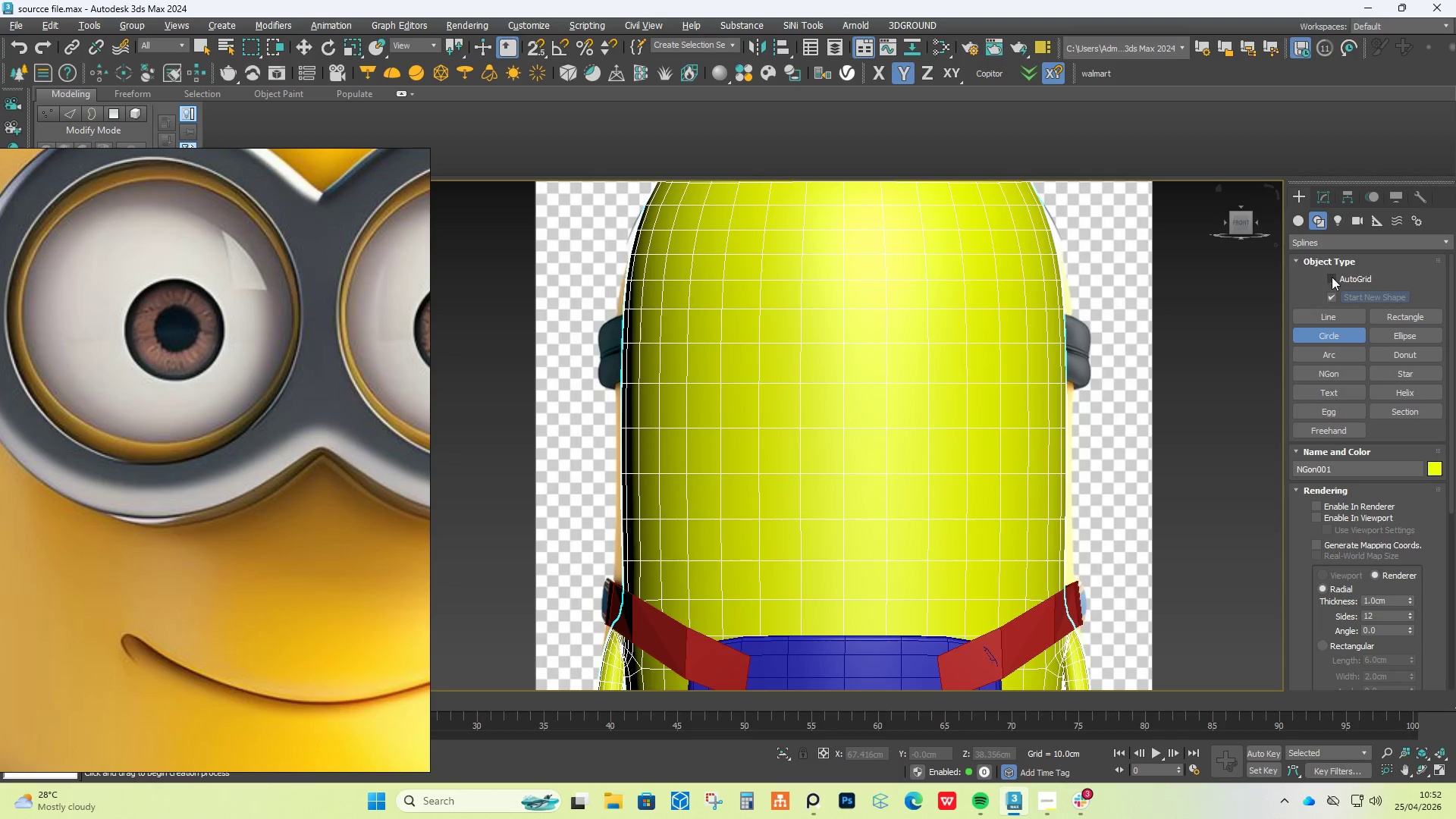 
left_click([1335, 276])
 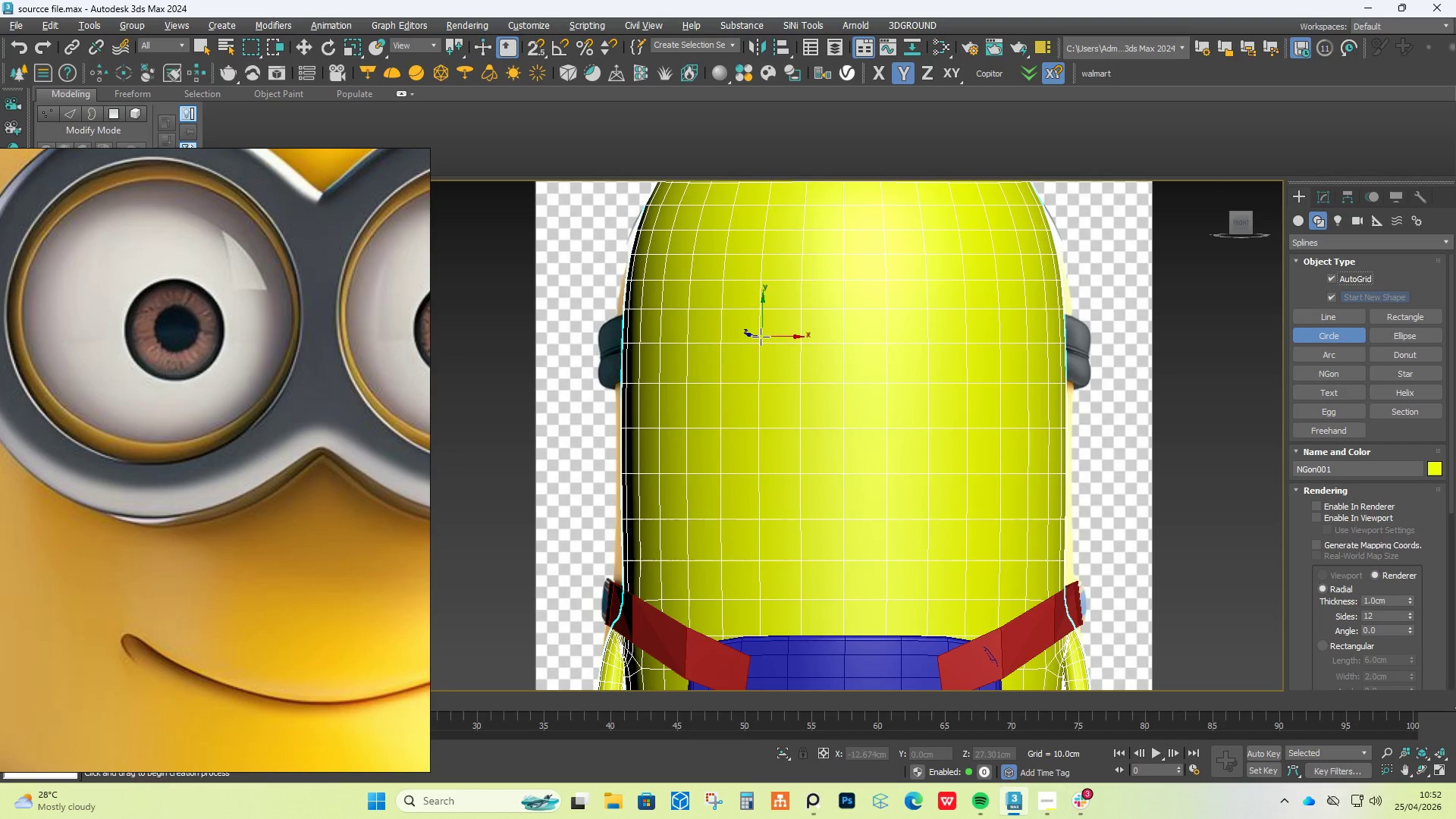 
left_click_drag(start_coordinate=[755, 339], to_coordinate=[804, 421])
 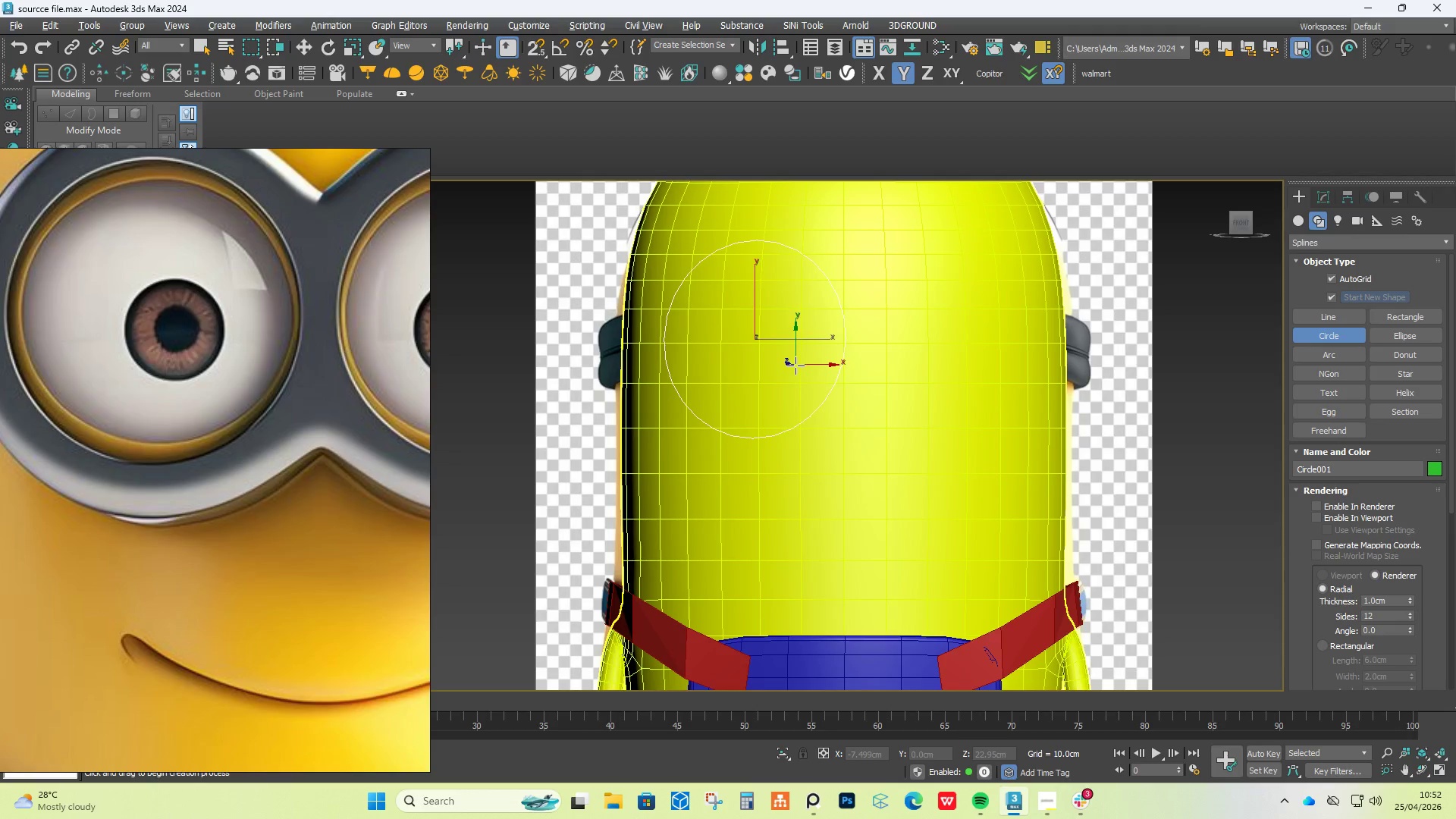 
scroll: coordinate [795, 366], scroll_direction: down, amount: 1.0
 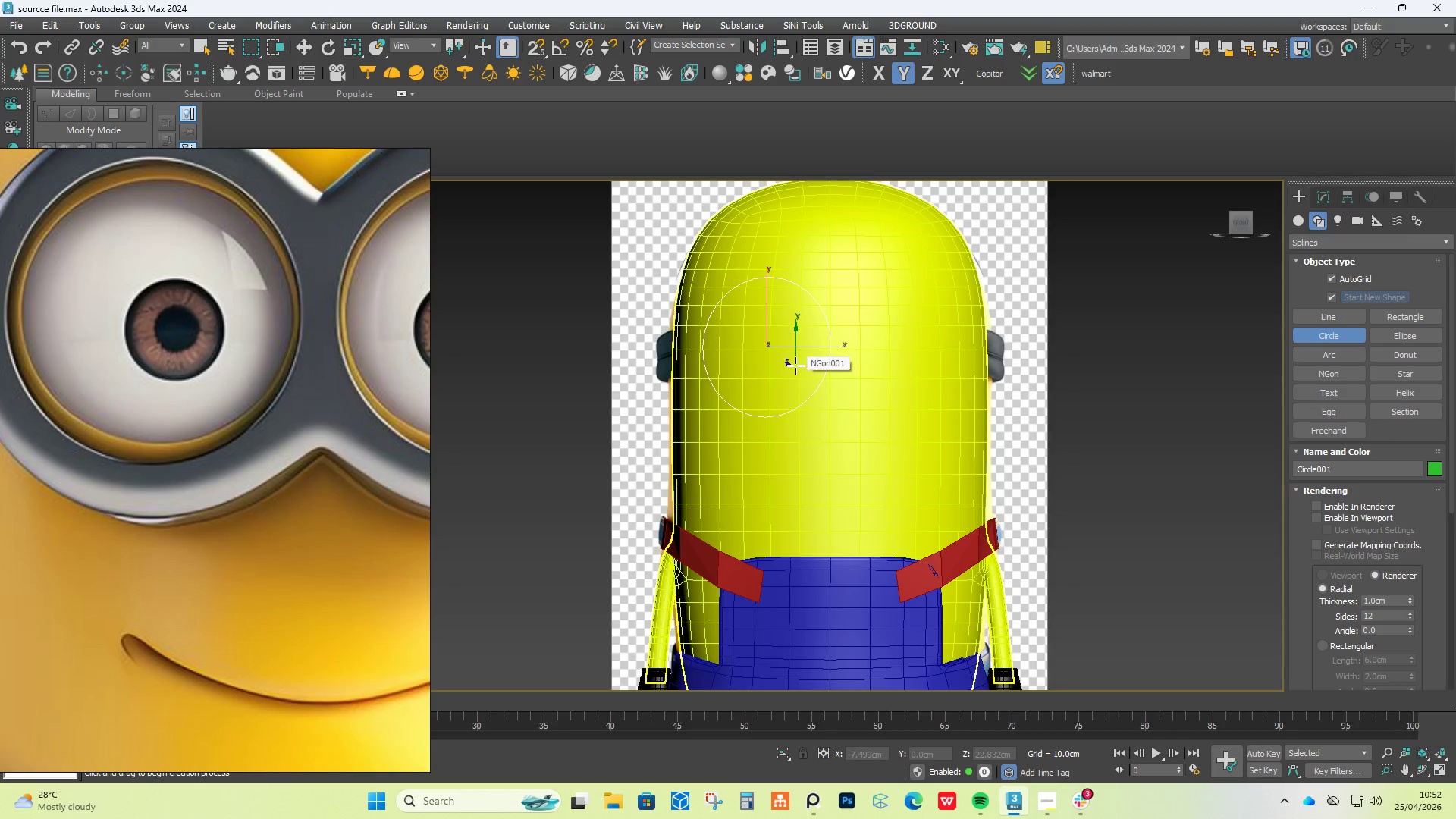 
hold_key(key=AltLeft, duration=1.06)
 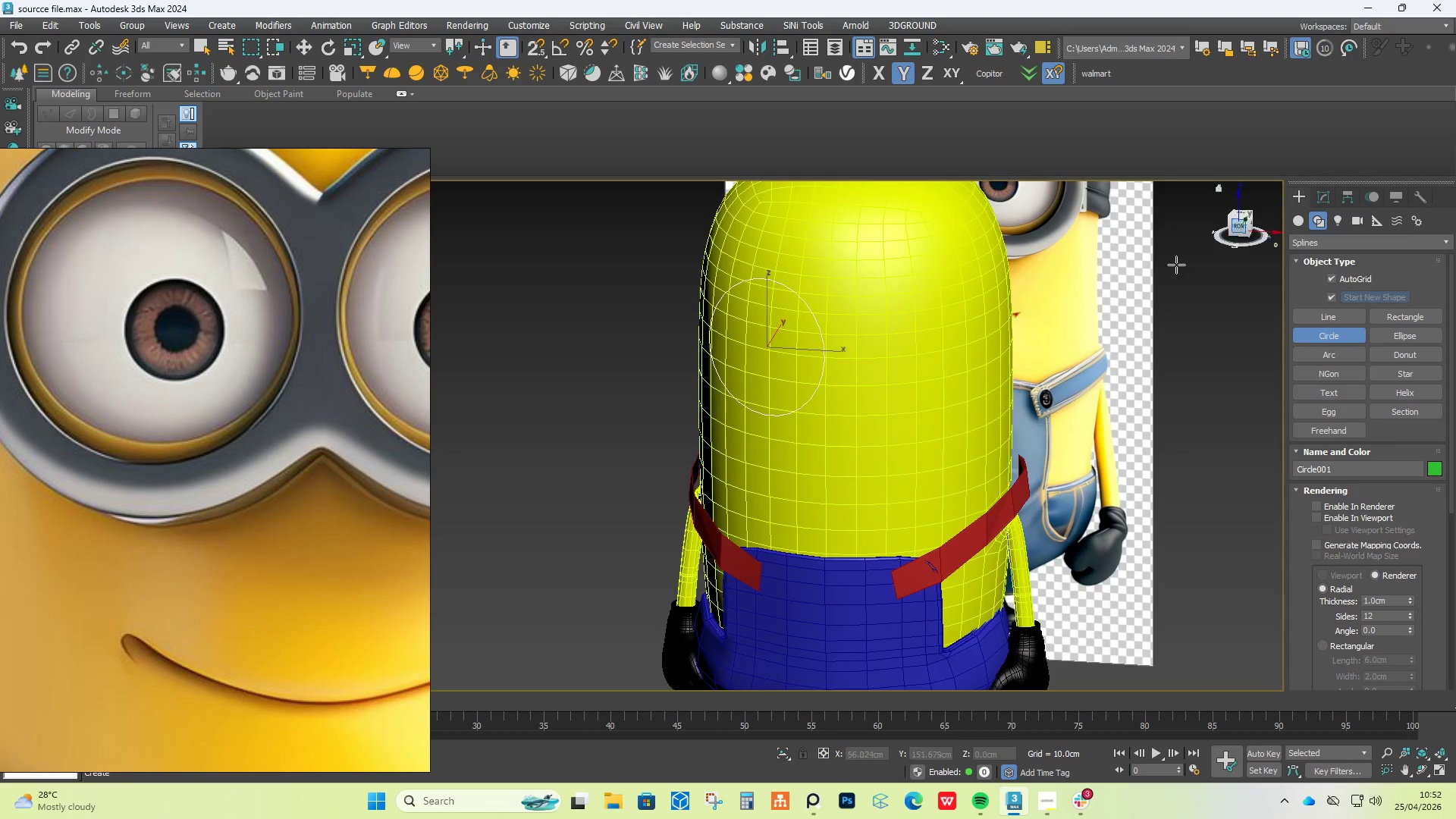 
right_click([891, 328])
 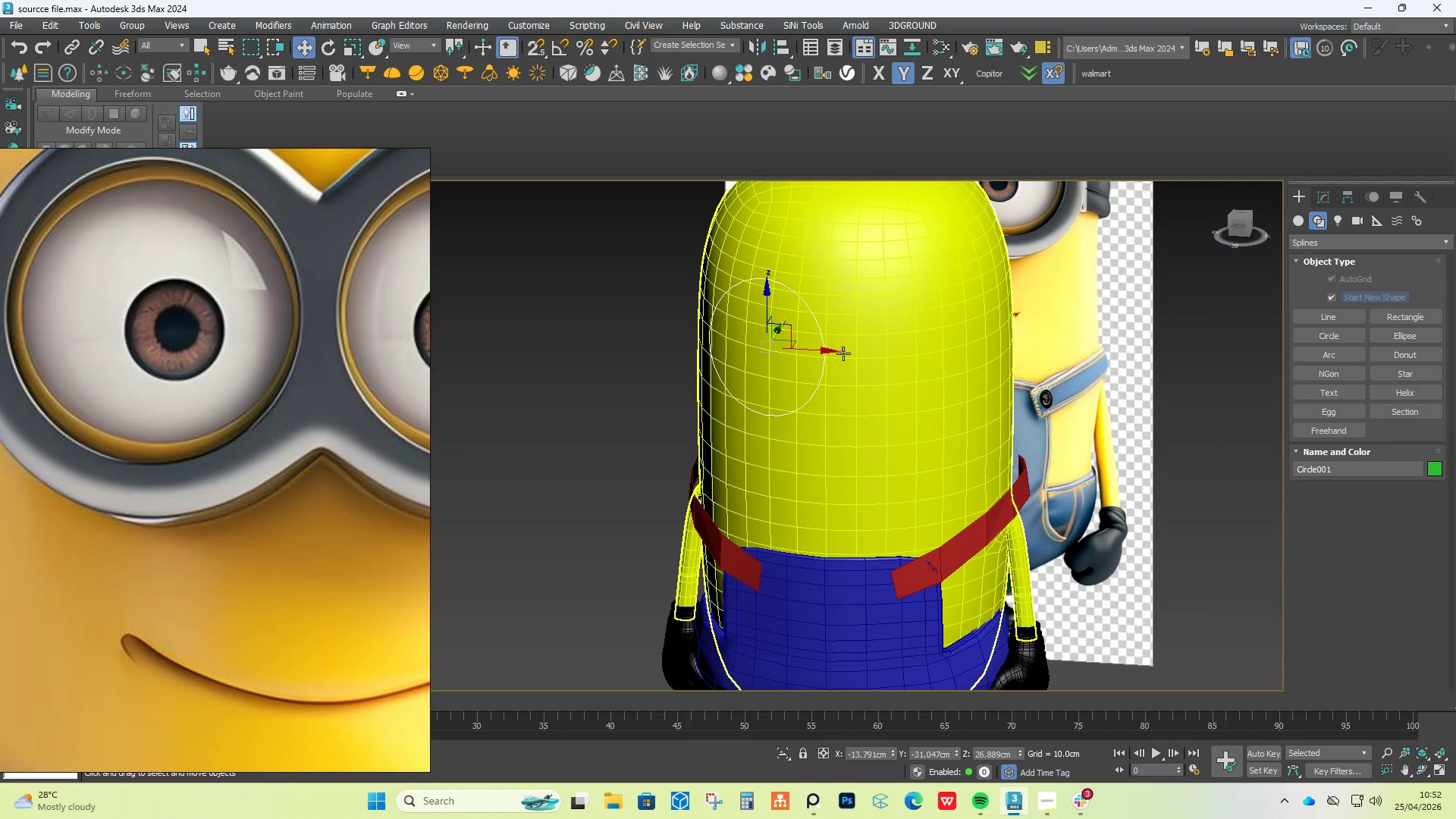 
left_click([868, 346])
 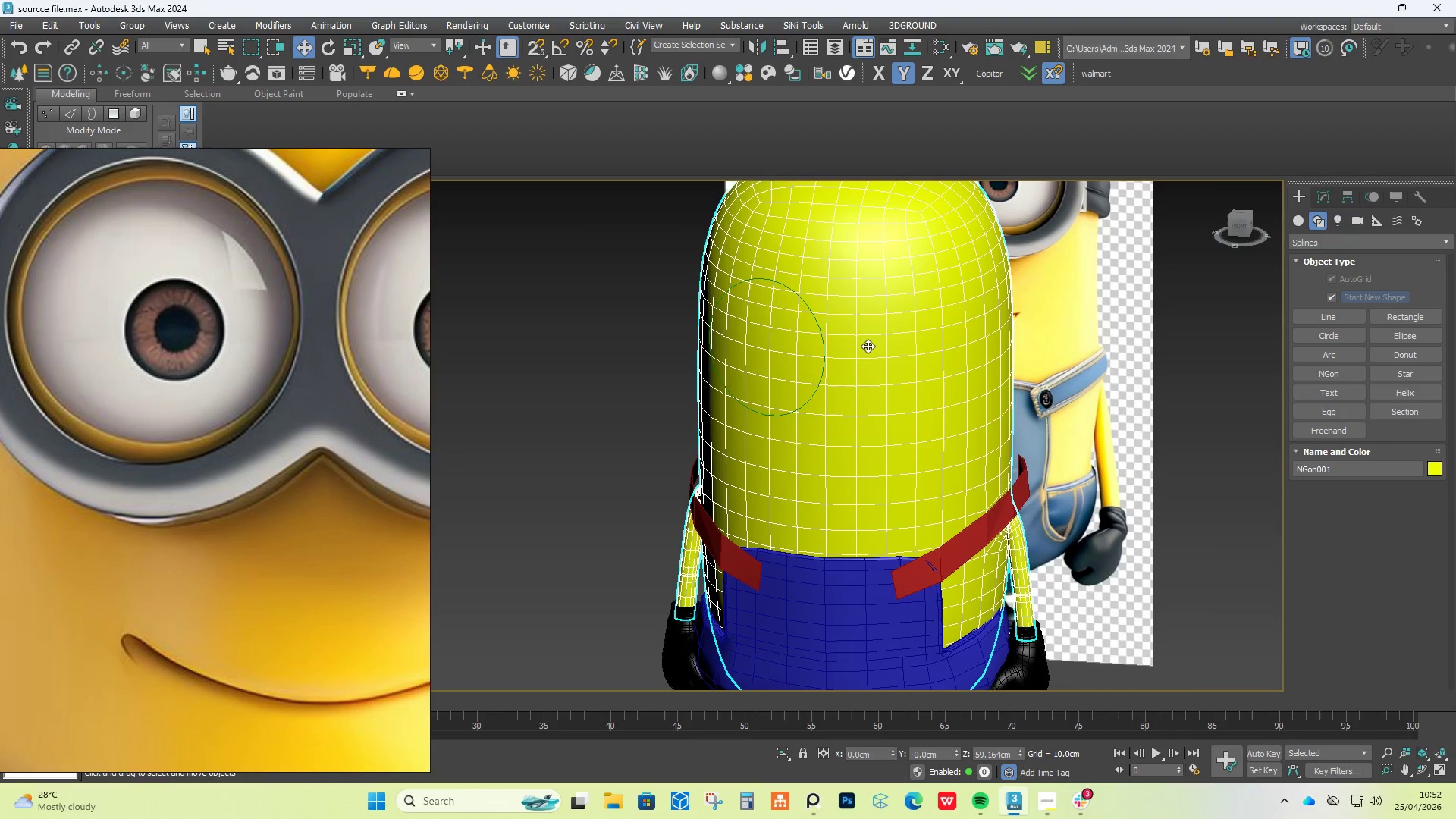 
hold_key(key=AltLeft, duration=0.53)
 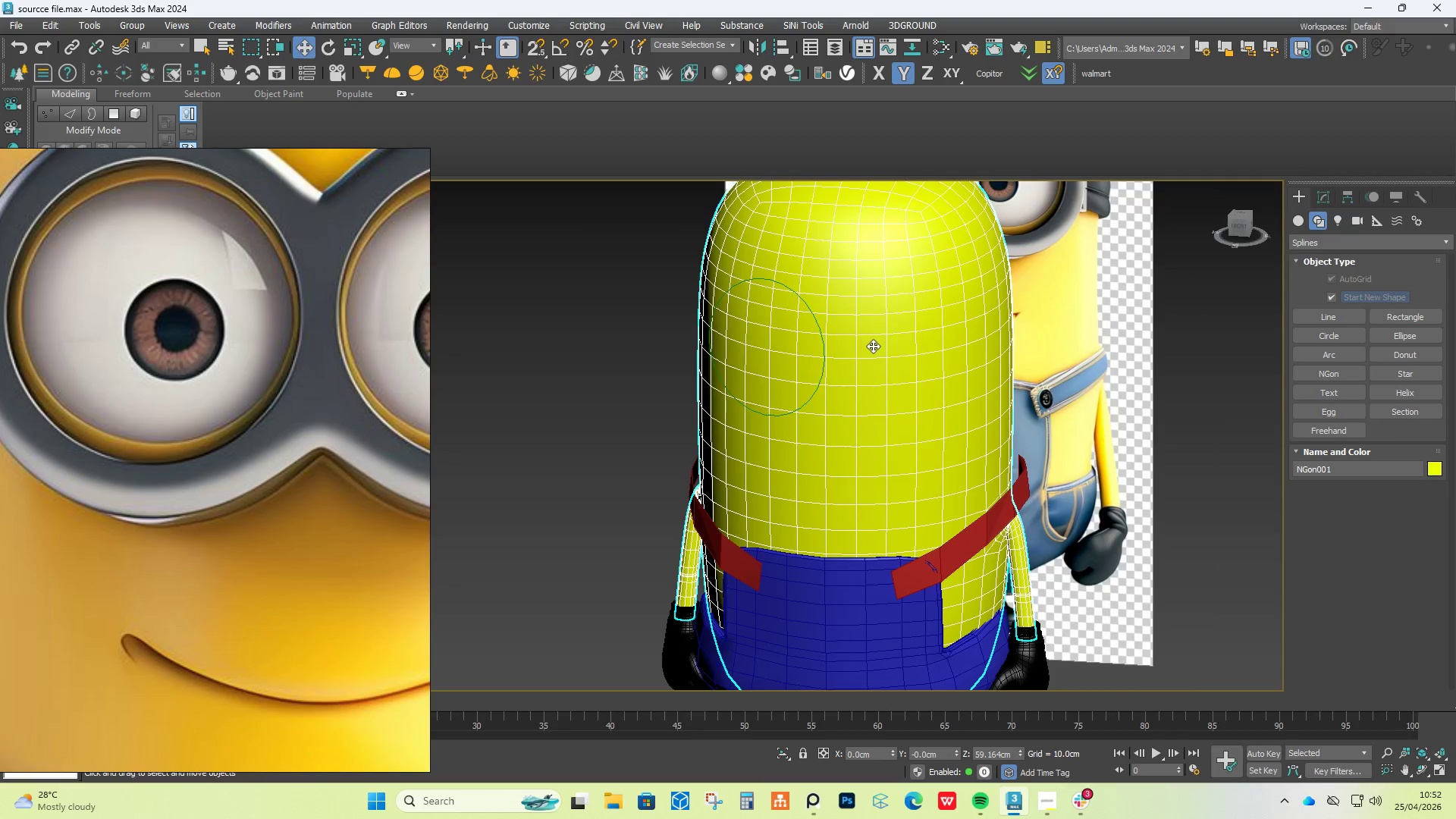 
key(Alt+X)
 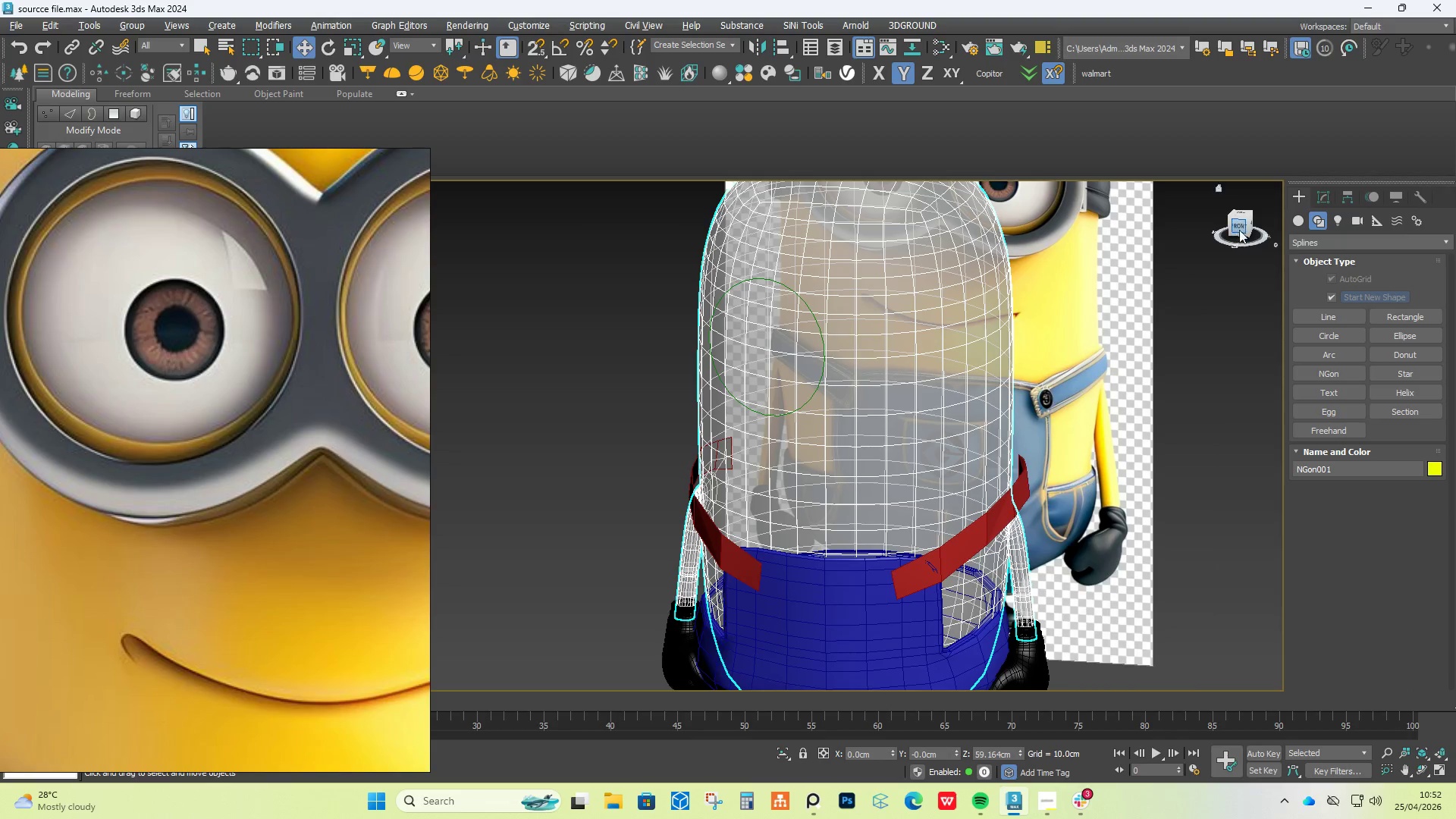 
left_click([1239, 224])
 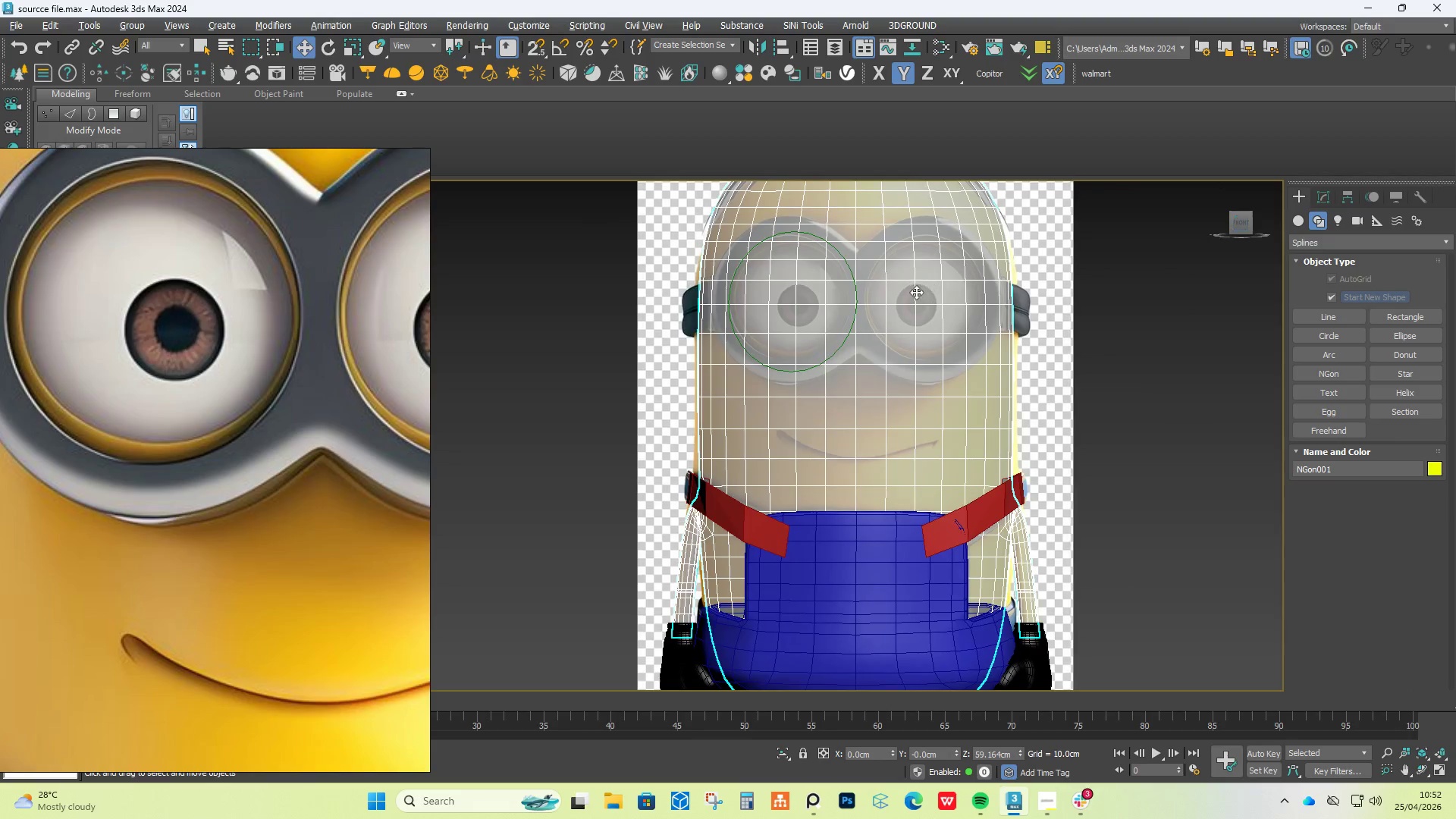 
scroll: coordinate [641, 297], scroll_direction: up, amount: 6.0
 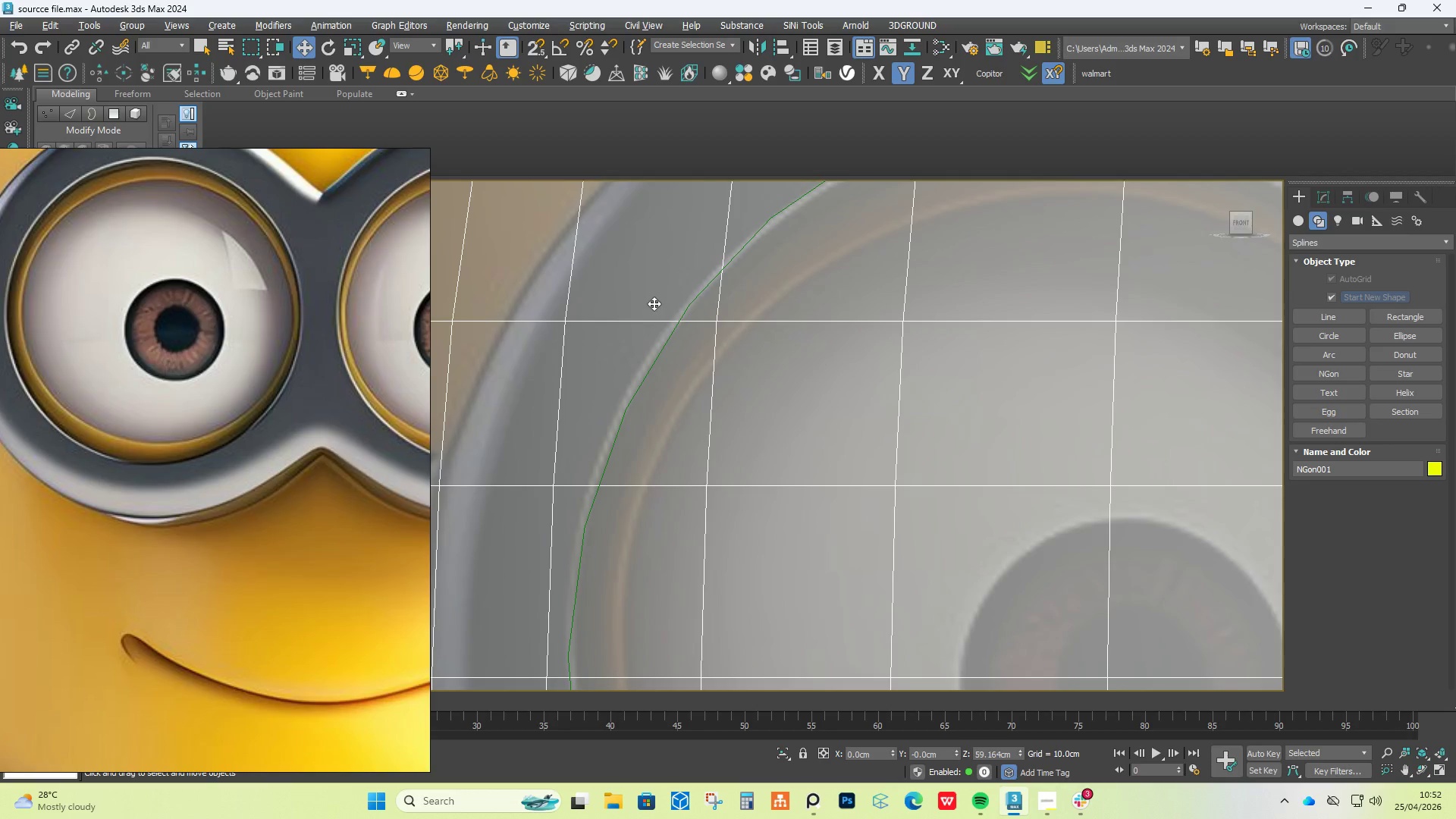 
scroll: coordinate [654, 303], scroll_direction: down, amount: 4.0
 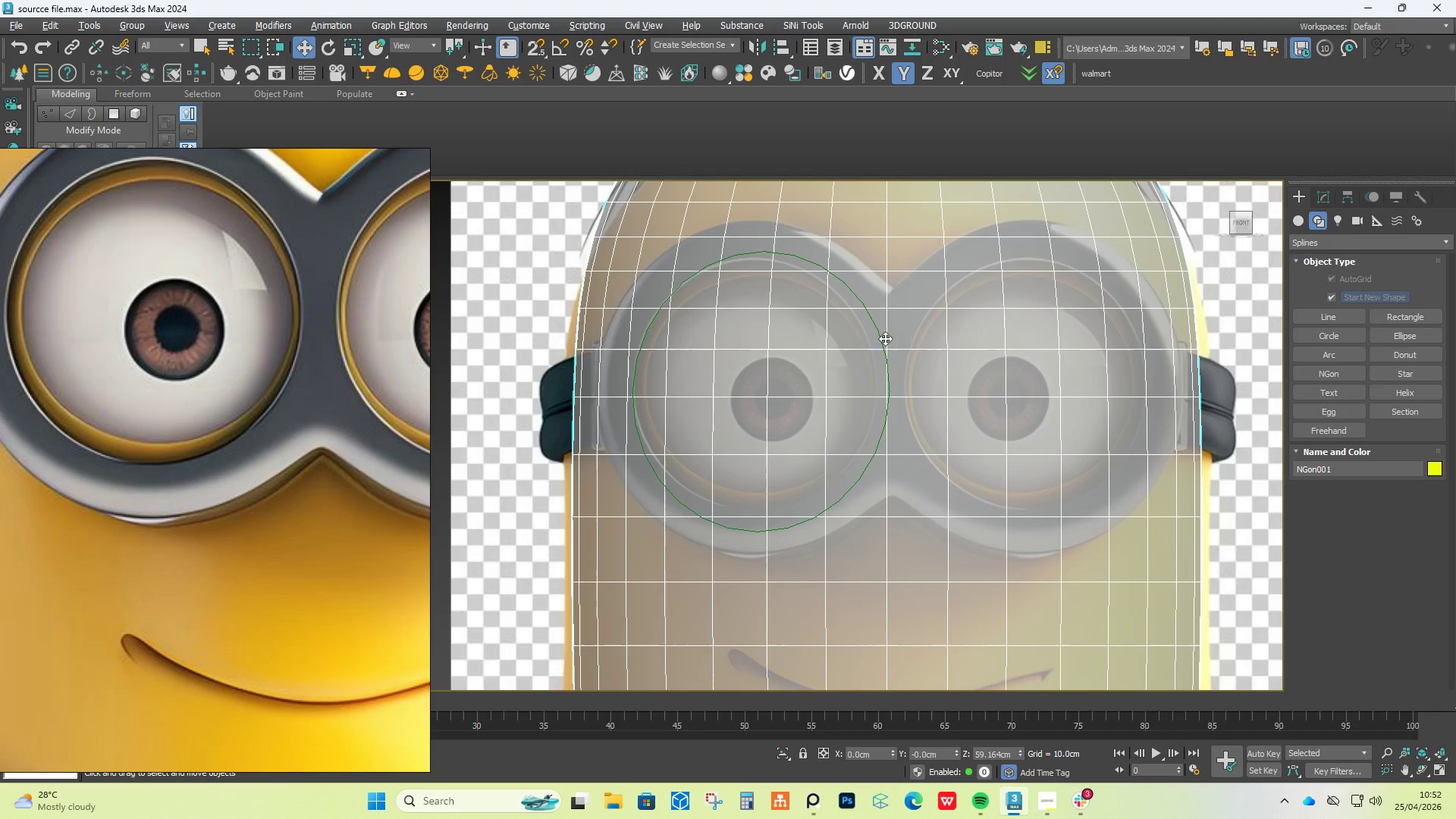 
left_click([880, 339])
 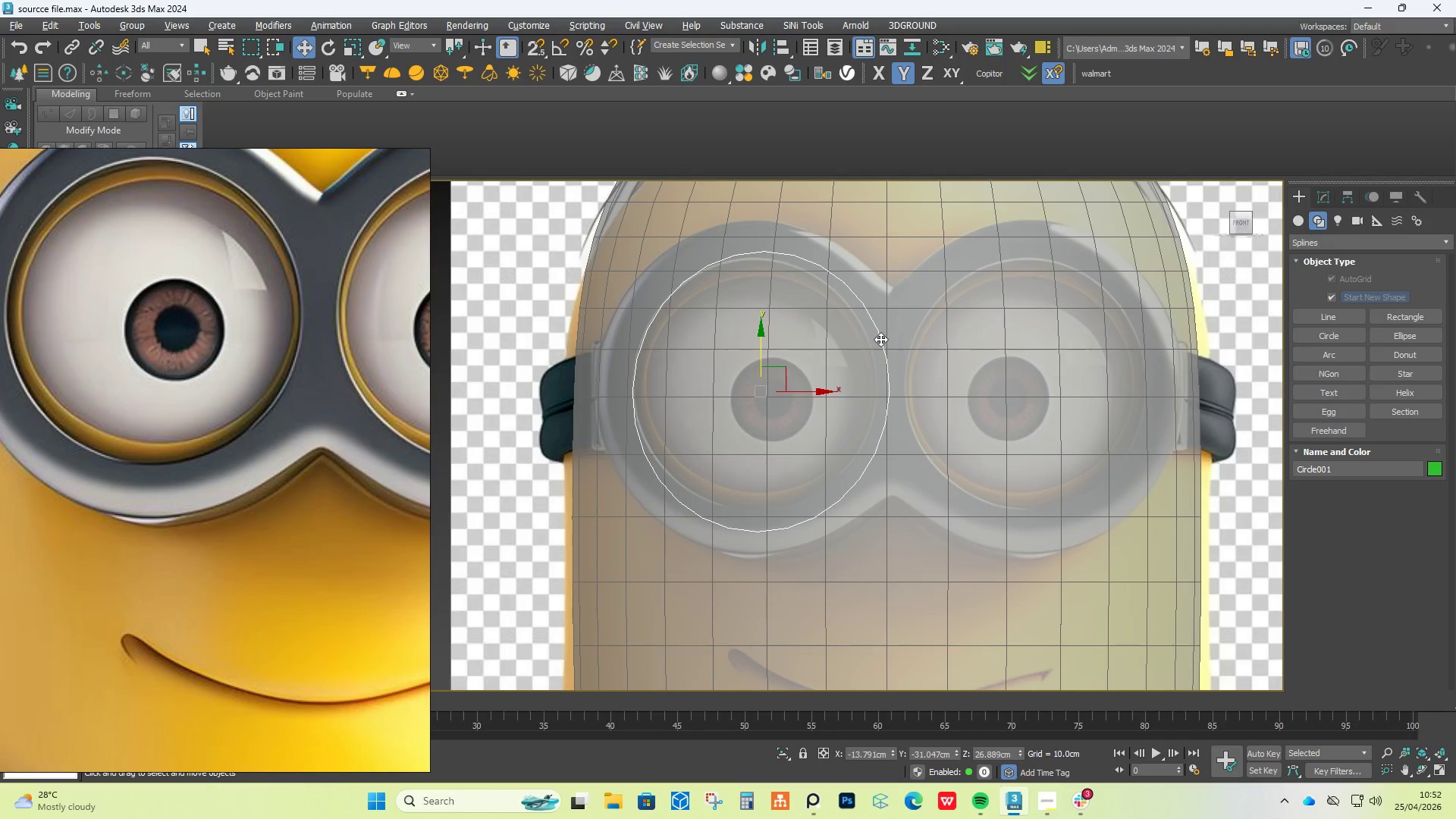 
key(R)
 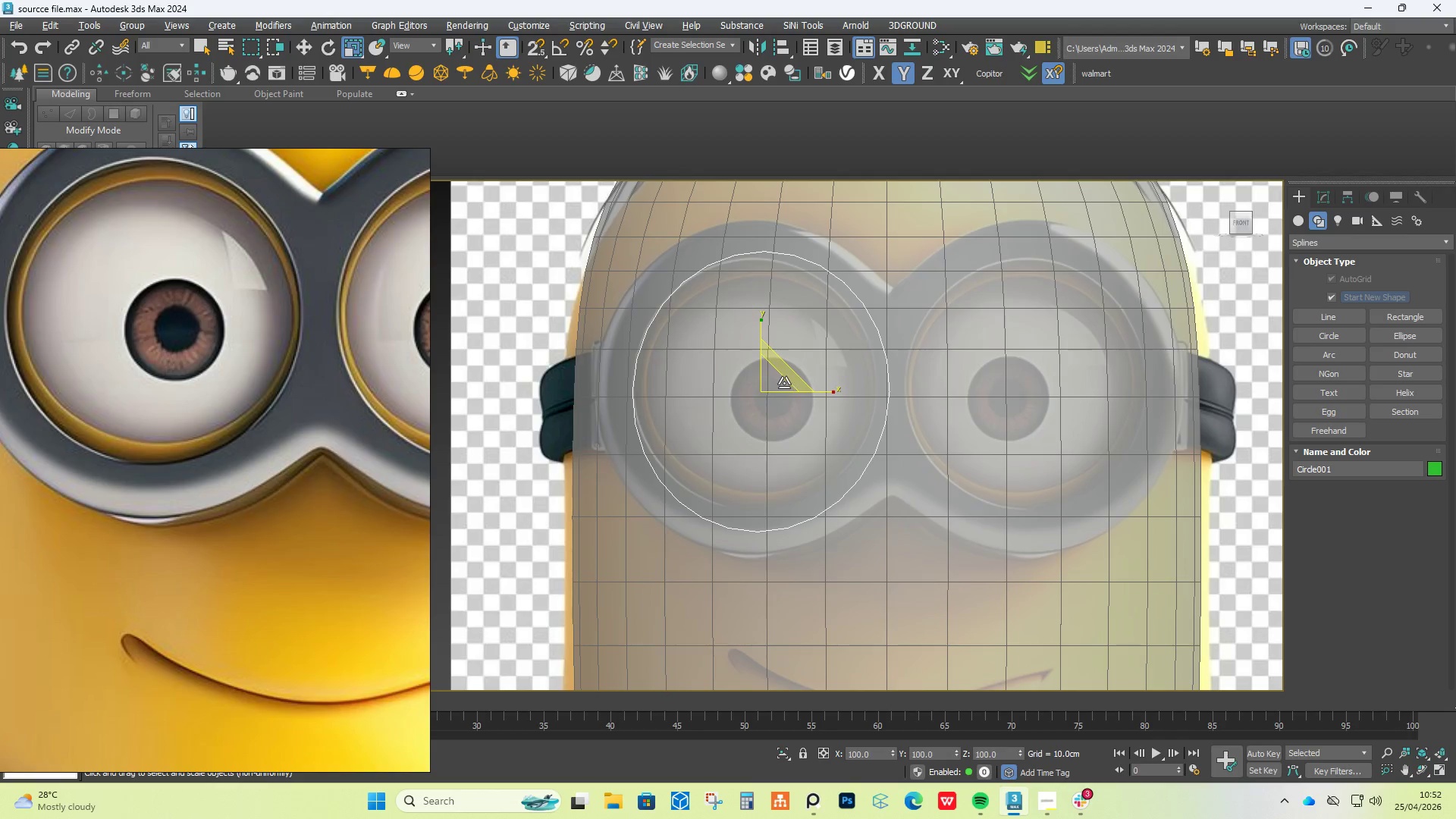 
left_click_drag(start_coordinate=[779, 384], to_coordinate=[790, 373])
 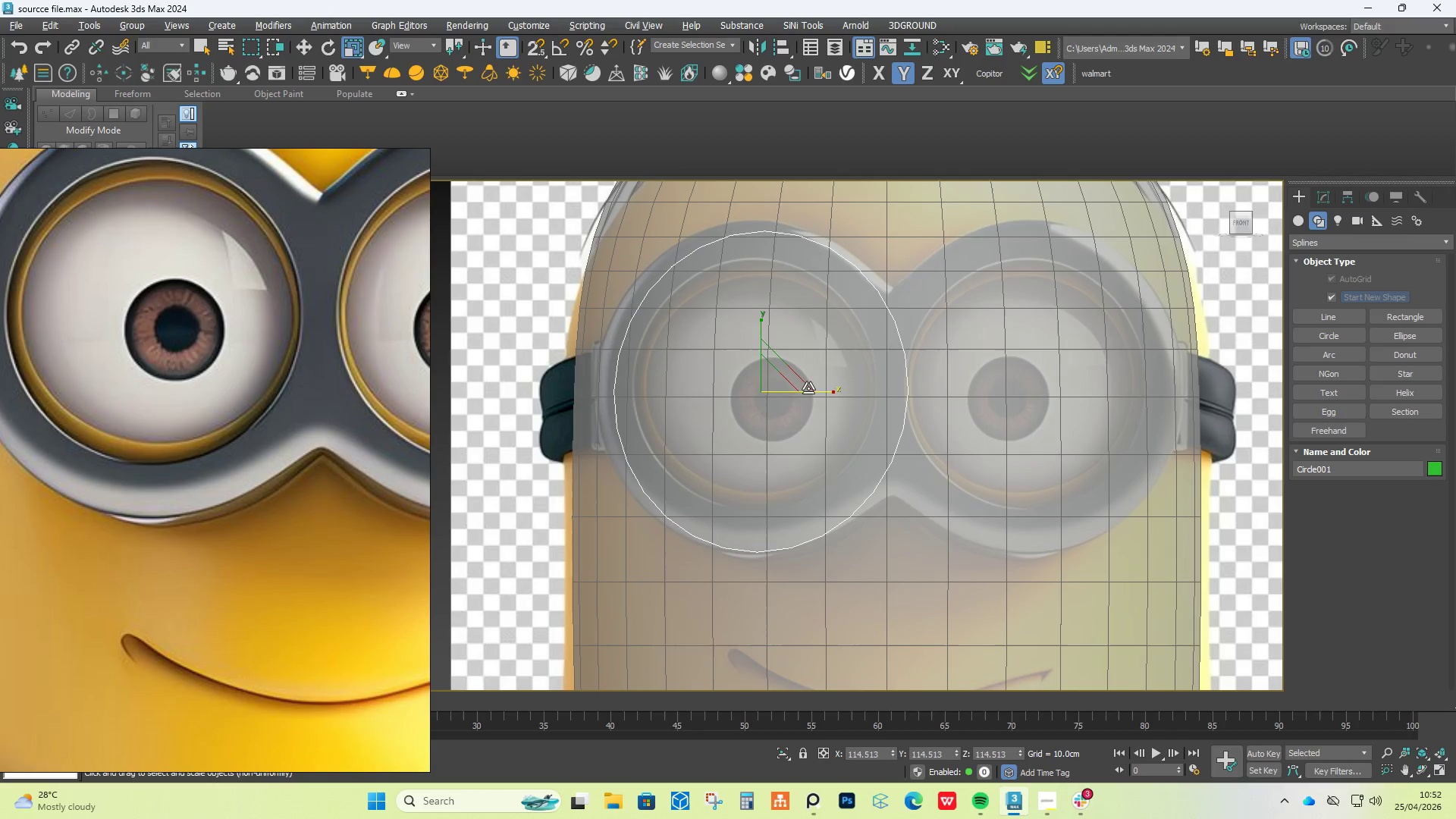 
left_click_drag(start_coordinate=[816, 391], to_coordinate=[822, 392])
 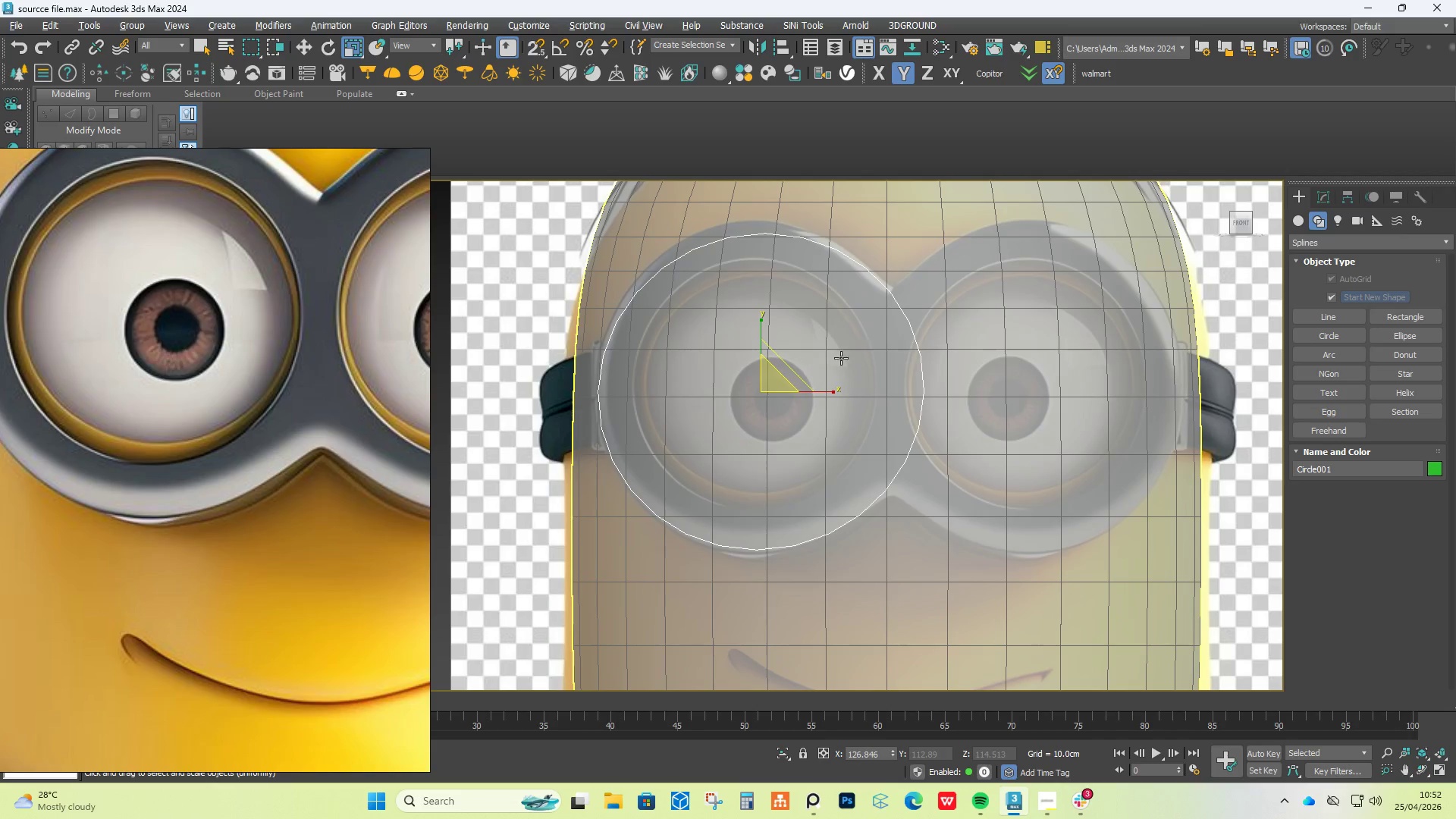 
wait(5.81)
 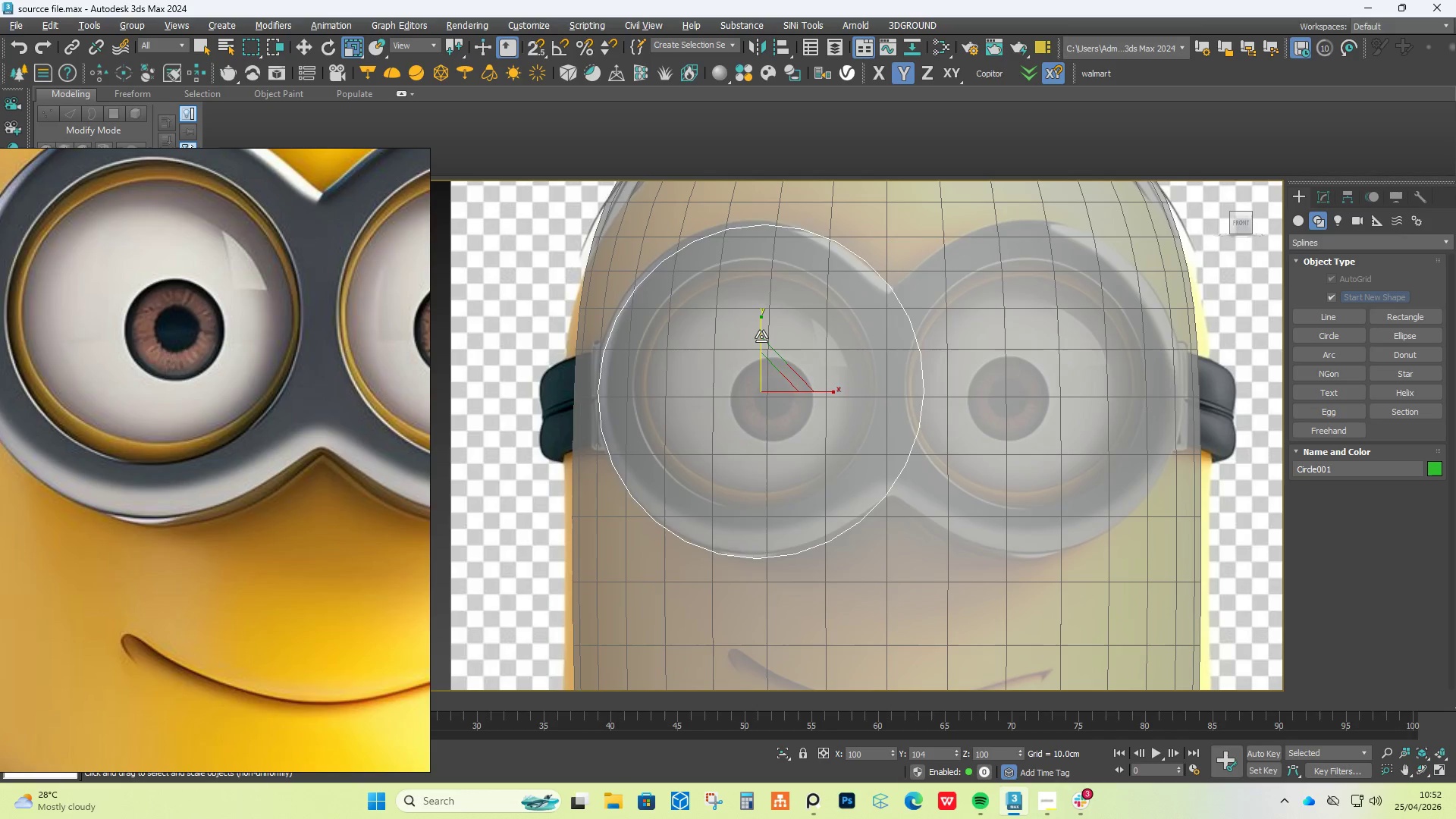 
left_click([1325, 200])
 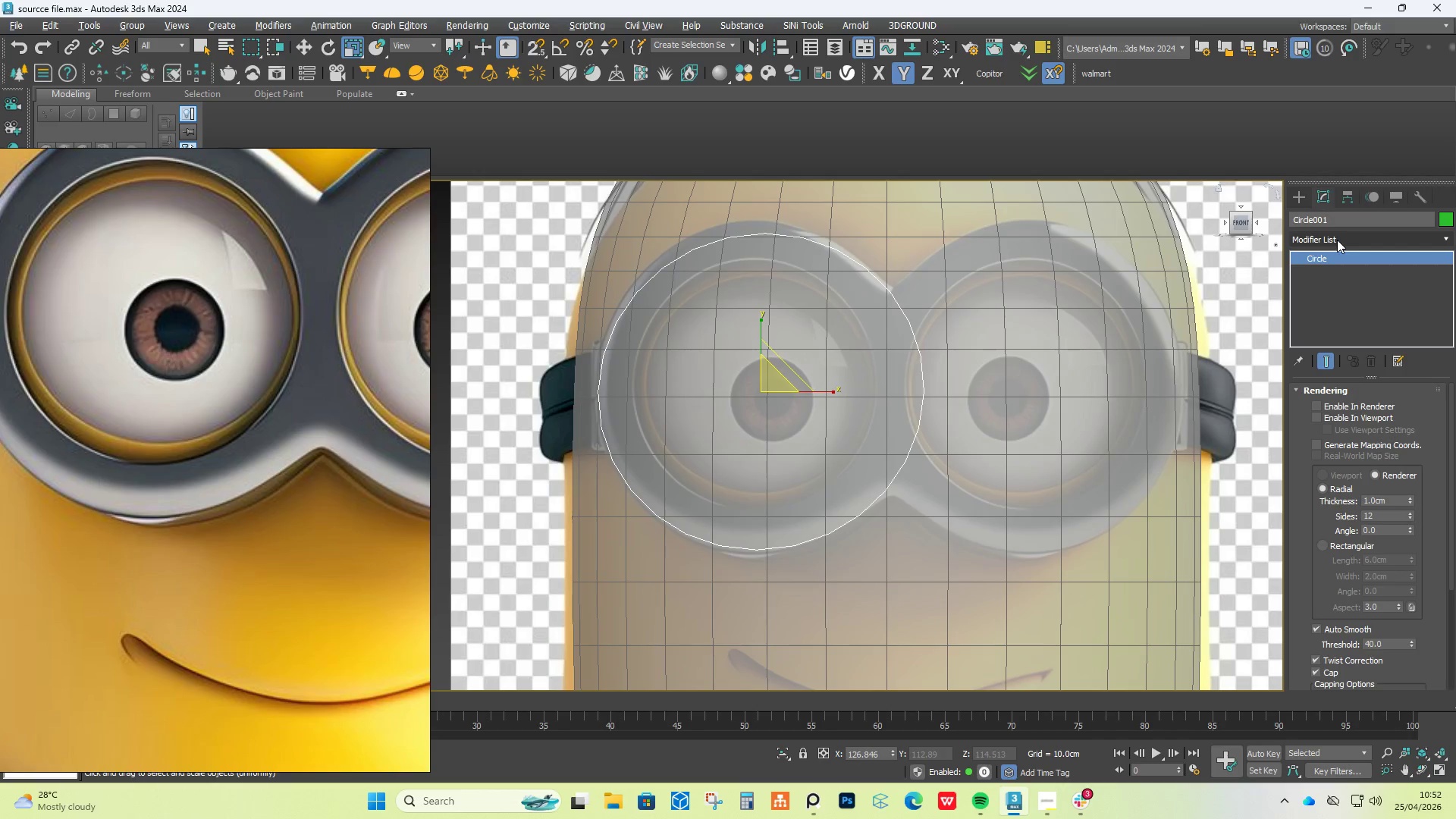 
left_click([1337, 240])
 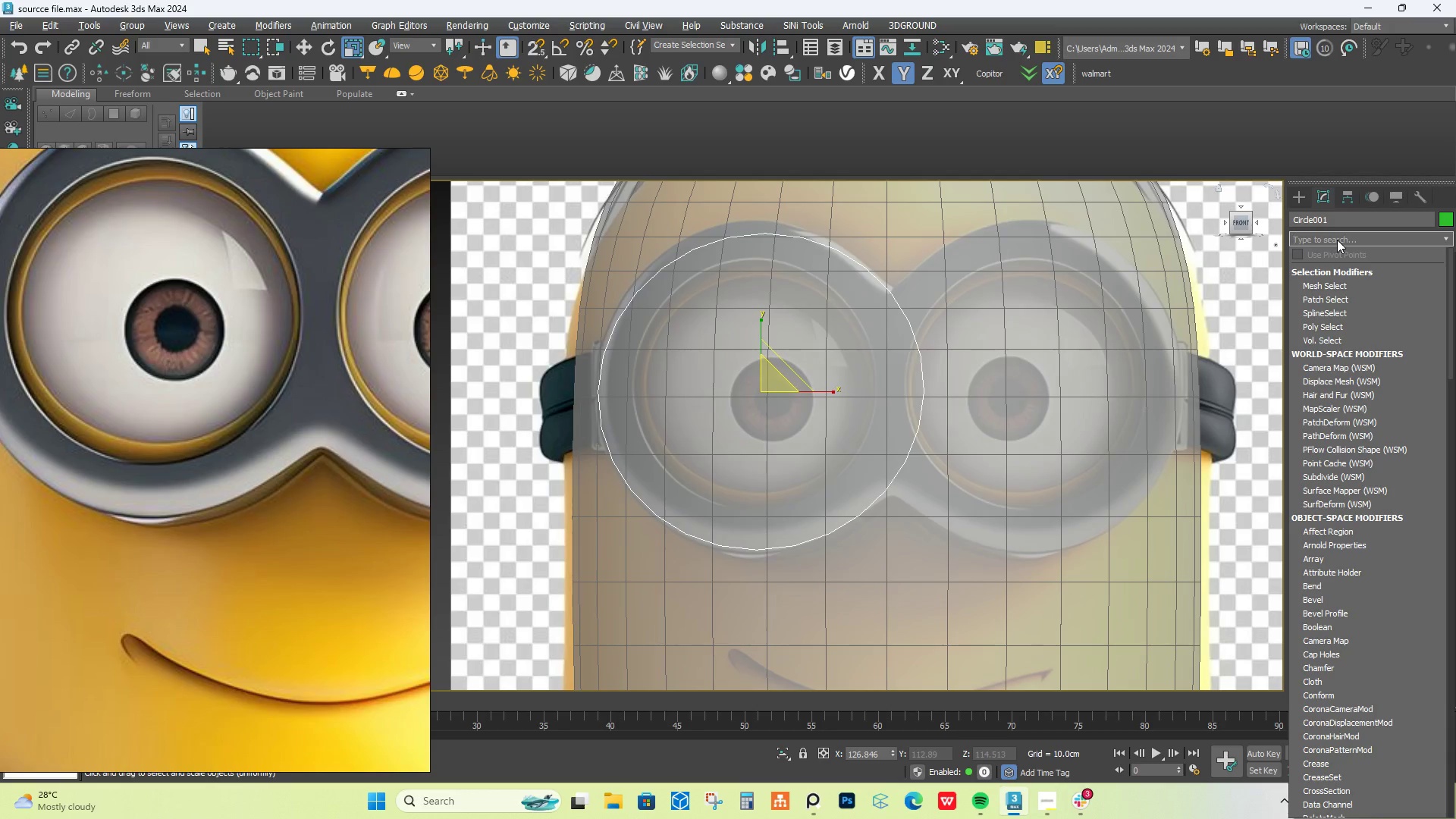 
type(ED)
 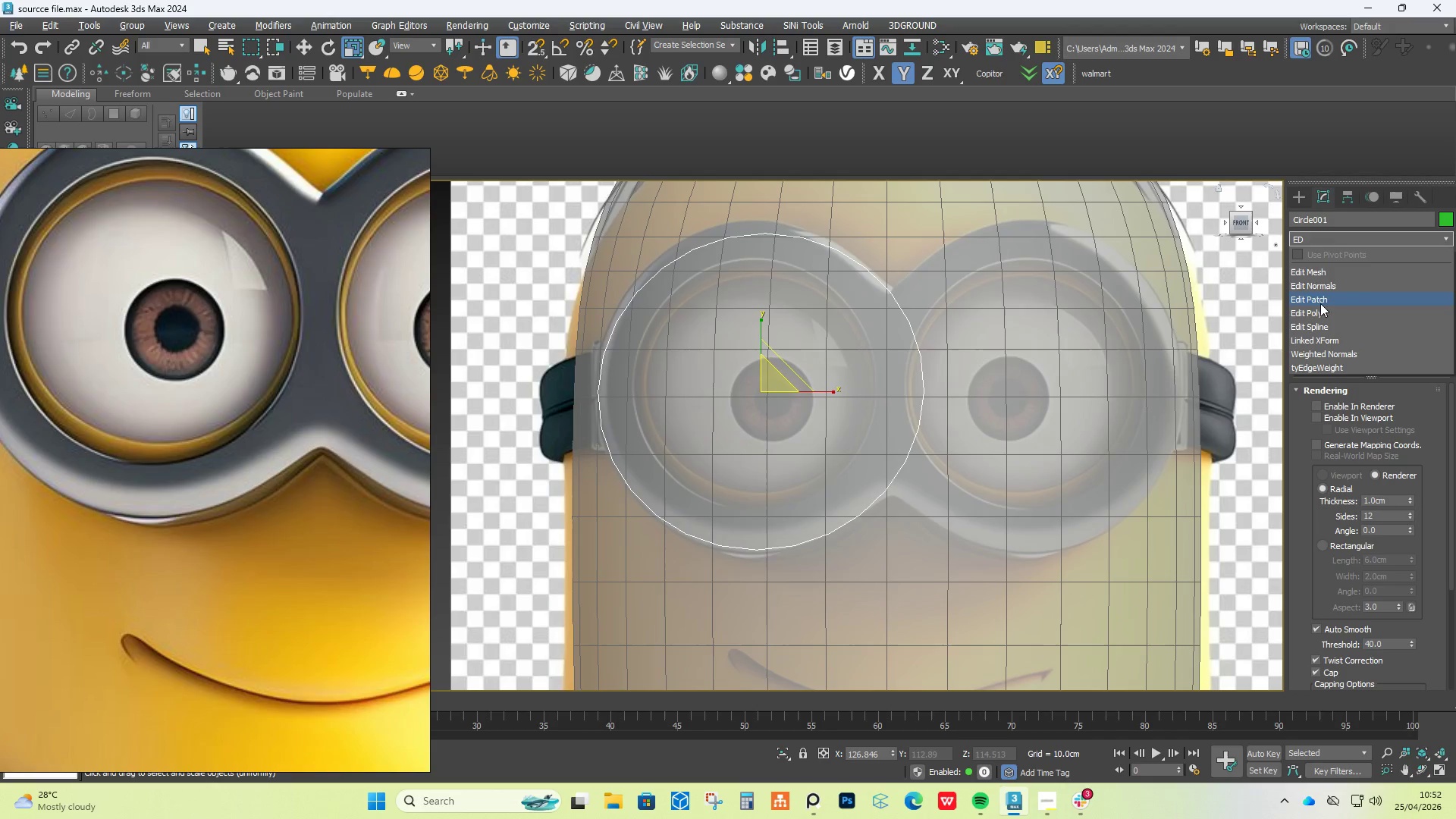 
left_click([1323, 310])
 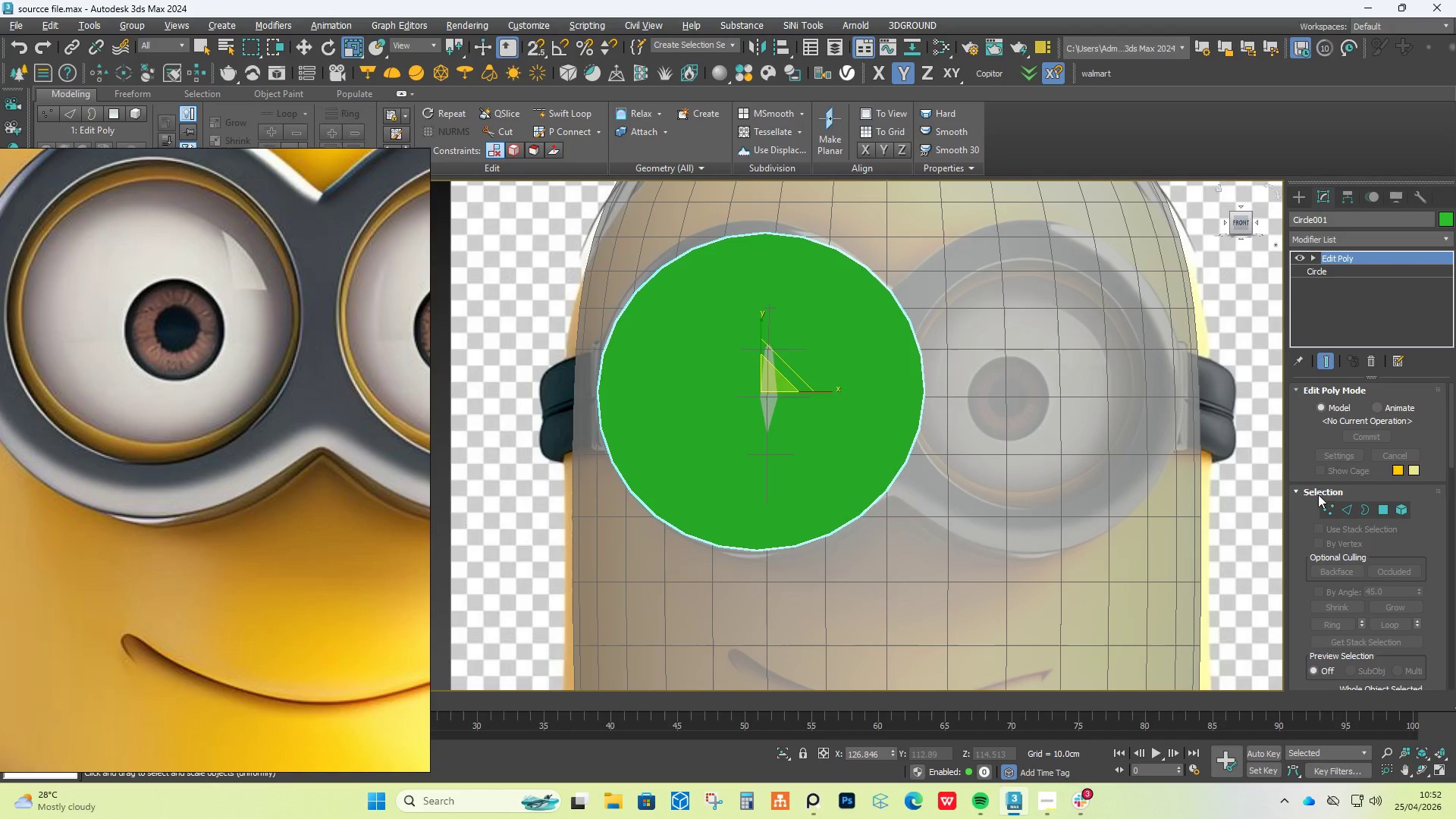 
left_click([1329, 510])
 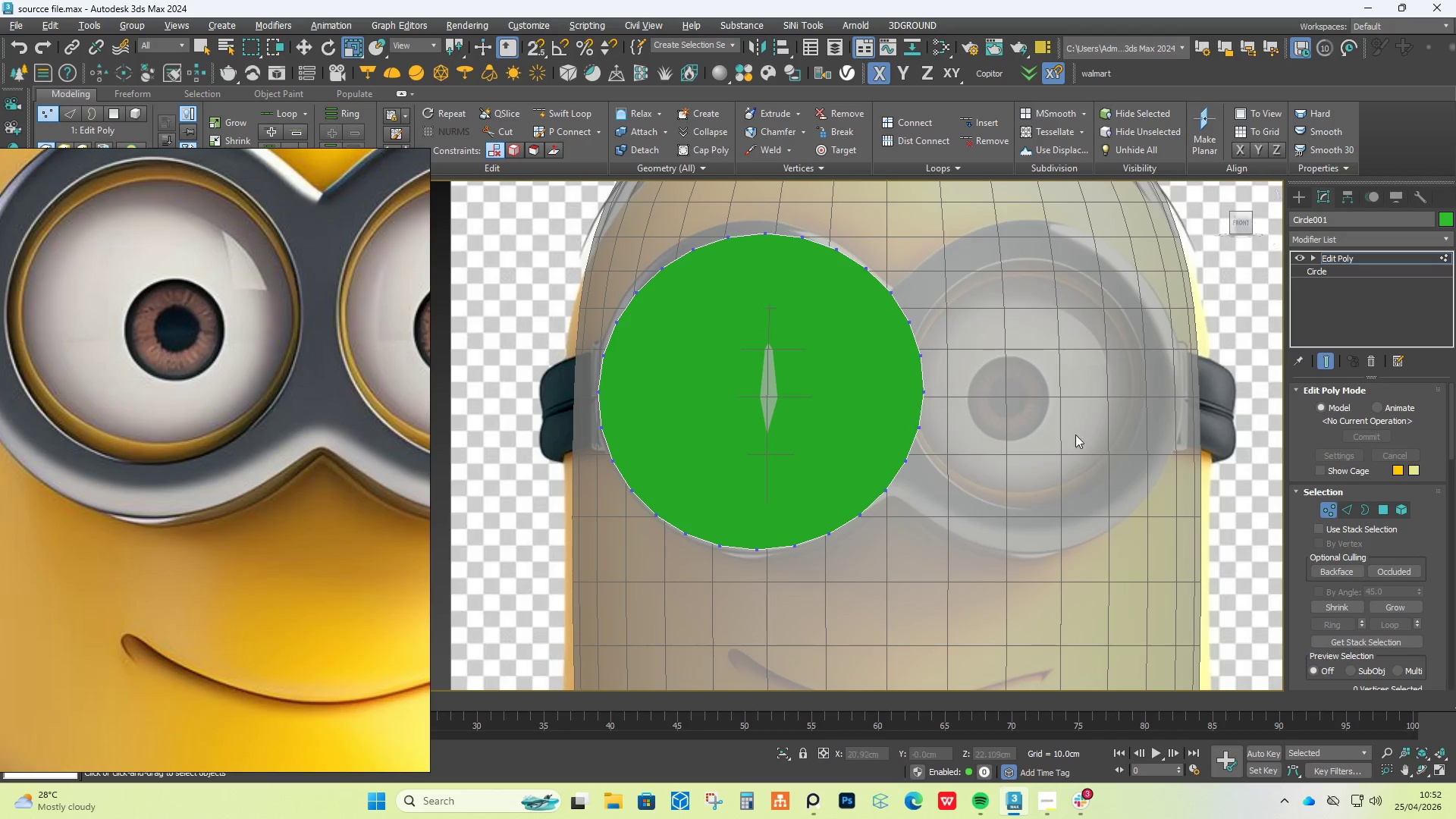 
key(Alt+X)
 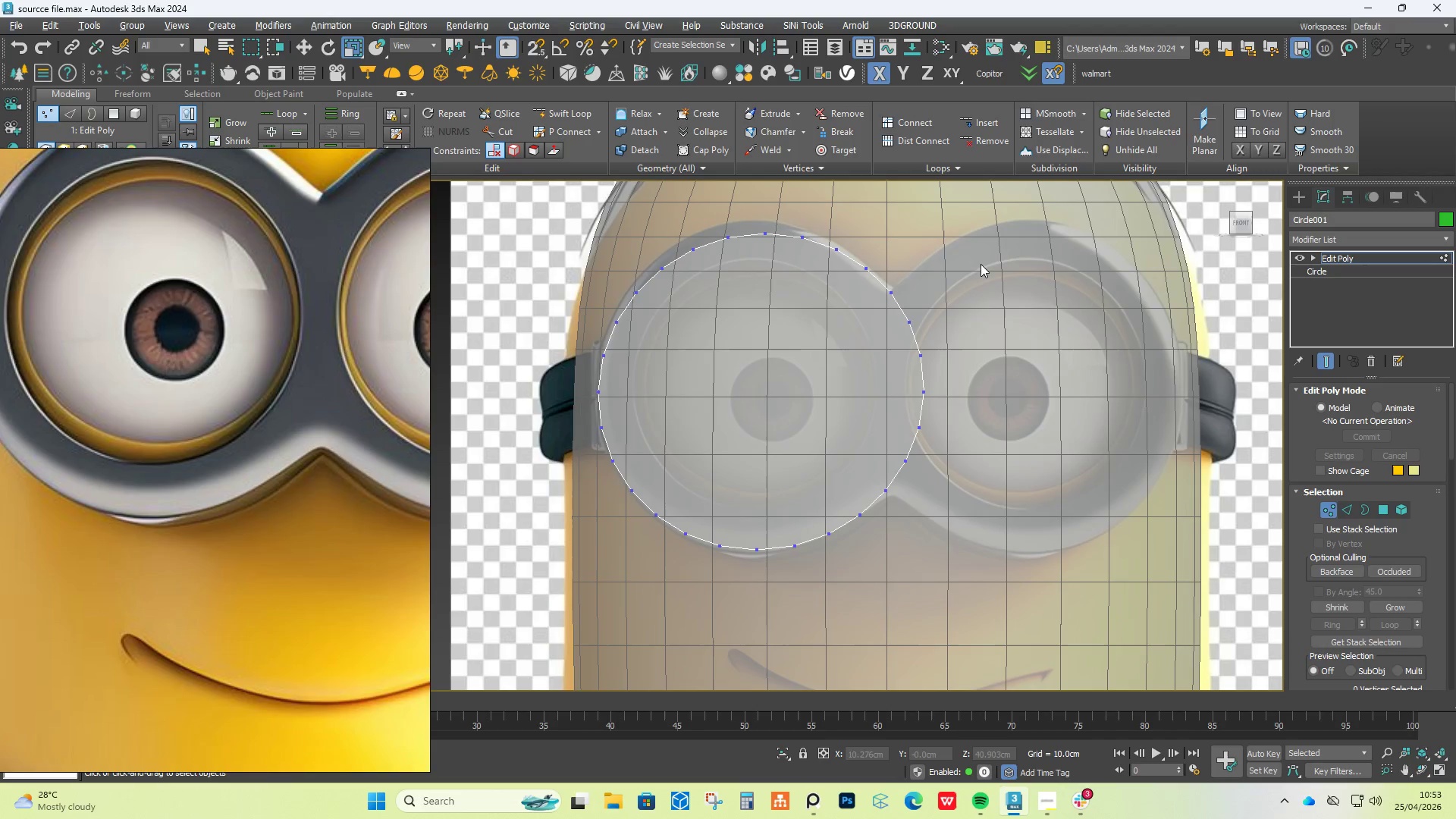 
left_click_drag(start_coordinate=[986, 268], to_coordinate=[883, 494])
 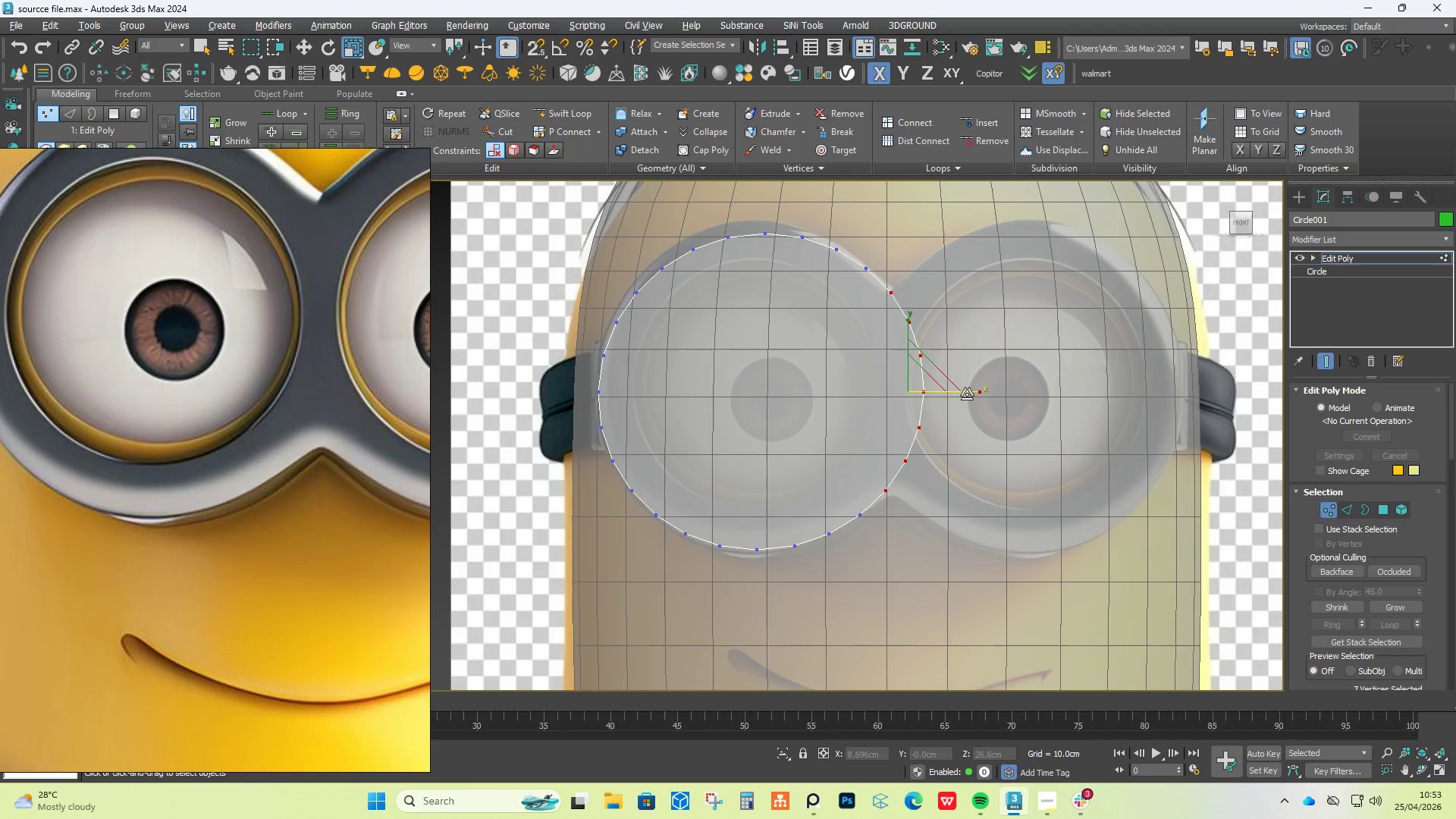 
left_click_drag(start_coordinate=[968, 394], to_coordinate=[616, 192])
 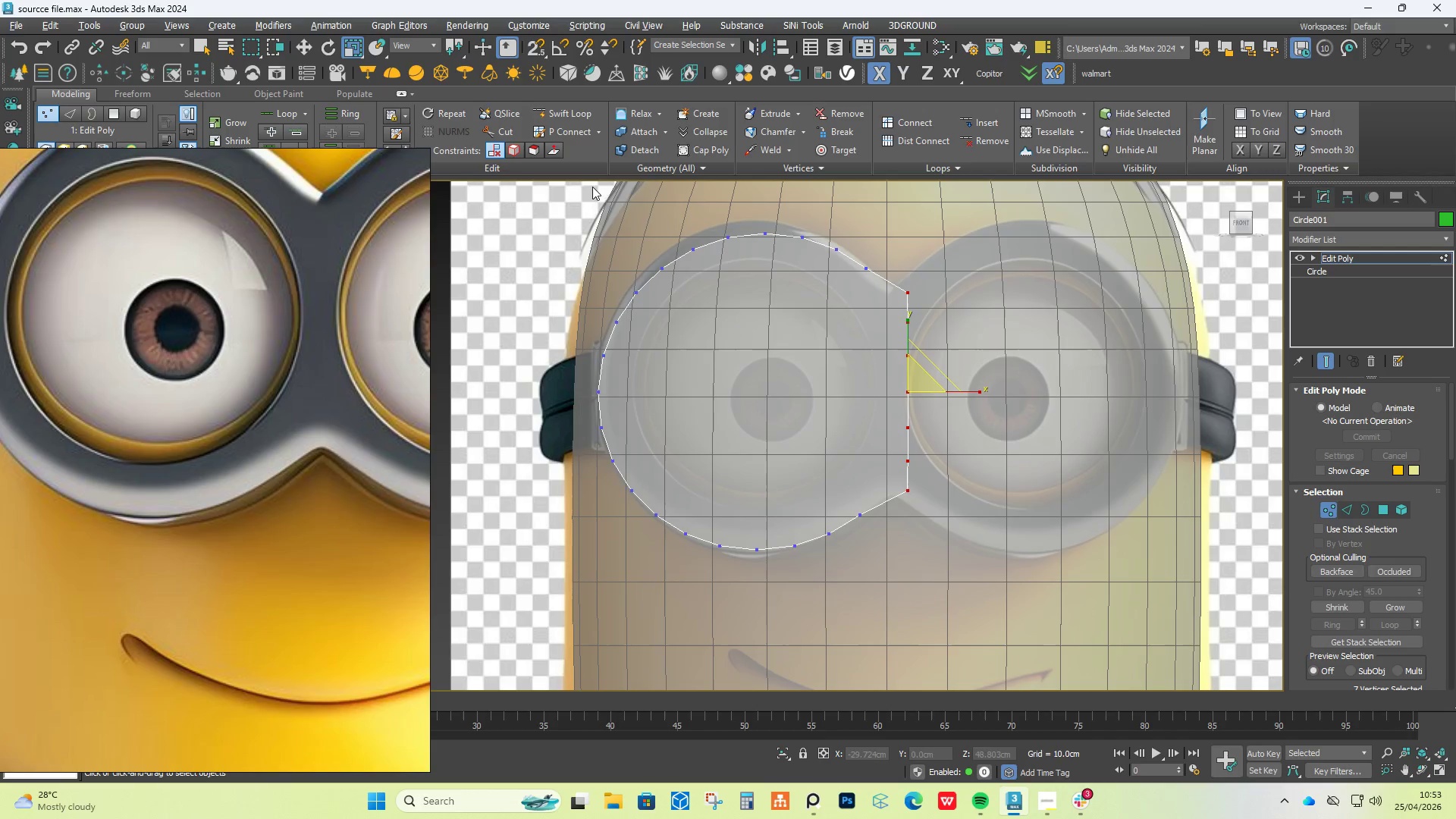 
left_click_drag(start_coordinate=[531, 182], to_coordinate=[139, 127])
 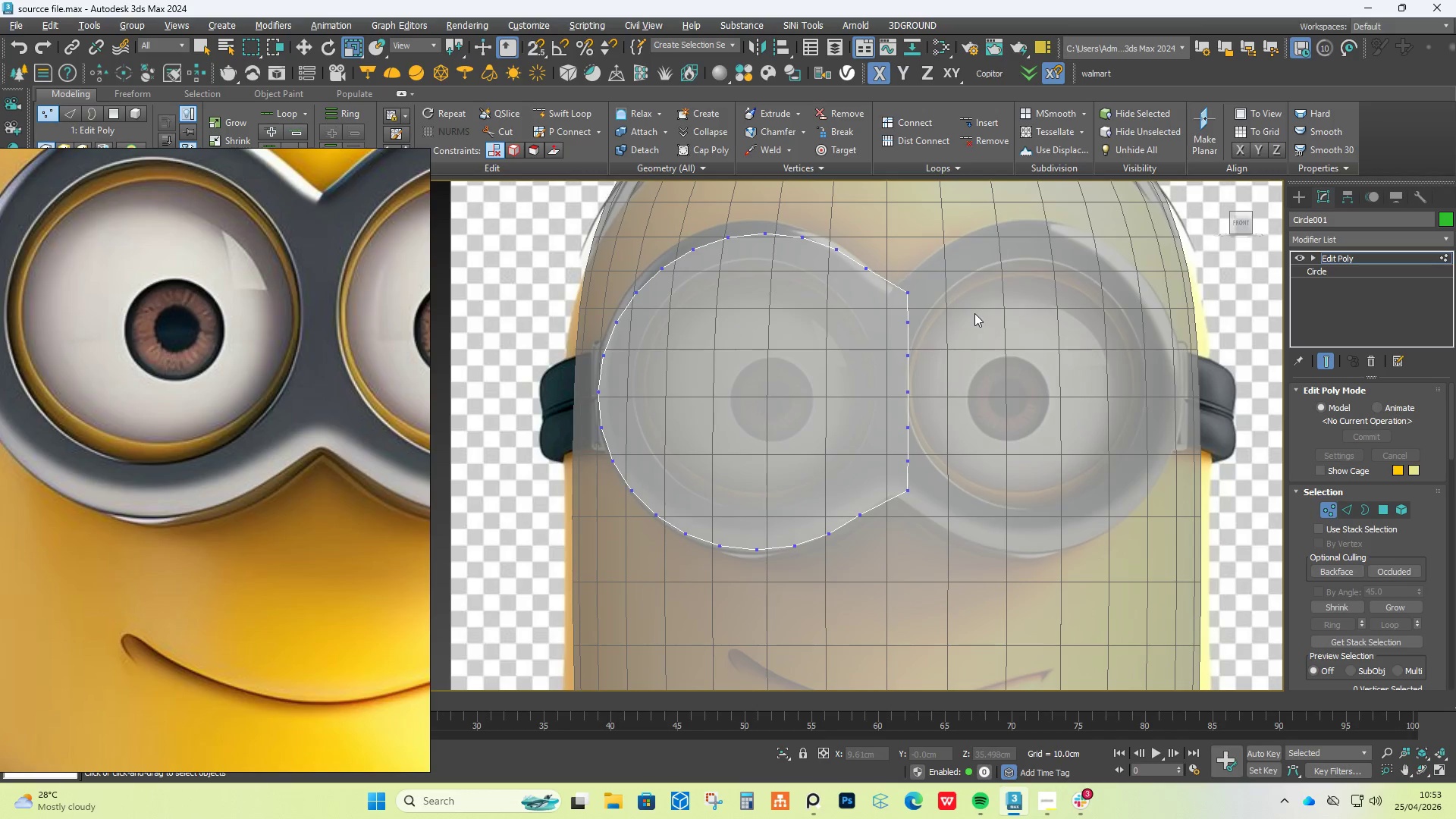 
key(Control+Z)
 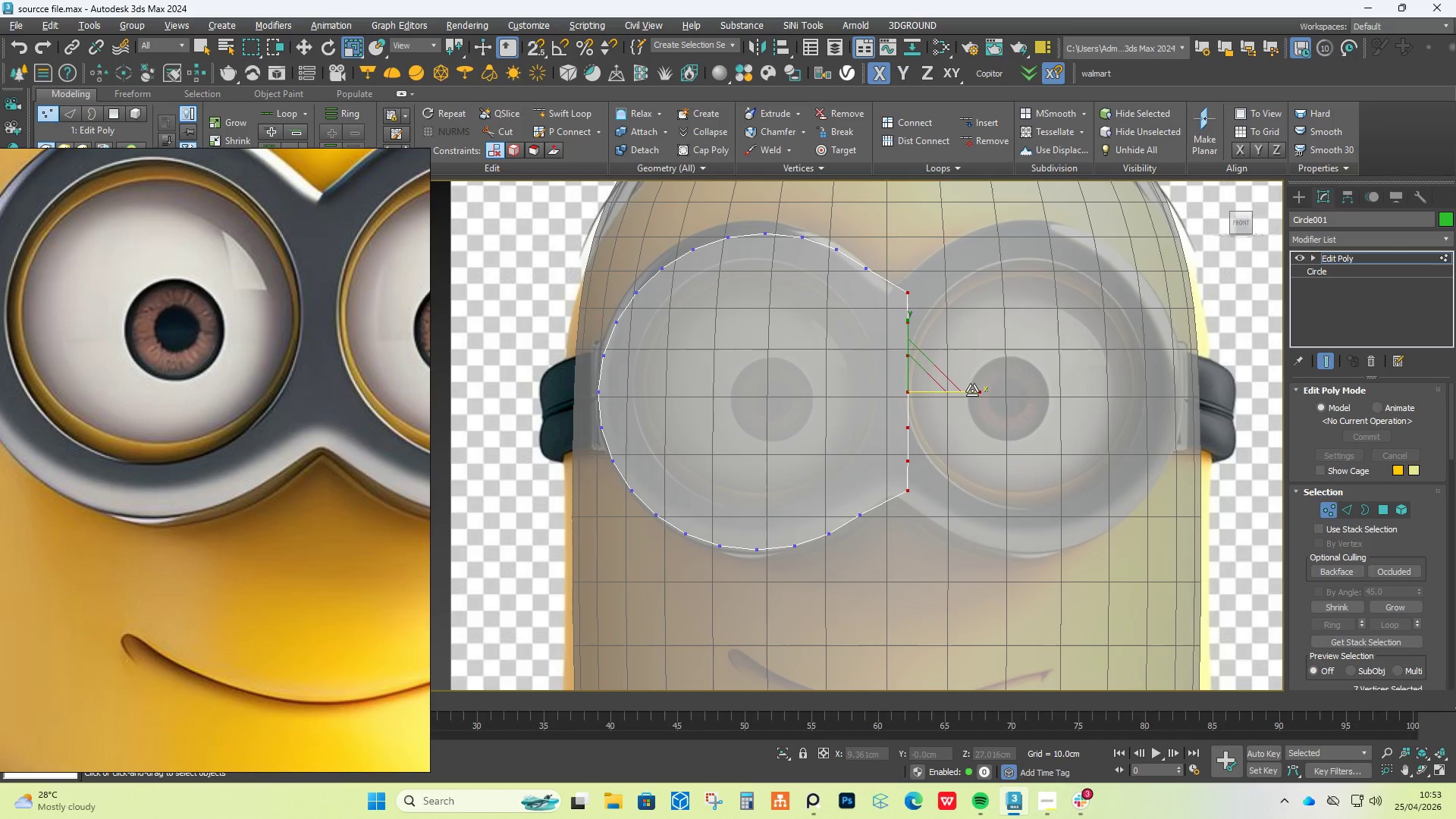 
left_click_drag(start_coordinate=[972, 391], to_coordinate=[518, 334])
 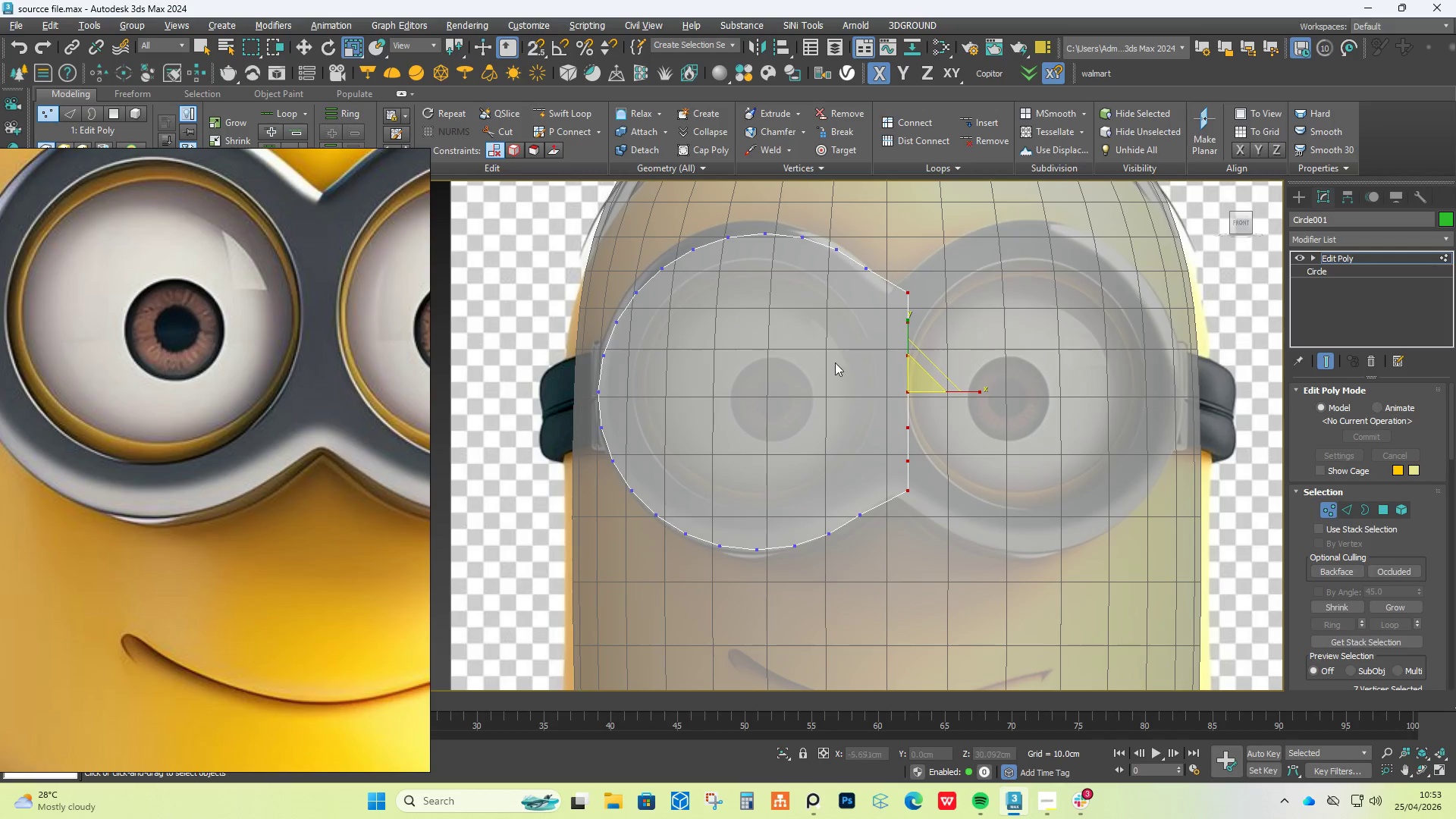 
key(W)
 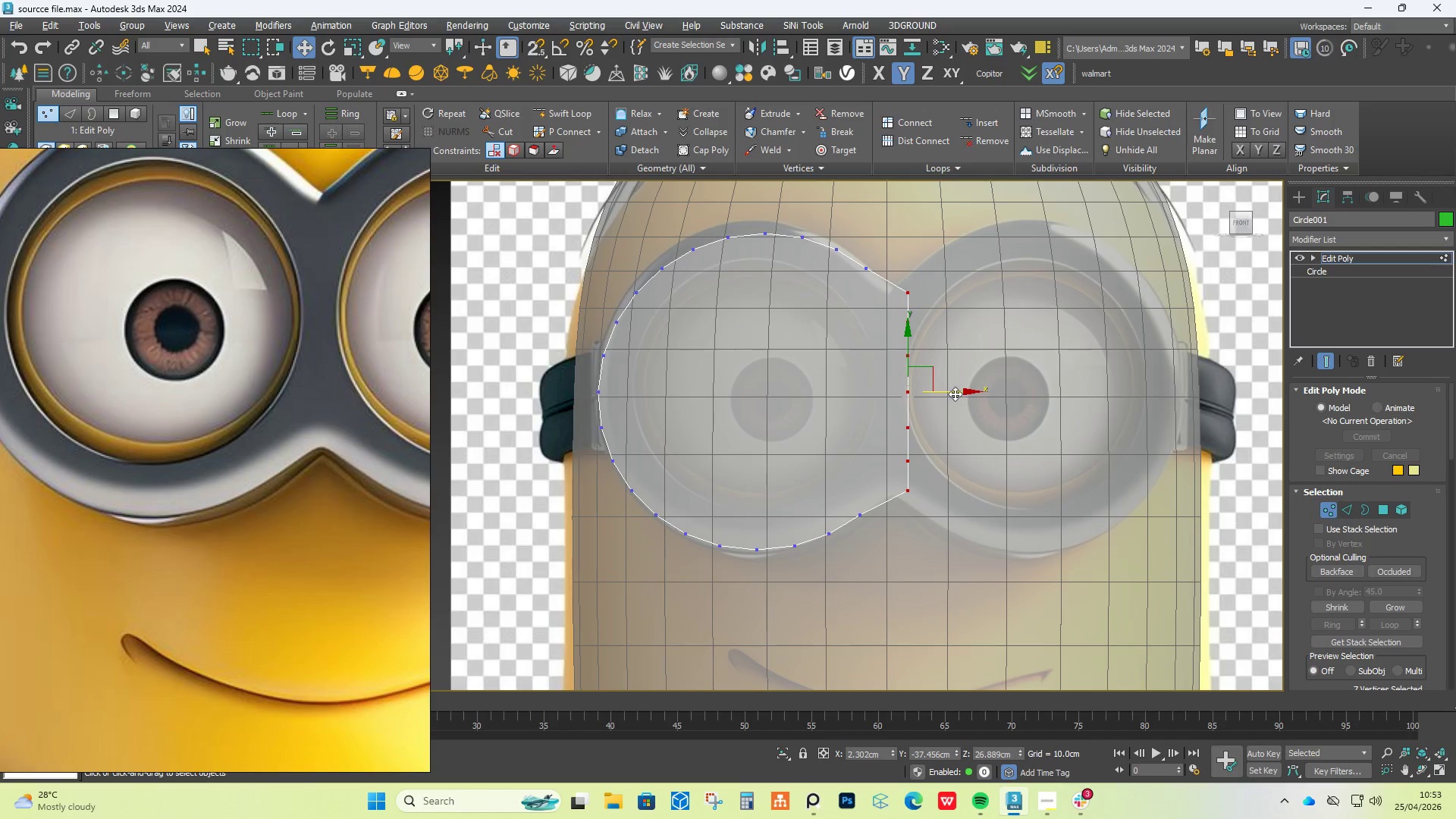 
left_click_drag(start_coordinate=[955, 394], to_coordinate=[936, 397])
 